 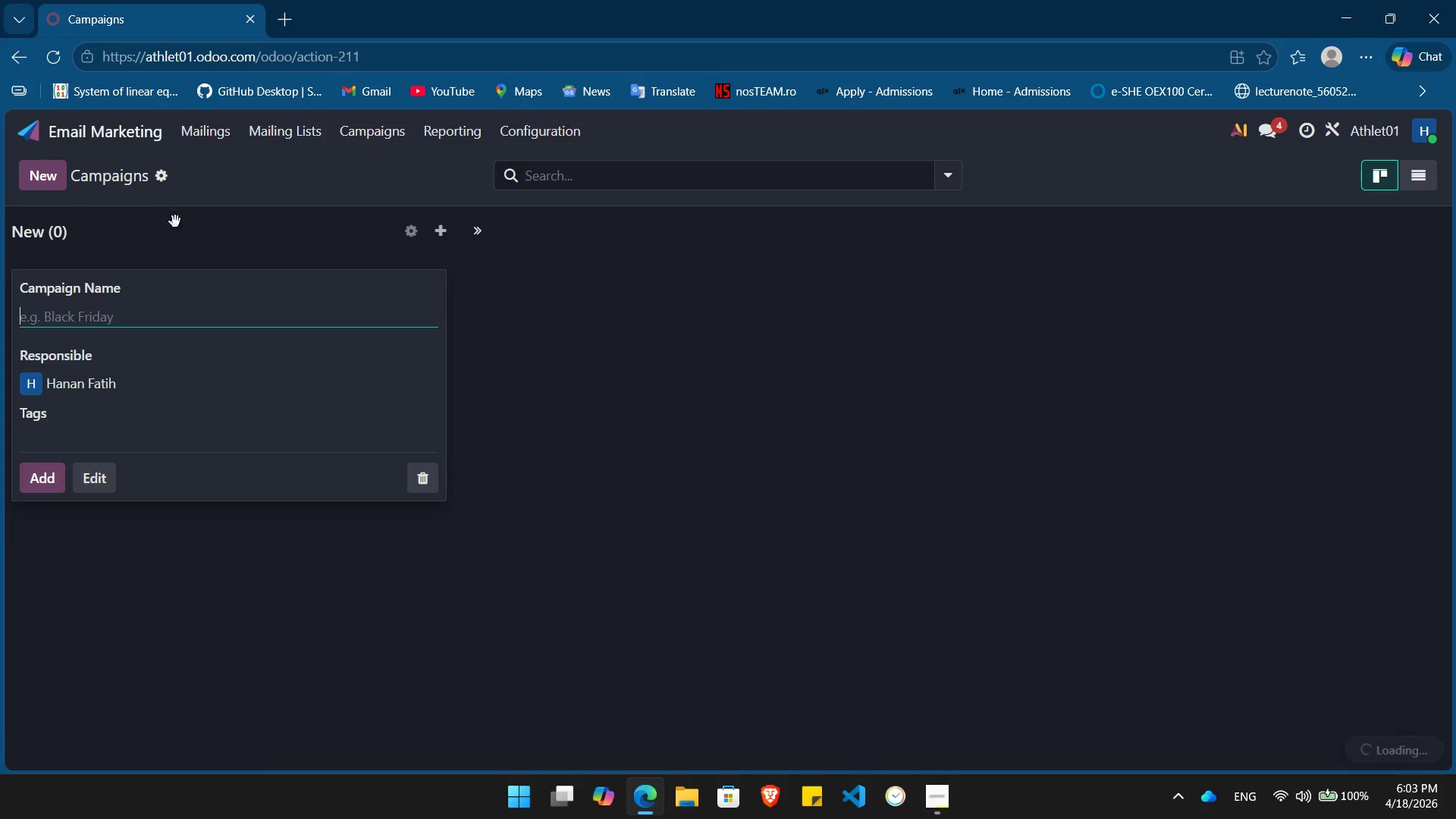 
hold_key(key=ControlLeft, duration=0.73)
 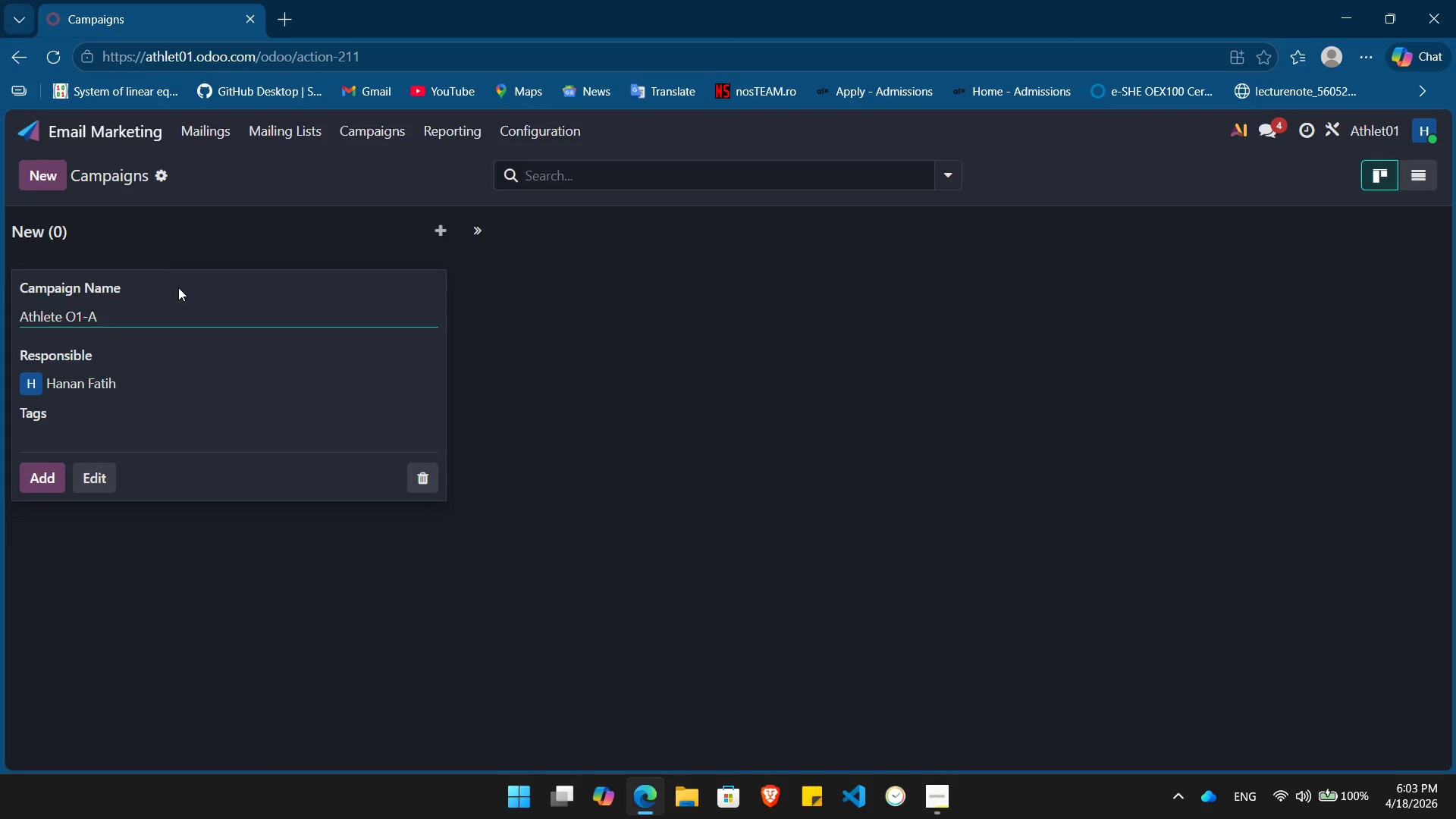 
left_click([41, 476])
 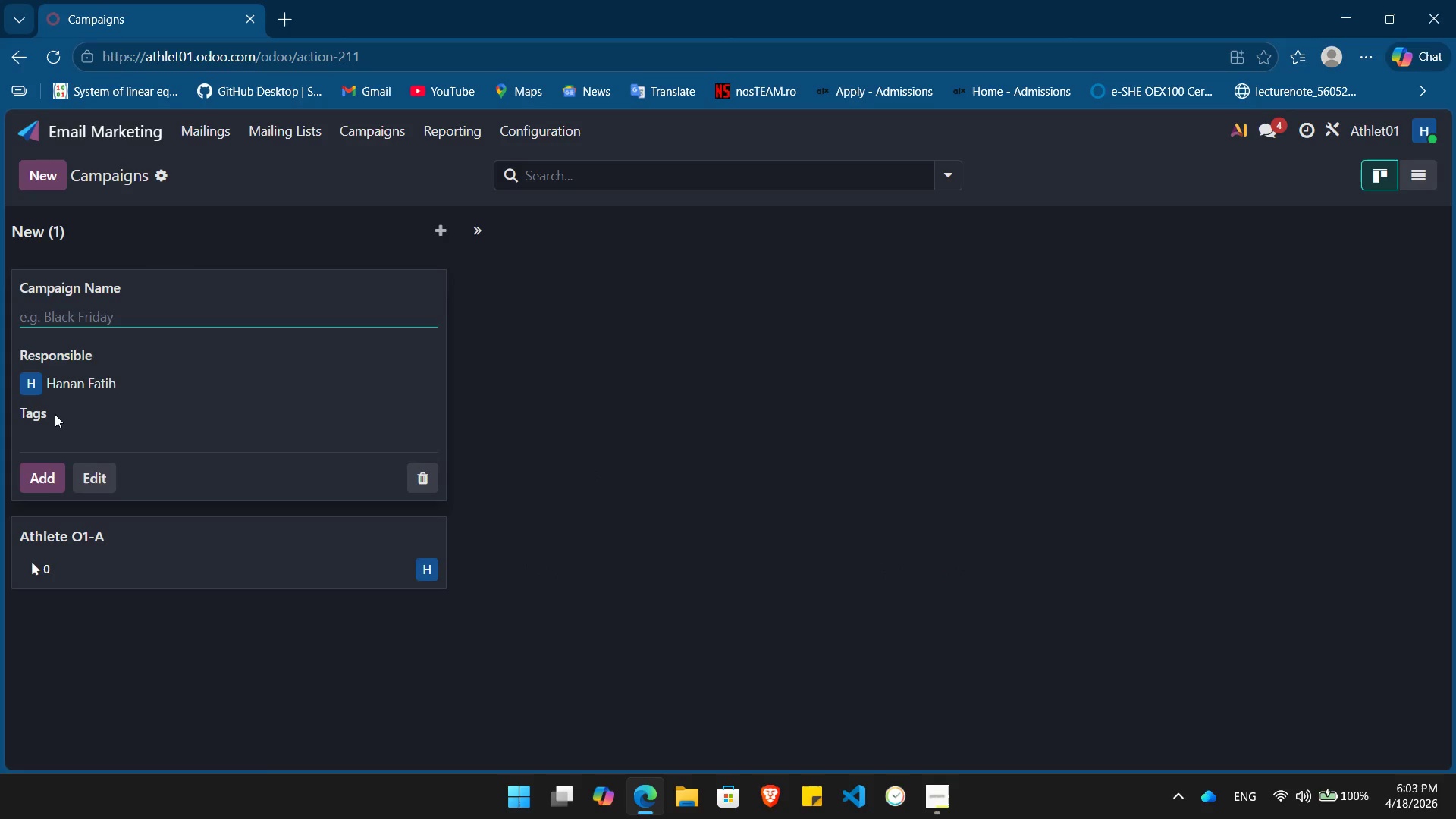 
left_click([82, 557])
 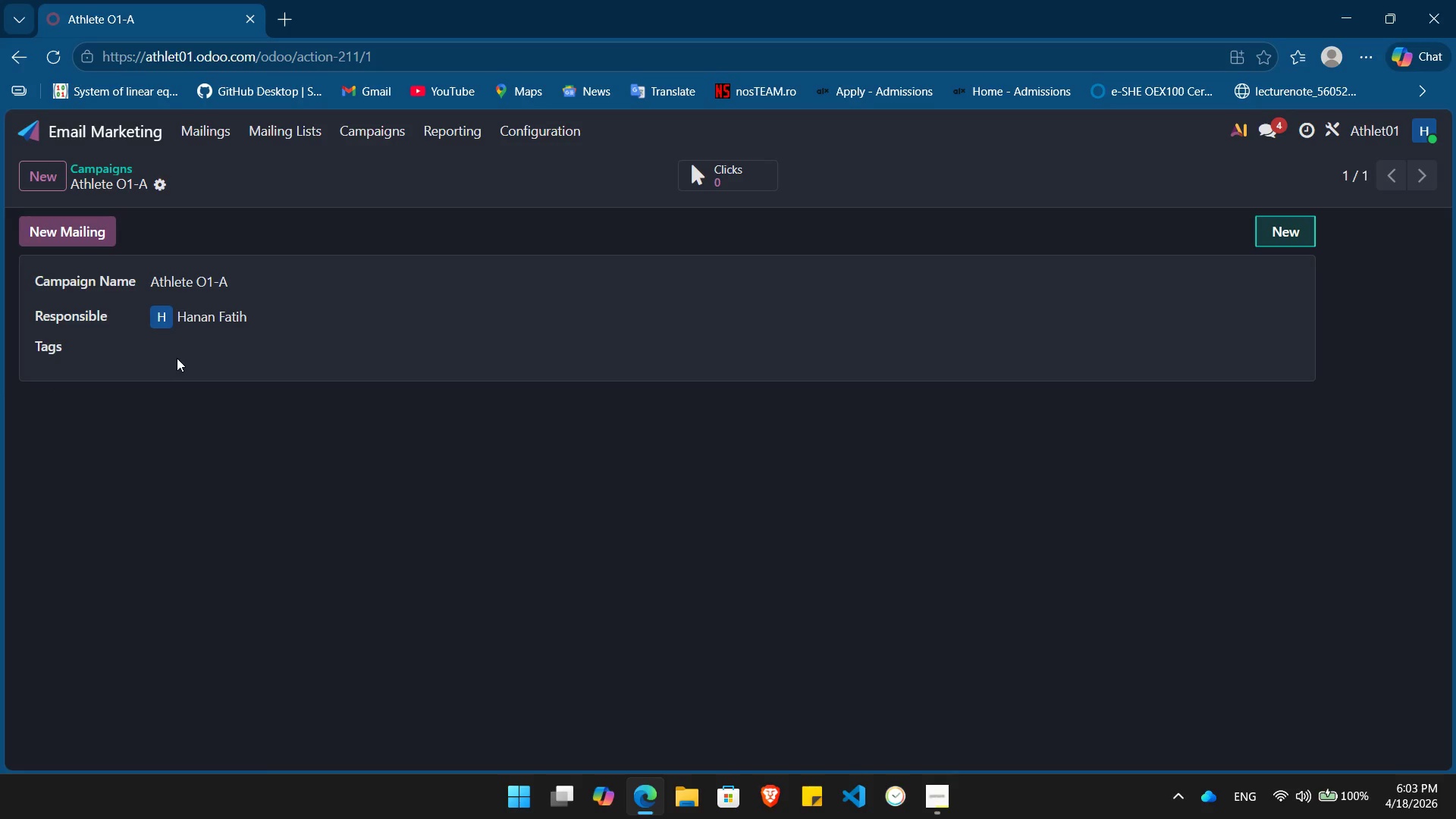 
left_click([193, 351])
 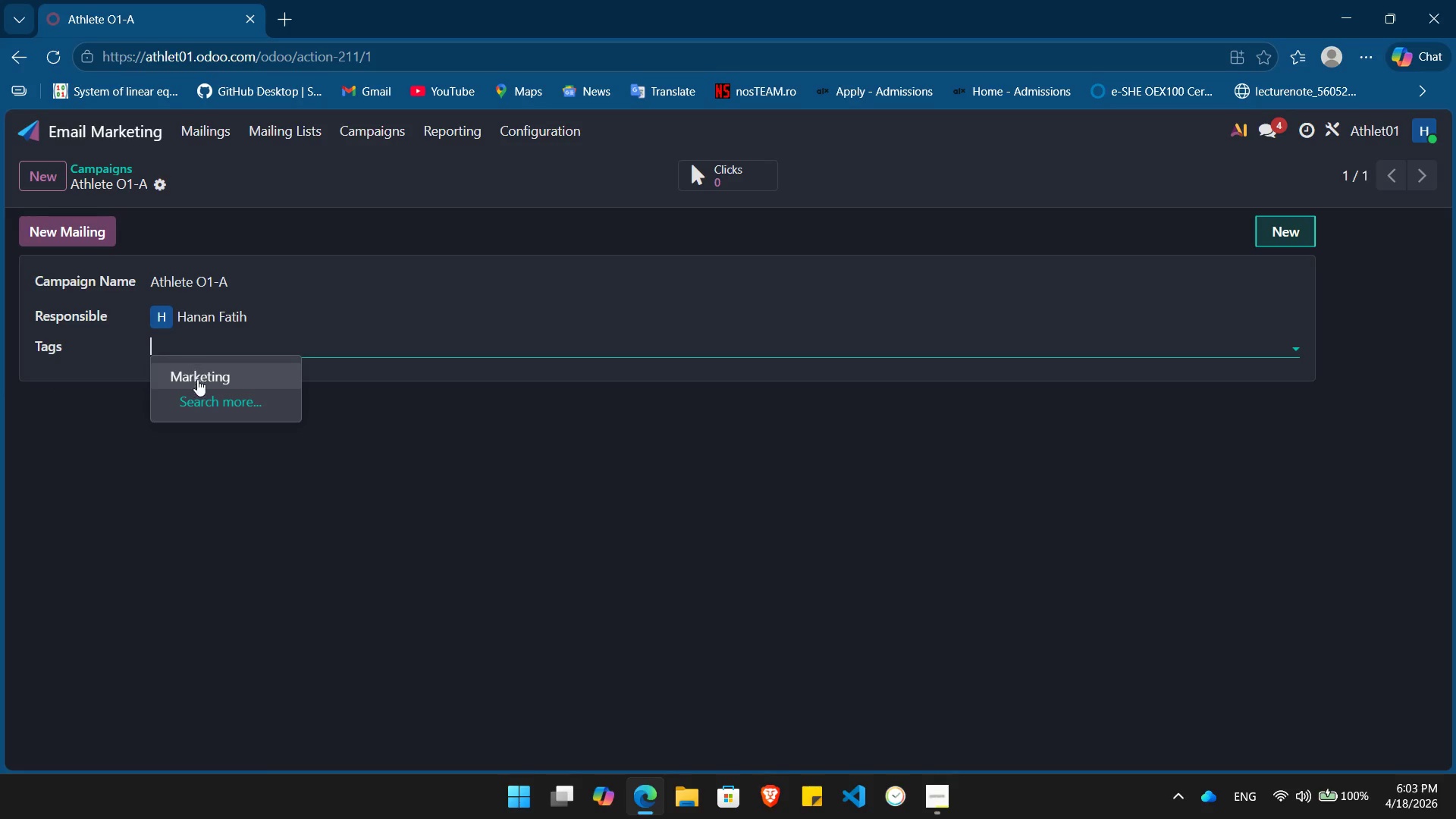 
left_click([198, 381])
 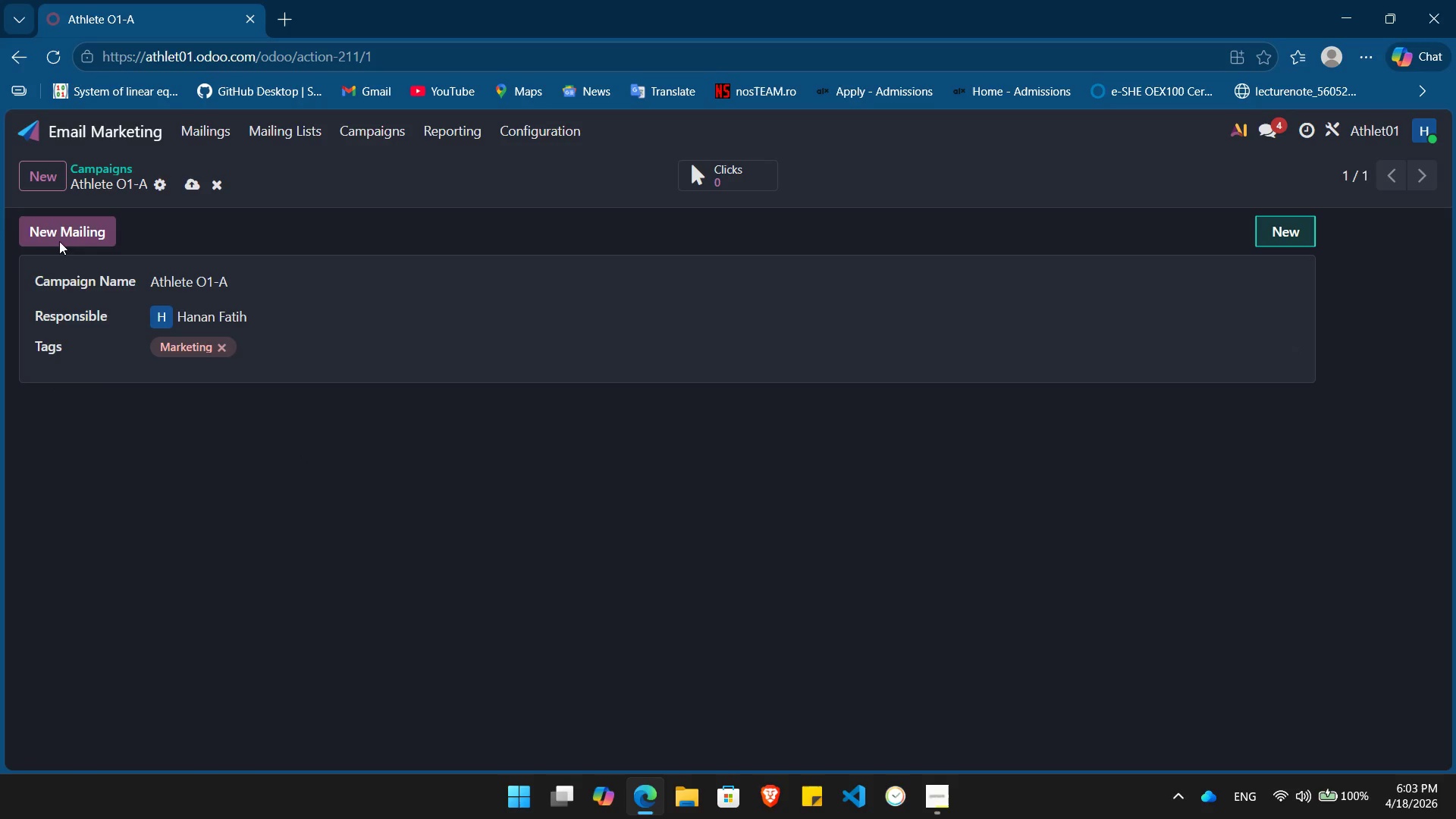 
left_click([265, 122])
 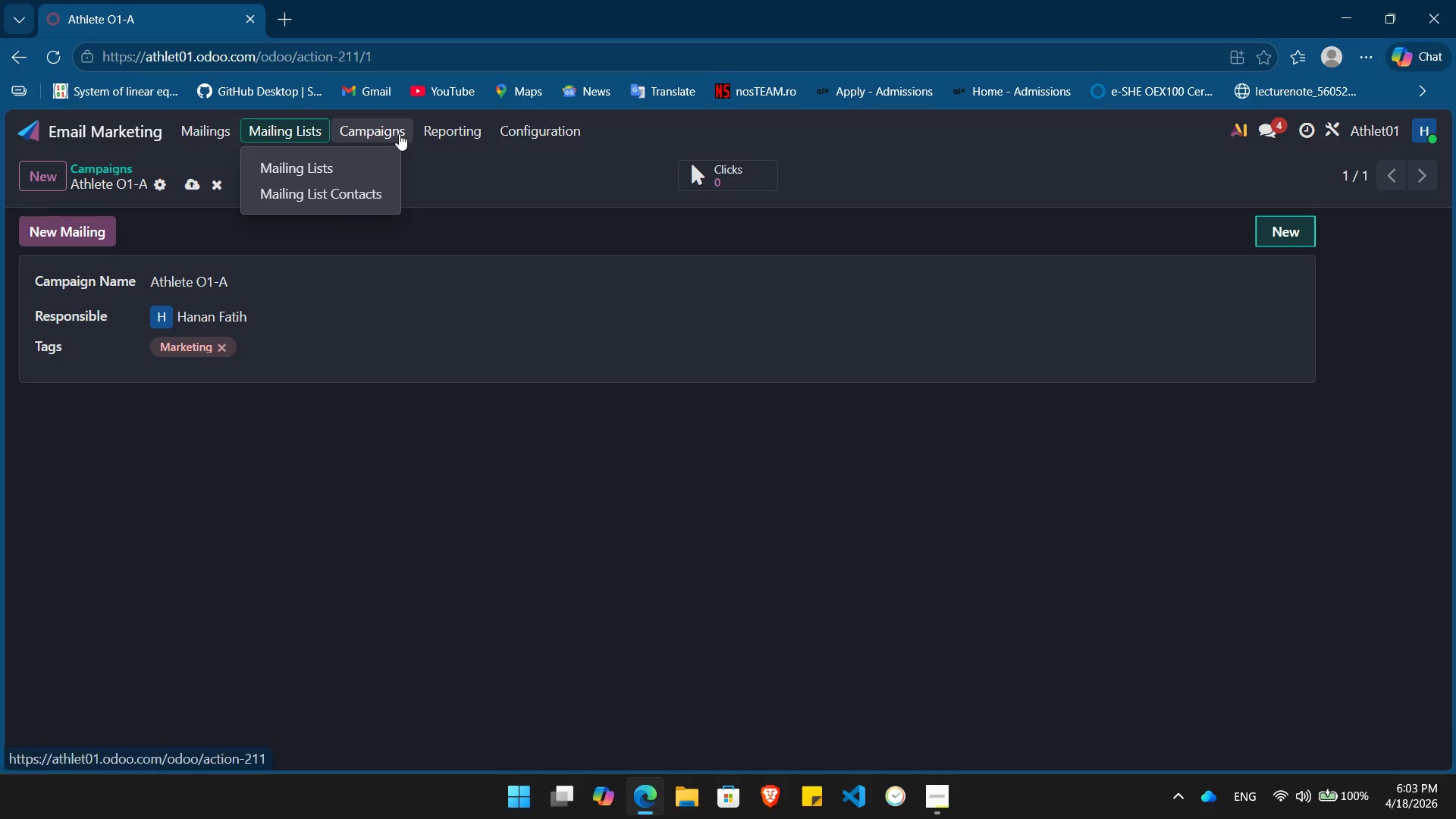 
left_click([399, 133])
 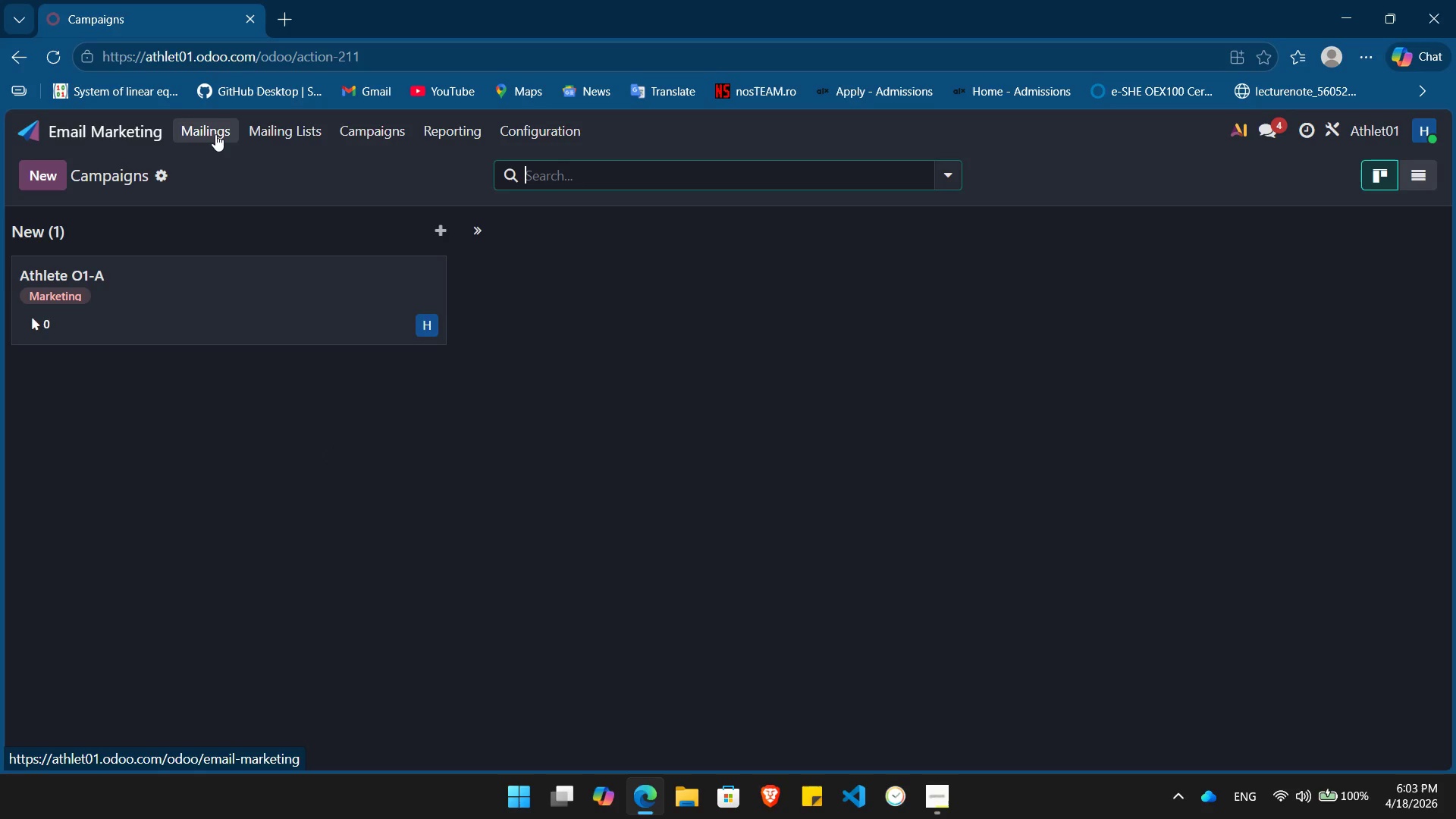 
left_click([215, 134])
 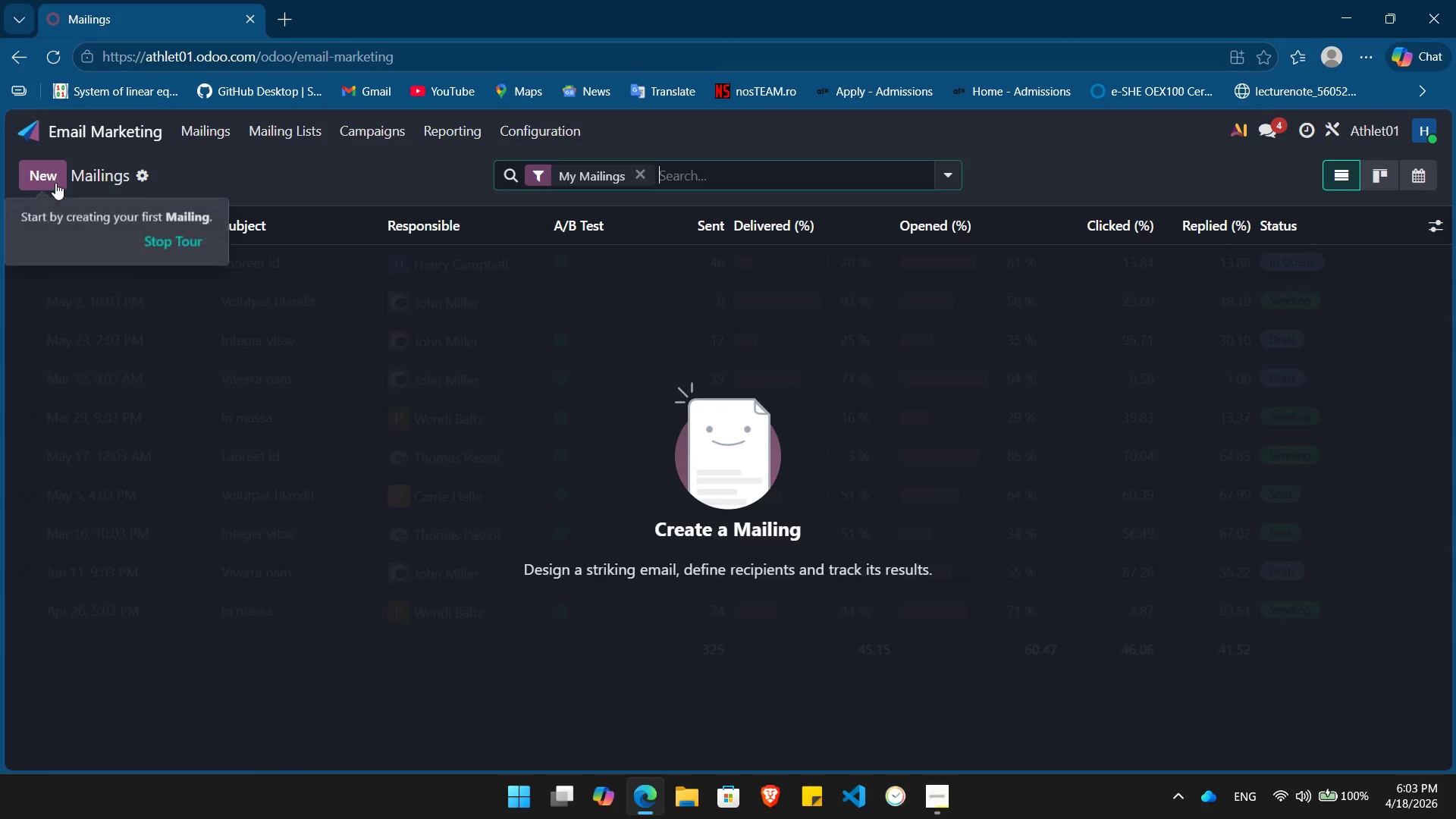 
left_click([49, 180])
 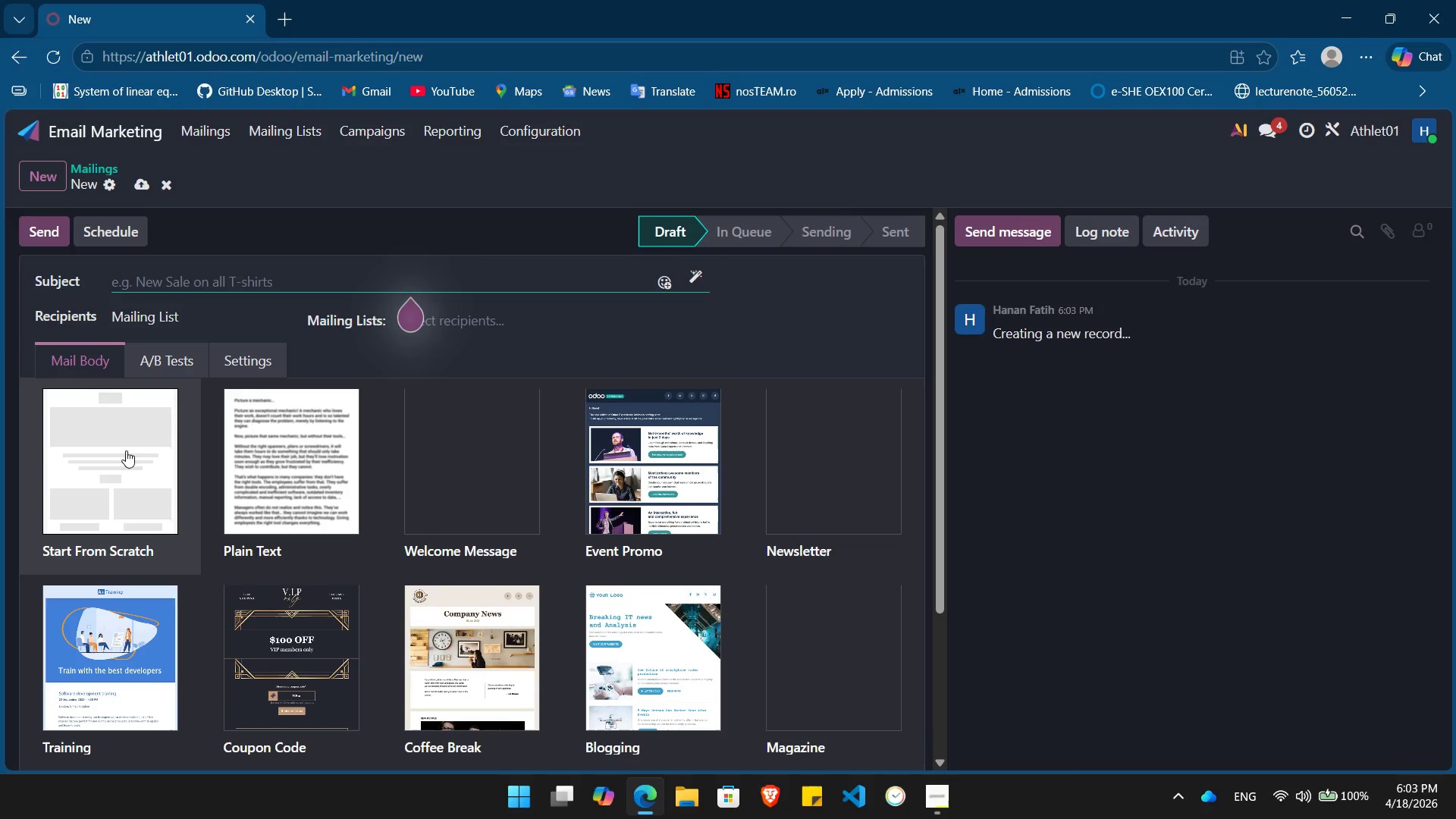 
wait(7.69)
 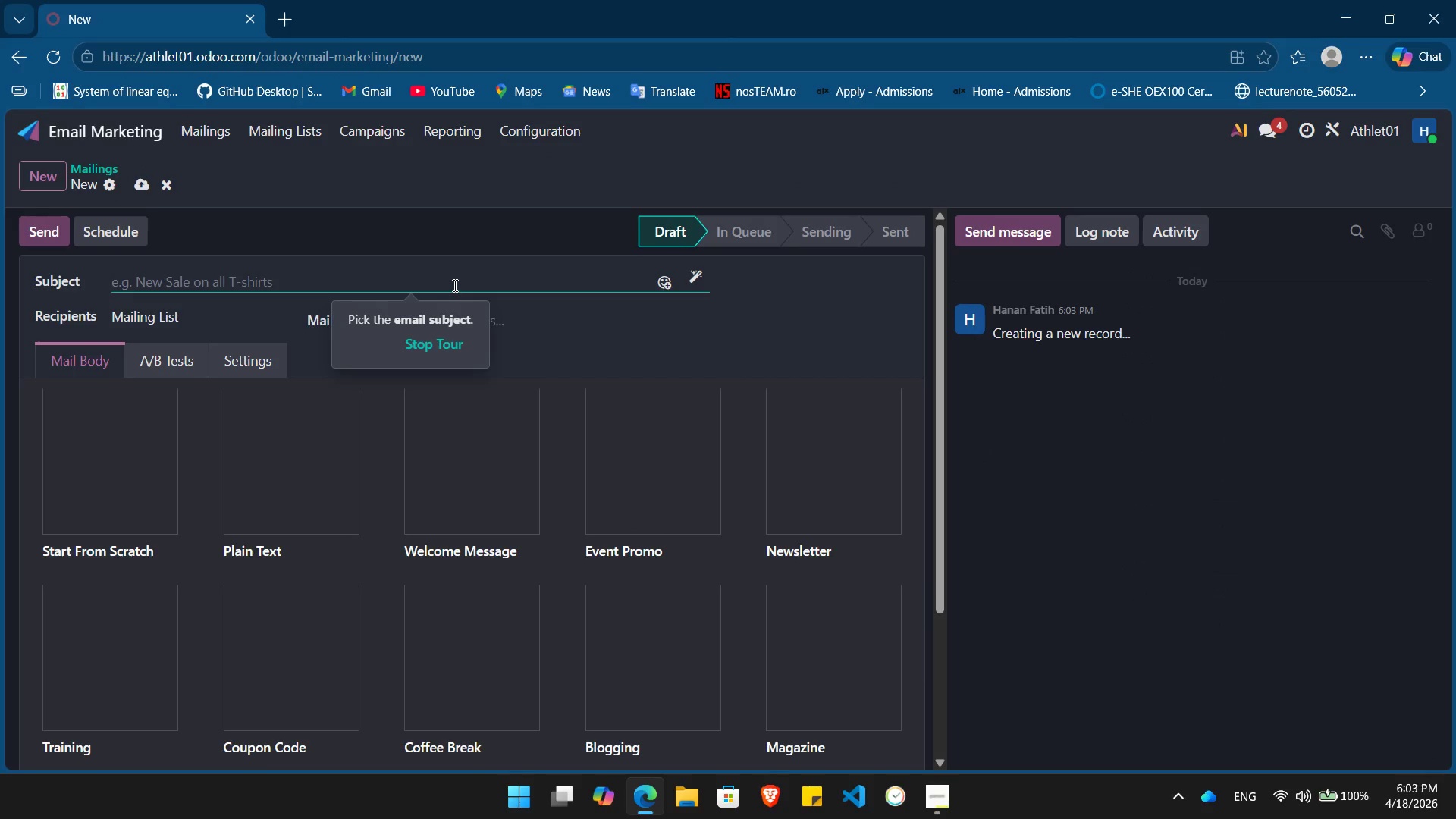 
left_click([136, 452])
 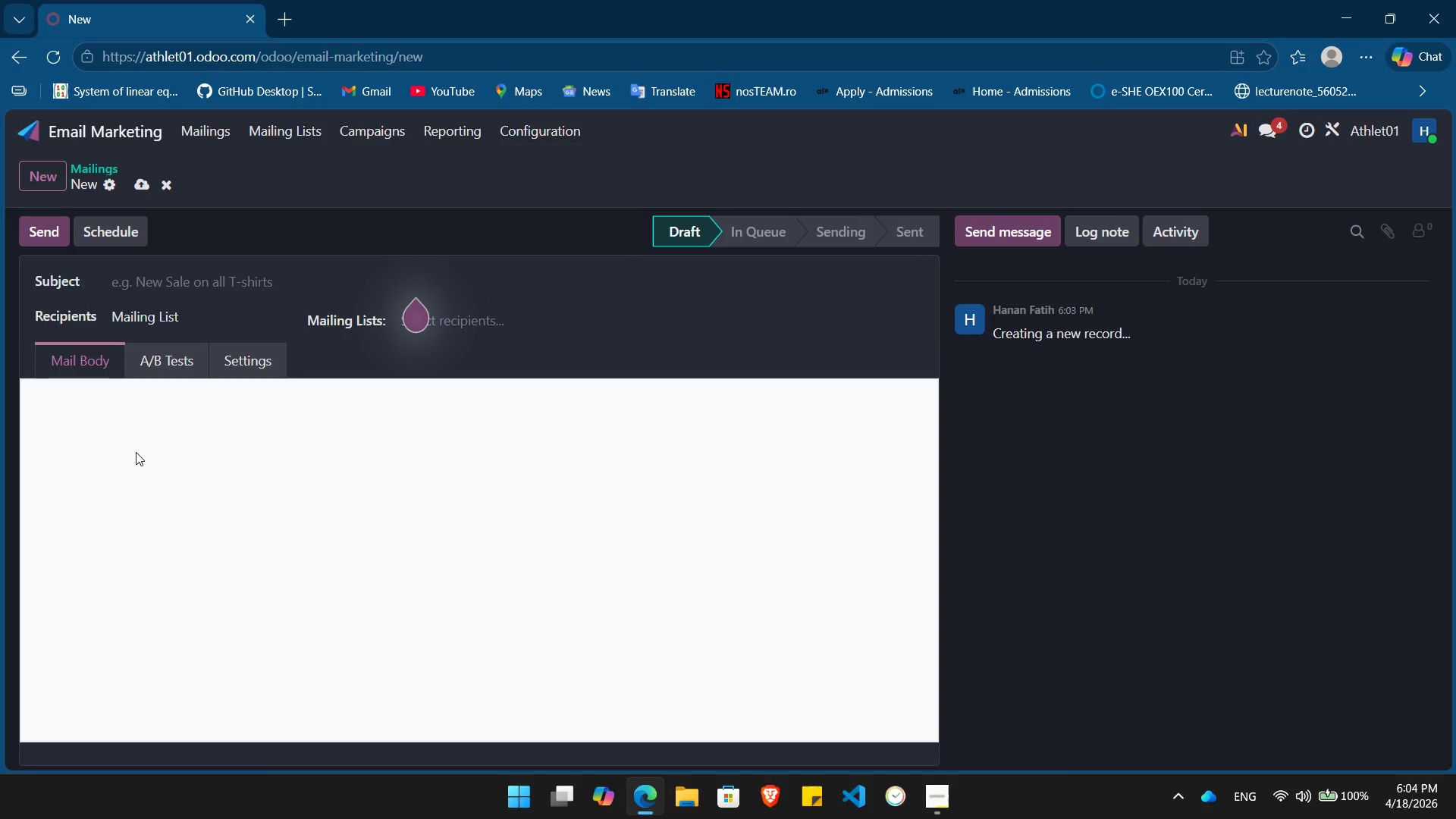 
wait(7.3)
 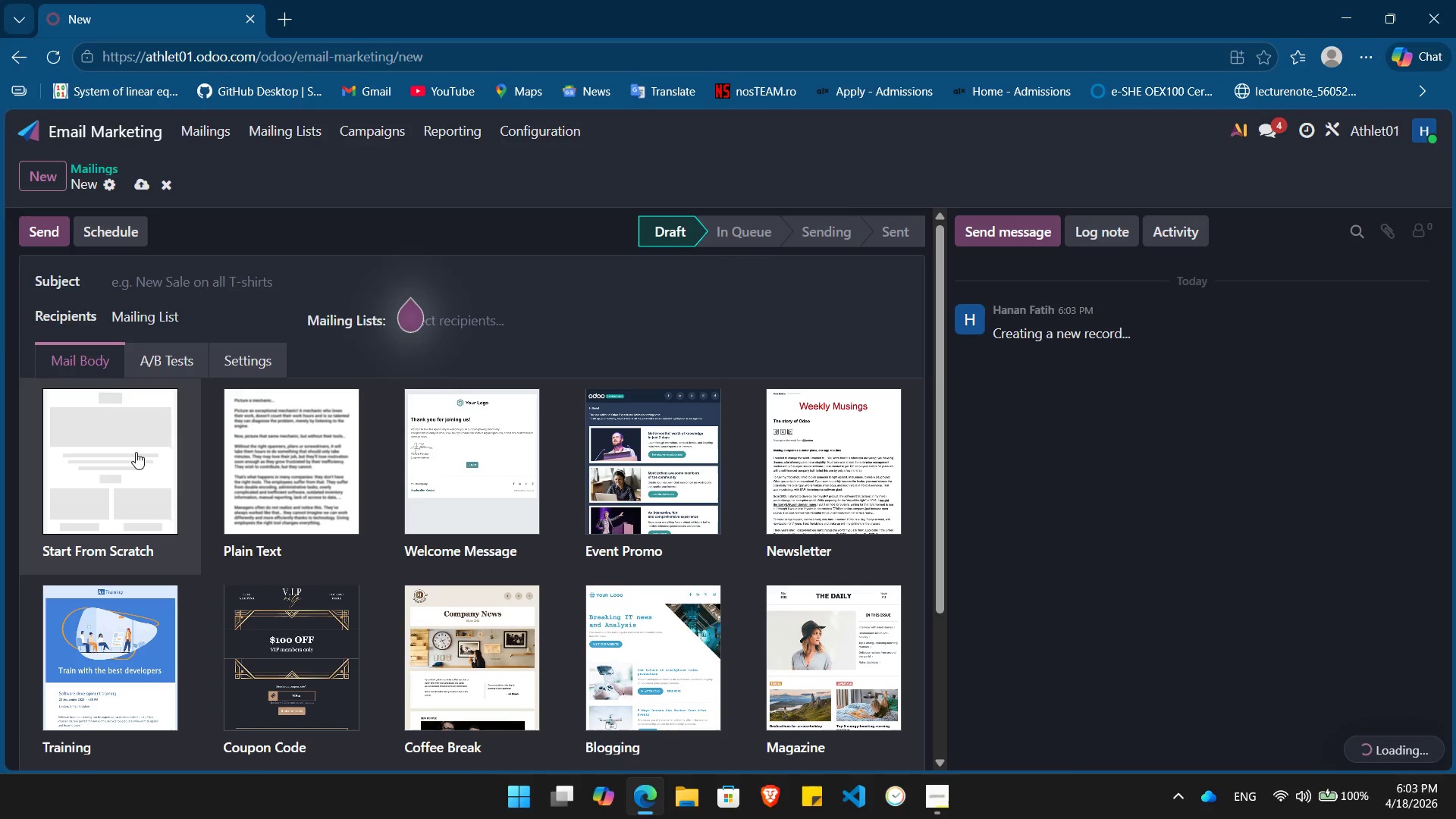 
scroll: coordinate [648, 413], scroll_direction: down, amount: 1.0
 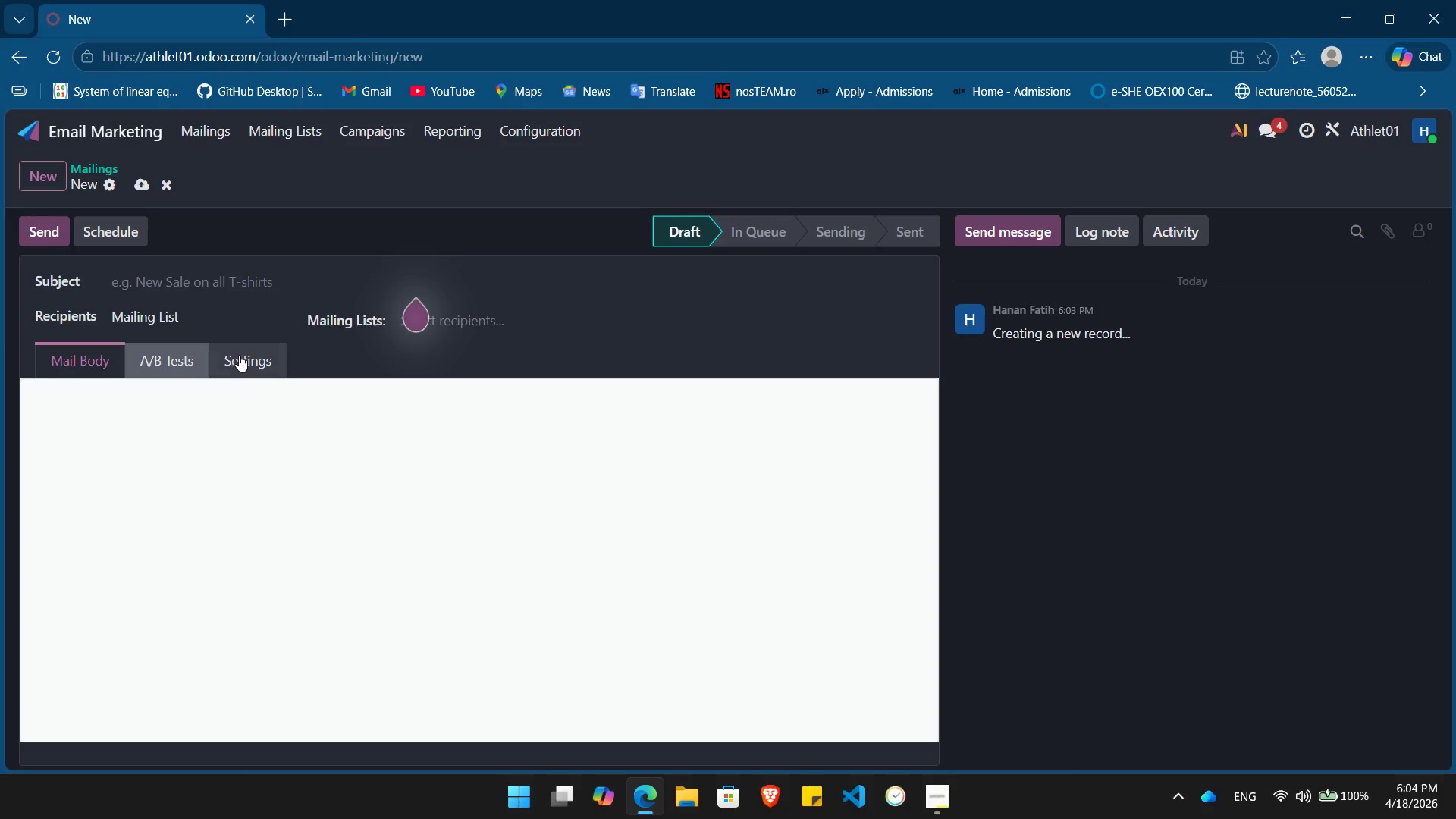 
left_click([239, 355])
 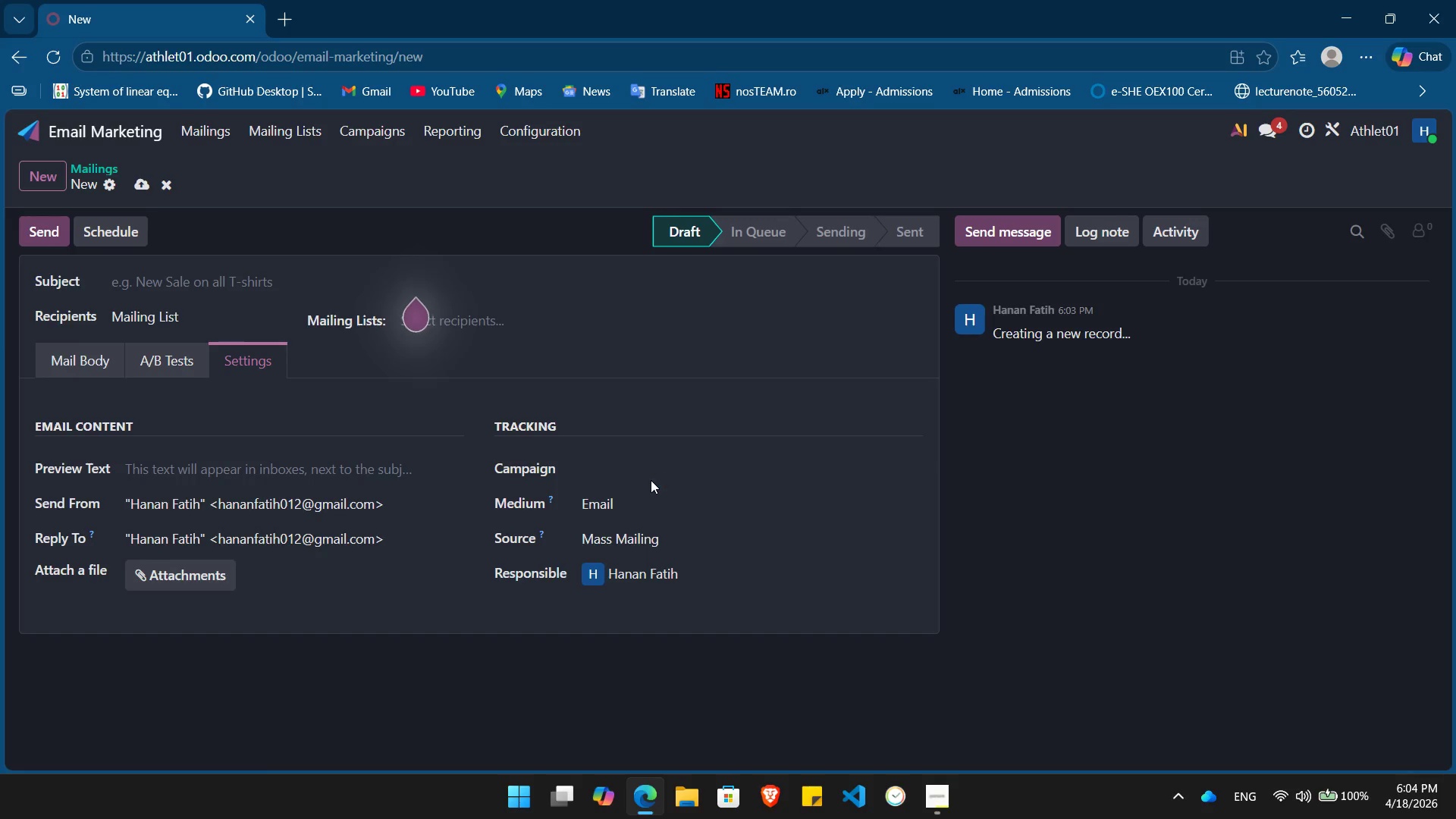 
left_click([652, 464])
 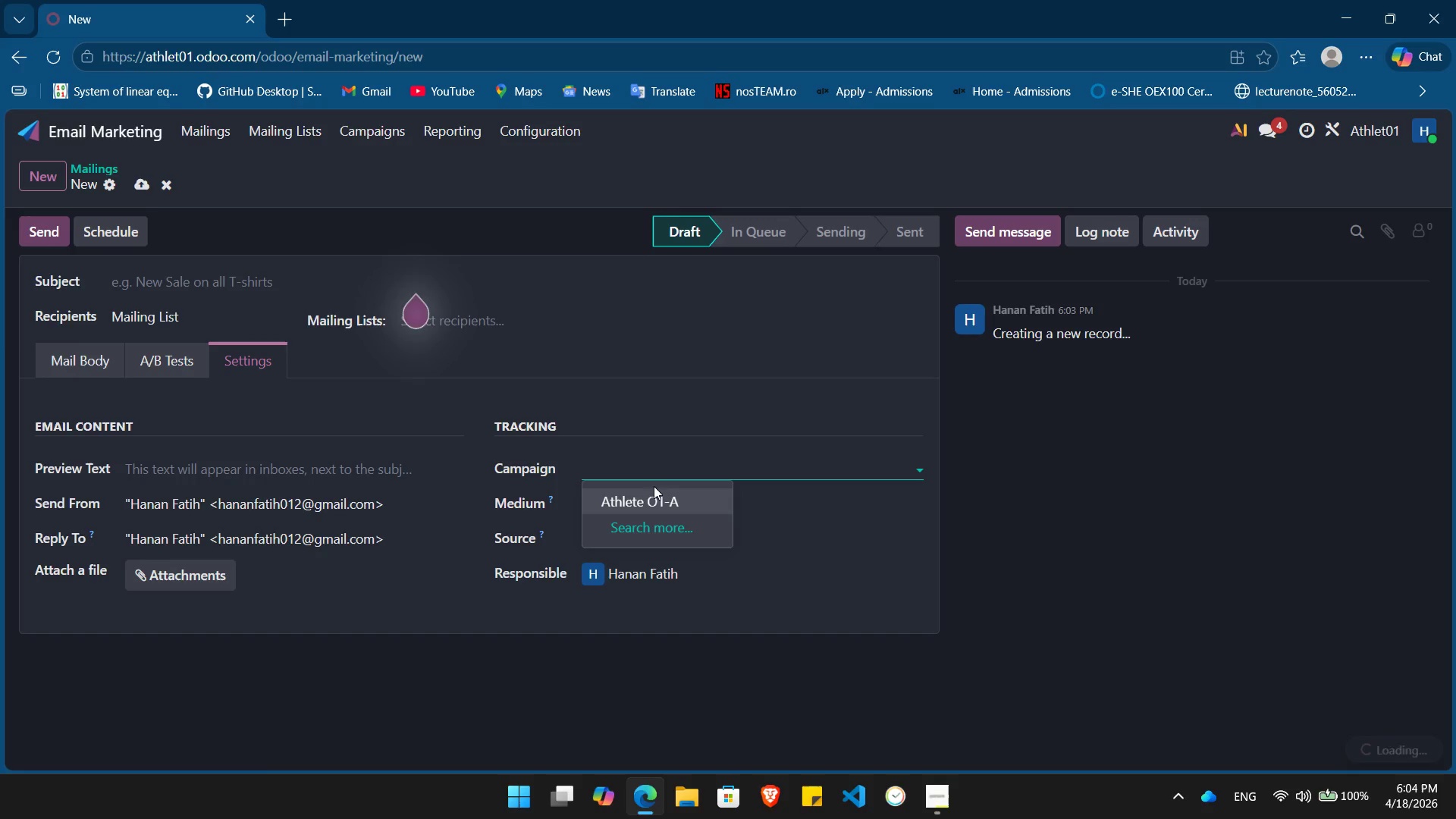 
left_click([661, 497])
 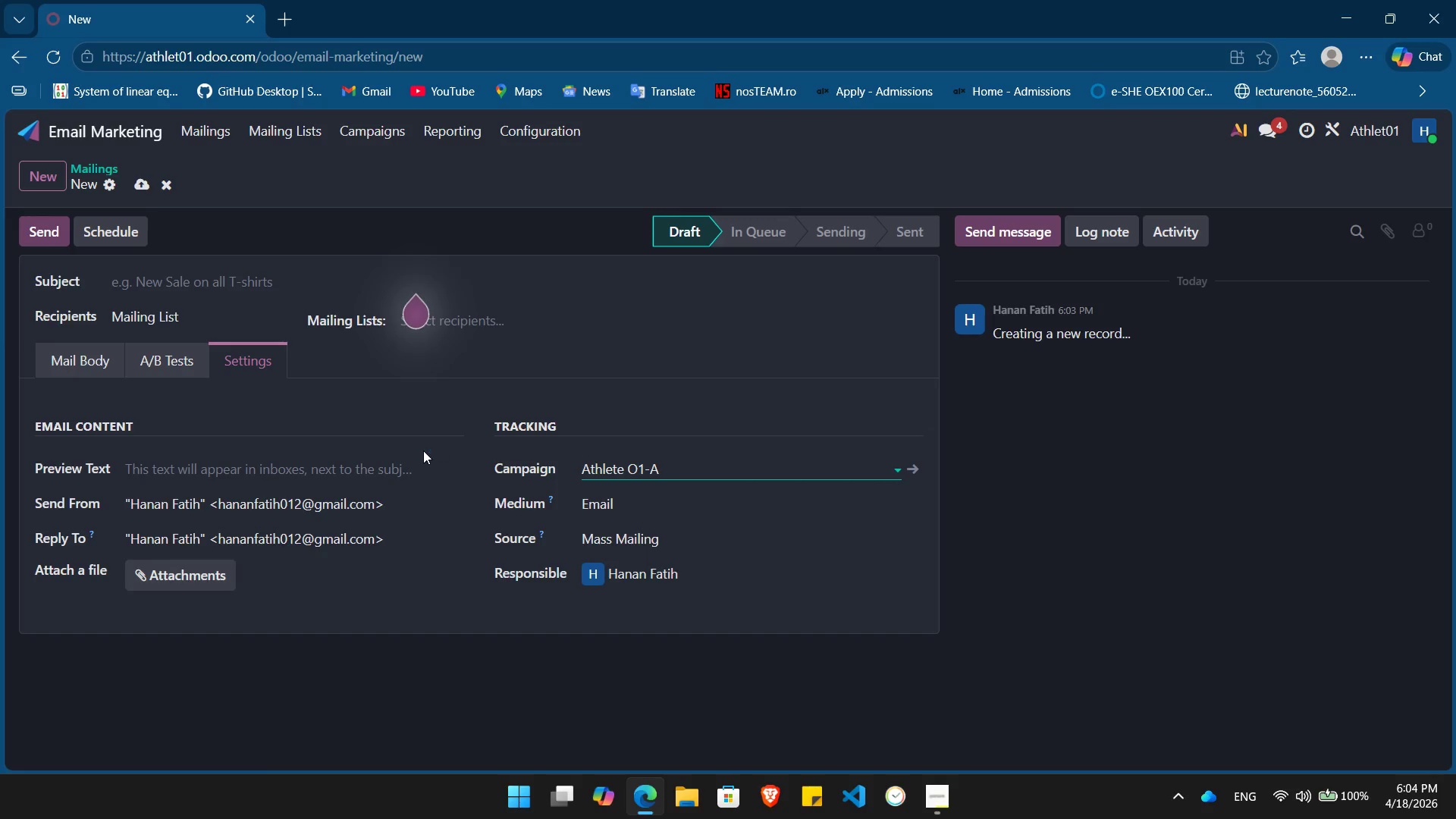 
wait(7.64)
 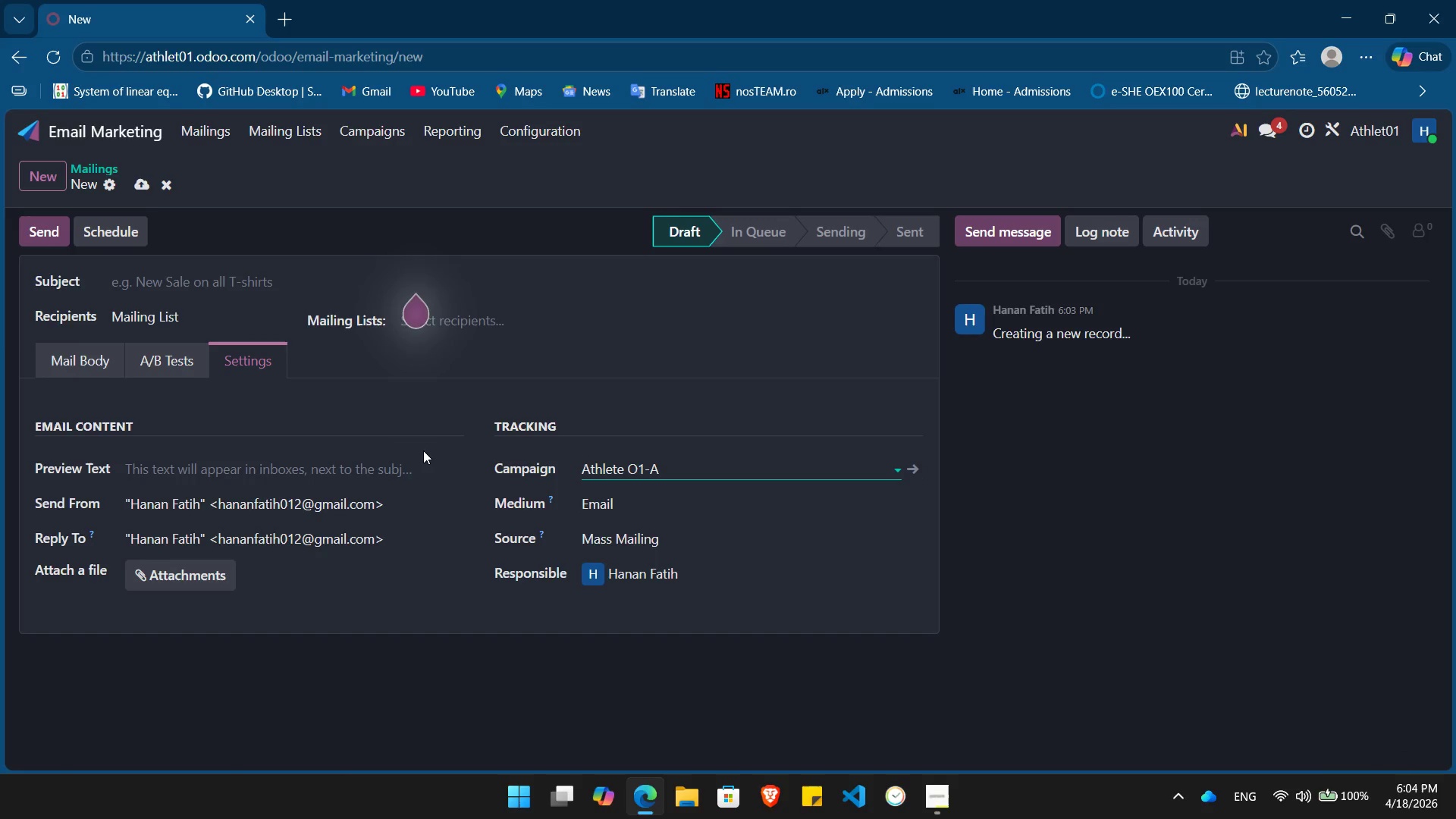 
left_click([65, 369])
 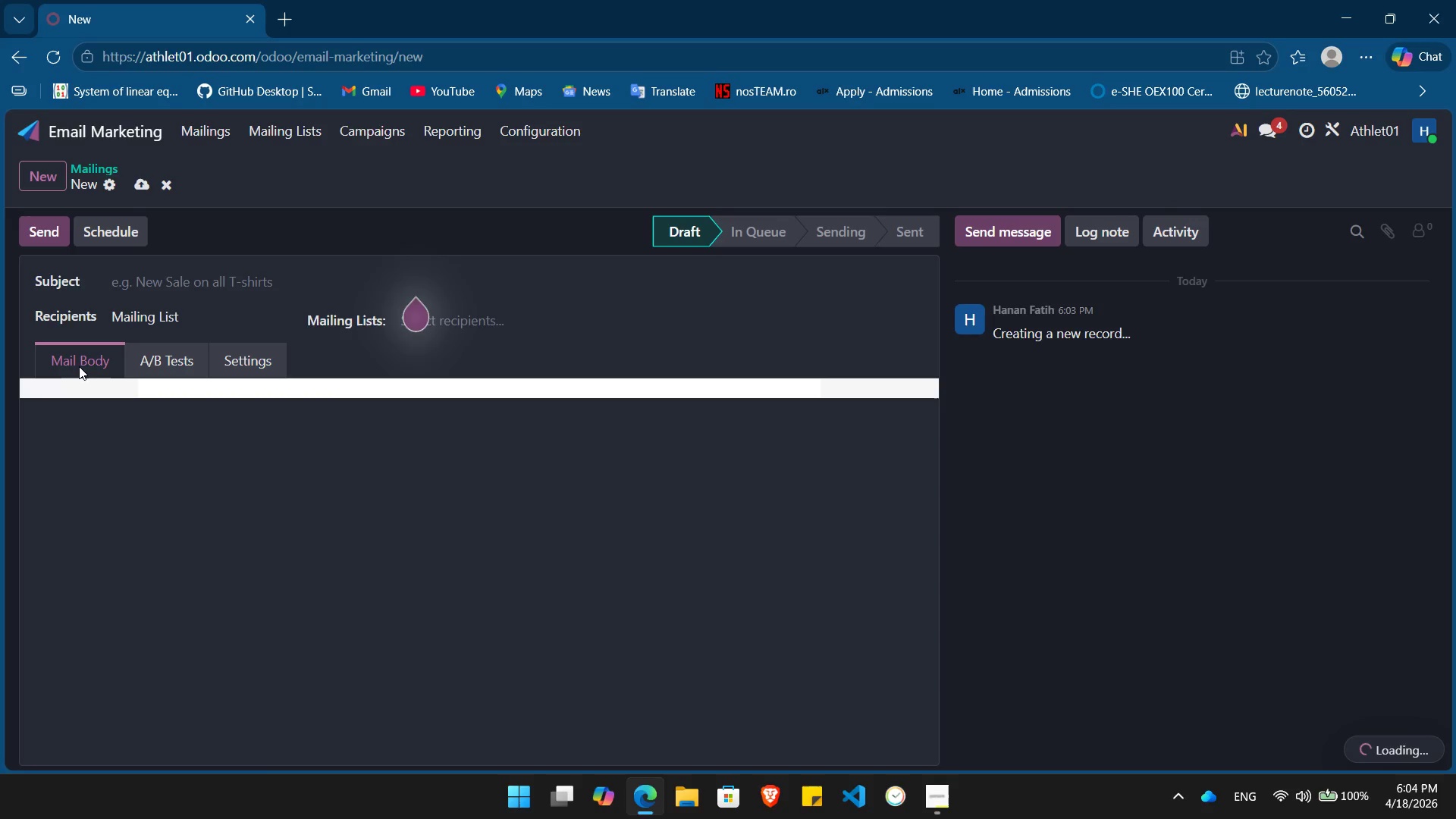 
left_click([156, 283])
 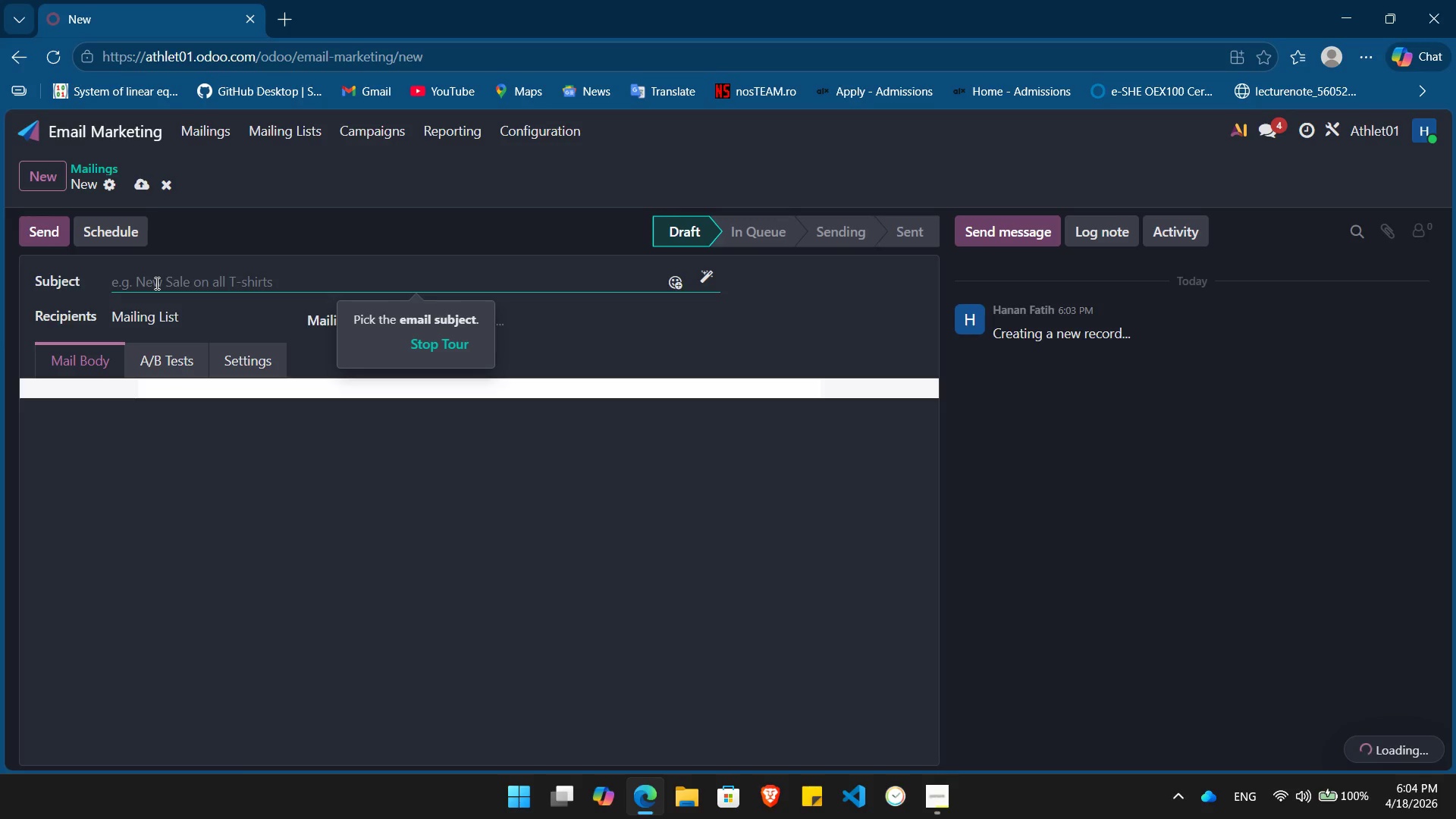 
wait(9.09)
 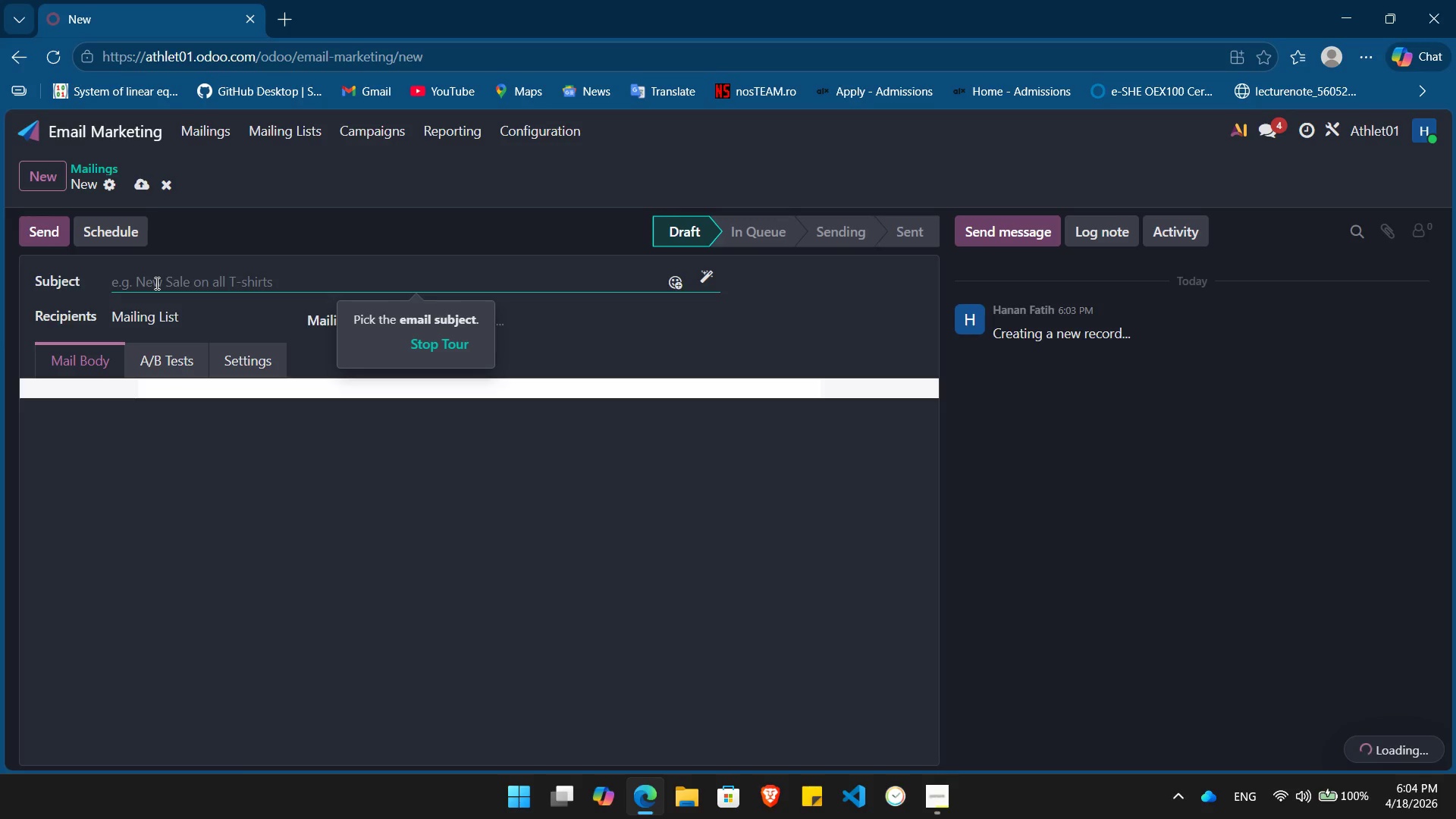 
key(Shift+ShiftLeft)
 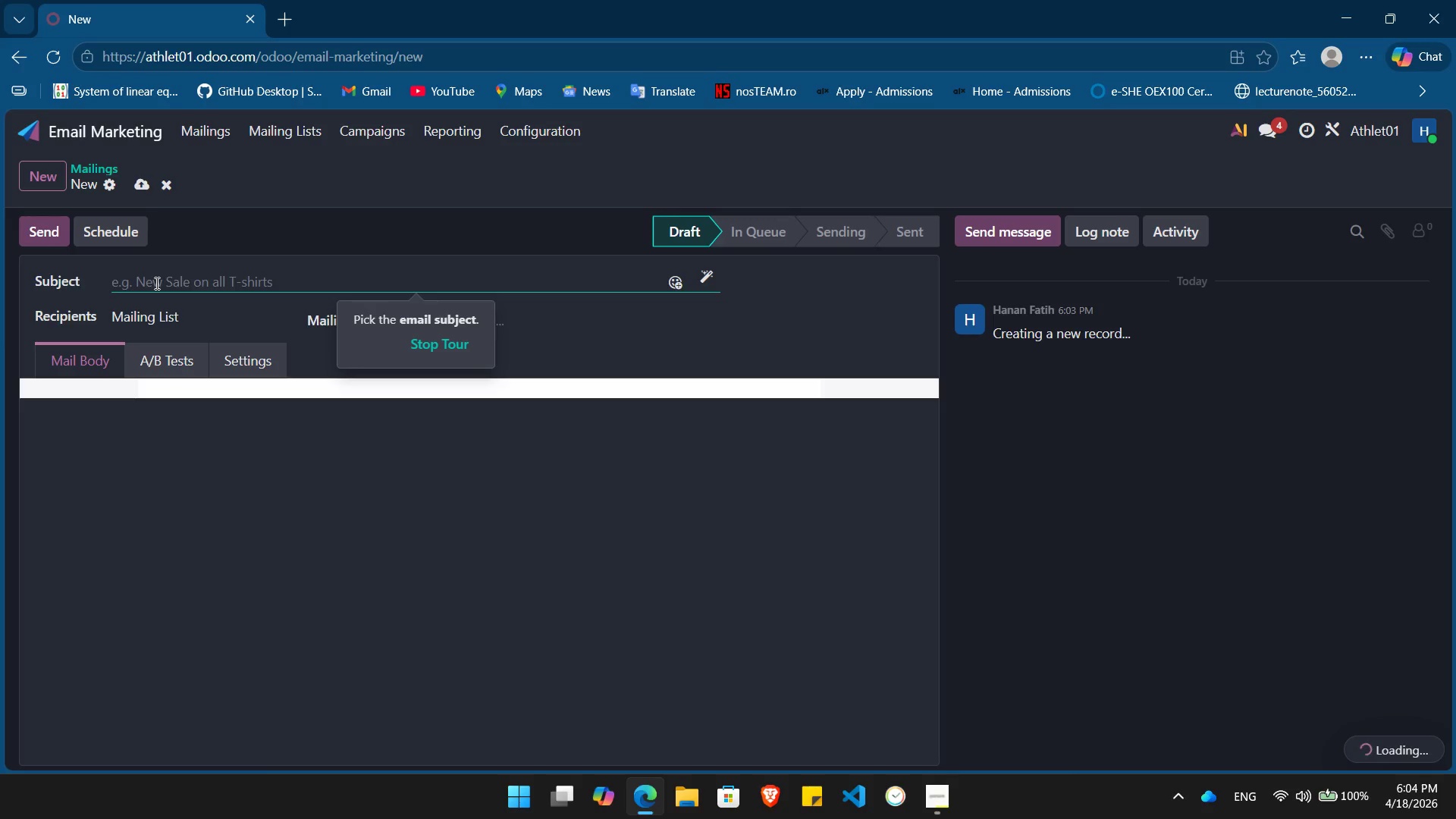 
key(Shift+D)
 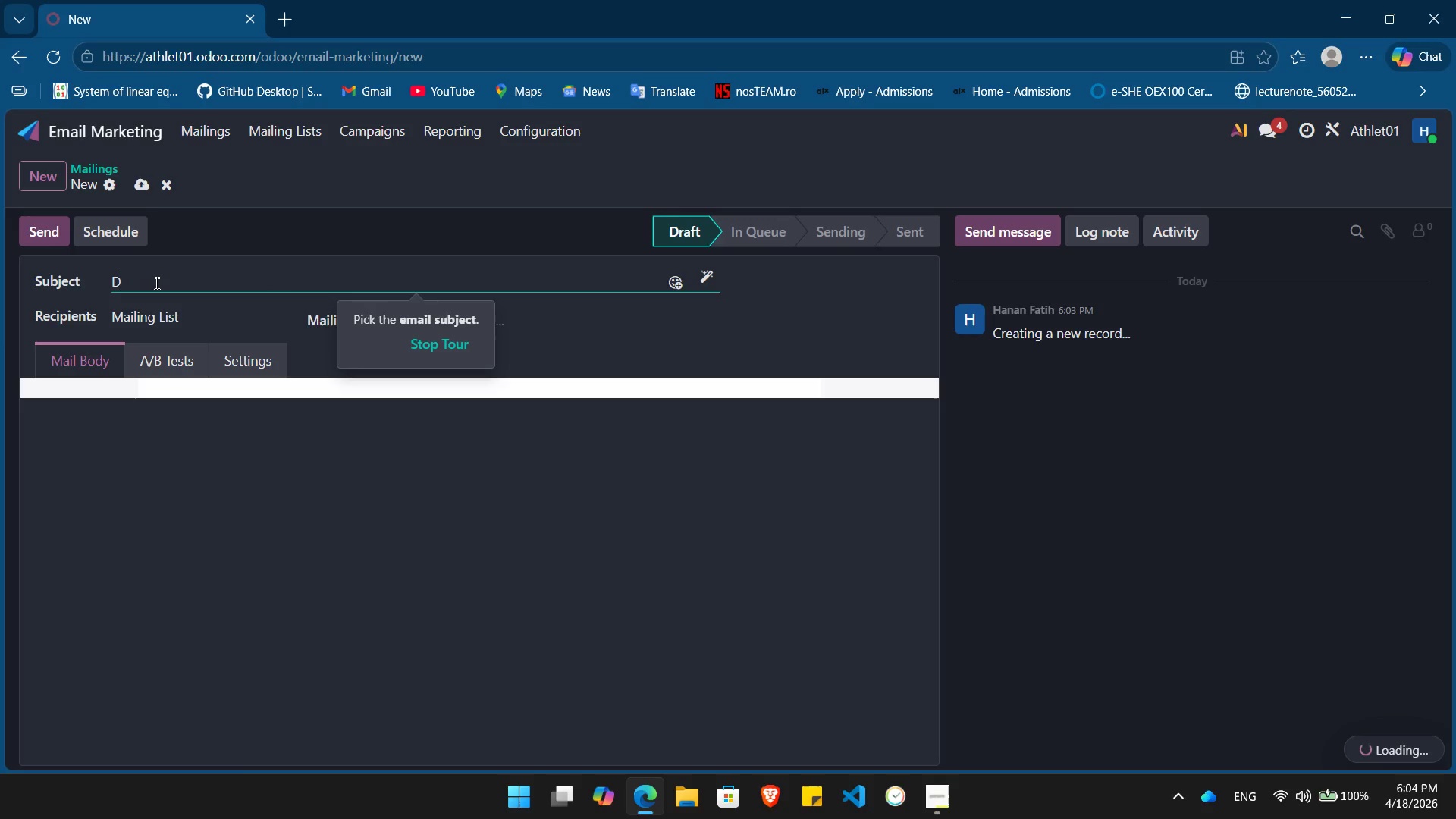 
key(Backspace)
 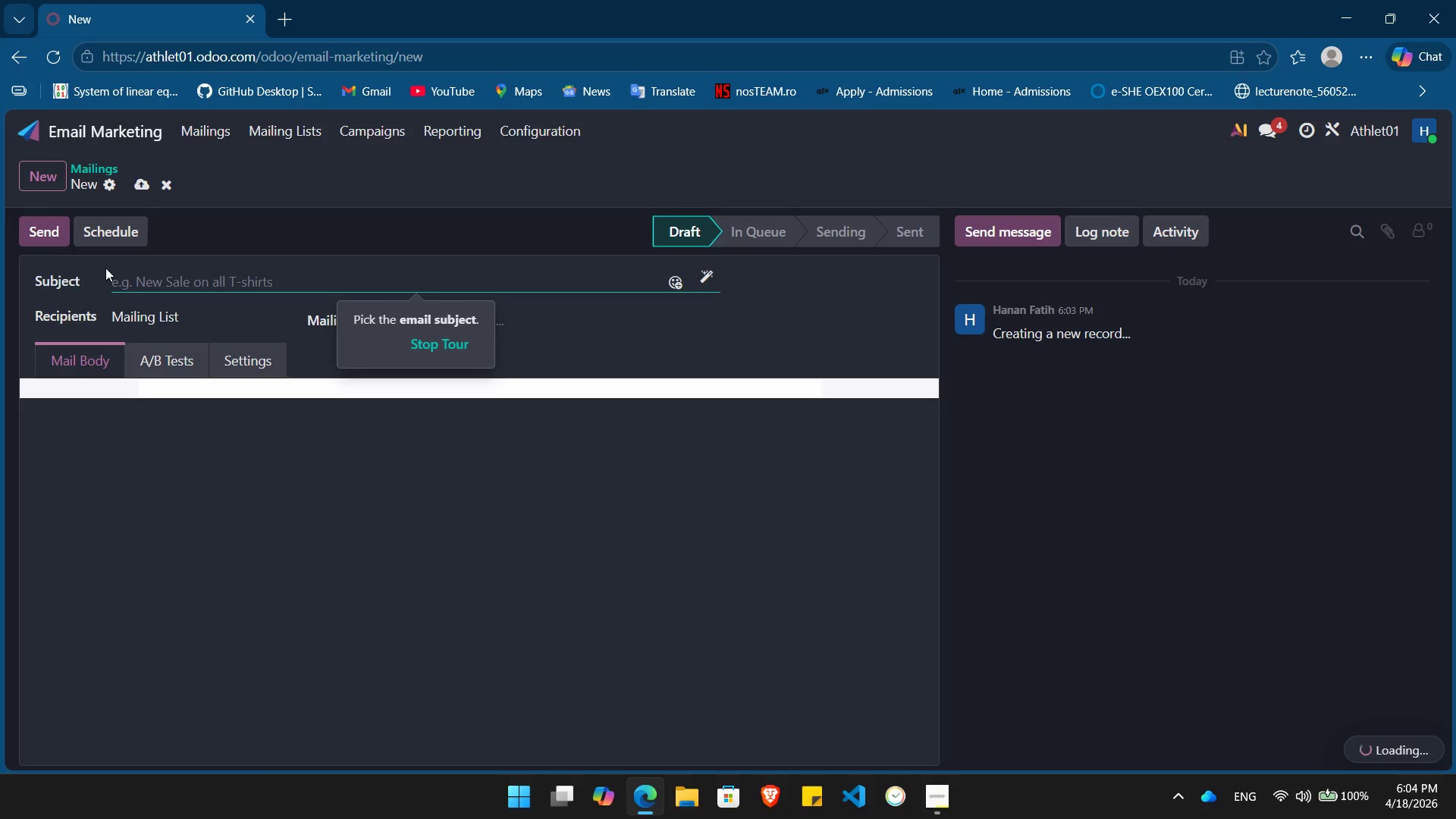 
type(B)
key(Backspace)
type(Doy)
key(Backspace)
type( )
 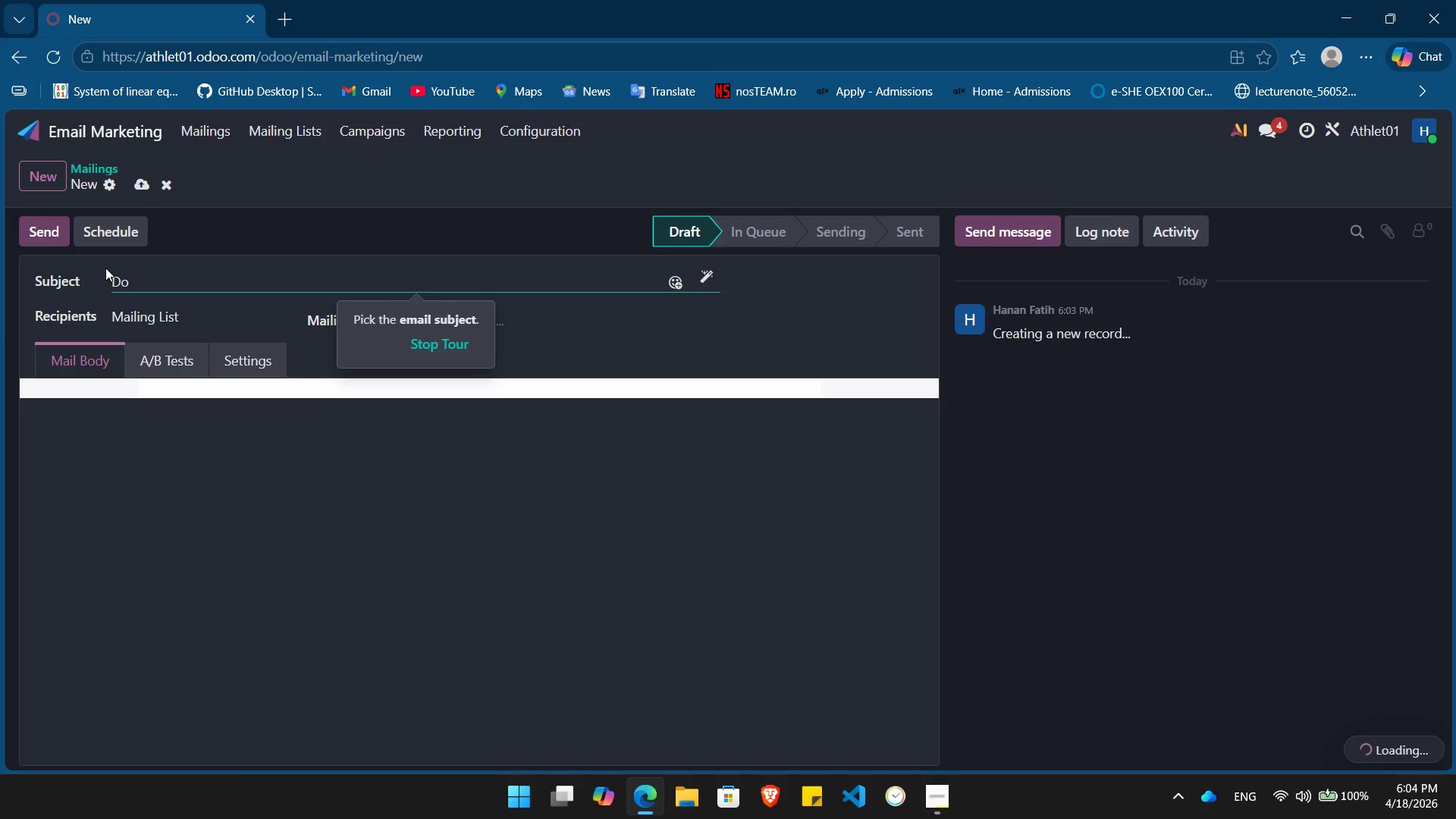 
wait(5.34)
 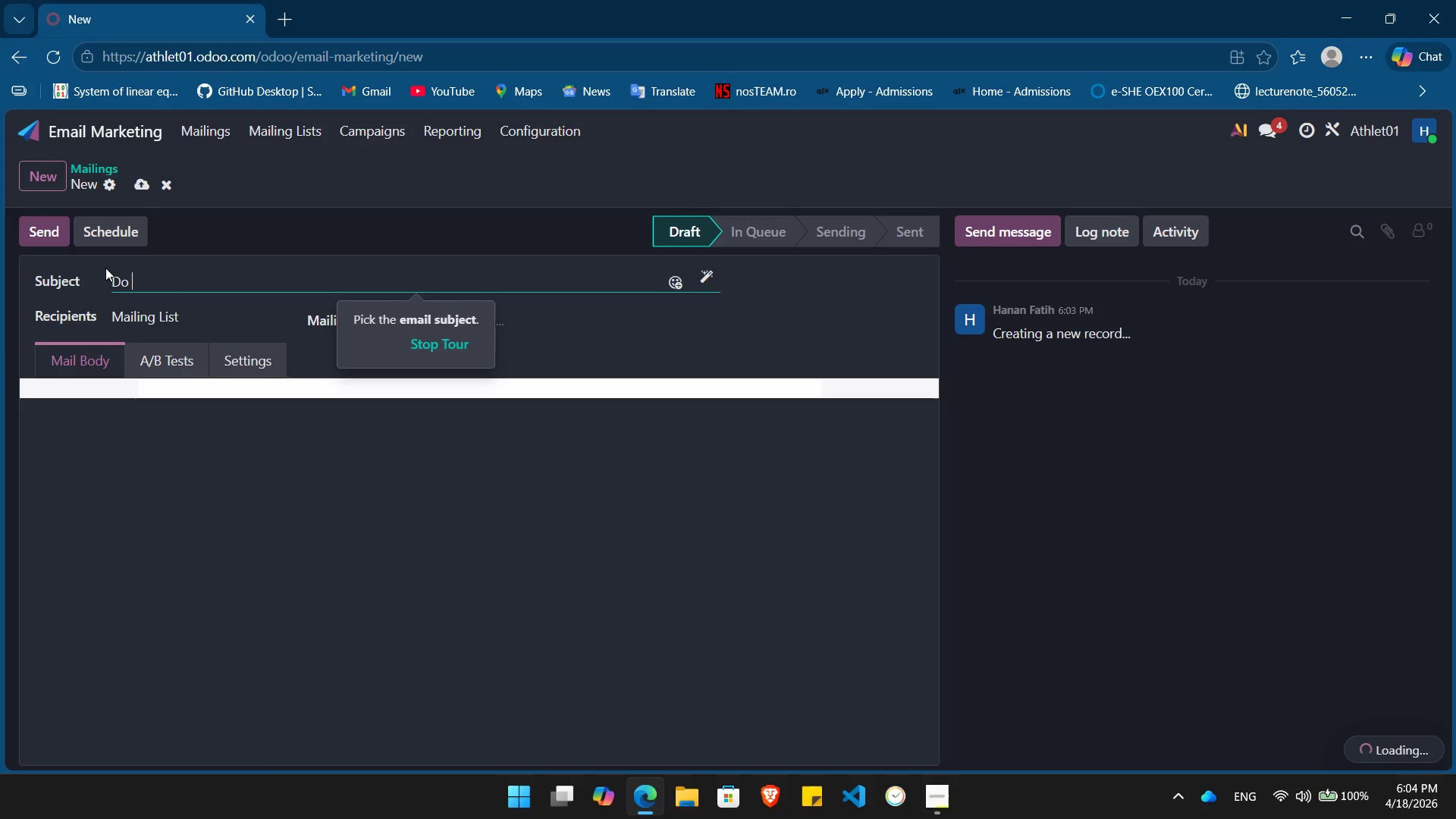 
type( you qualify)
 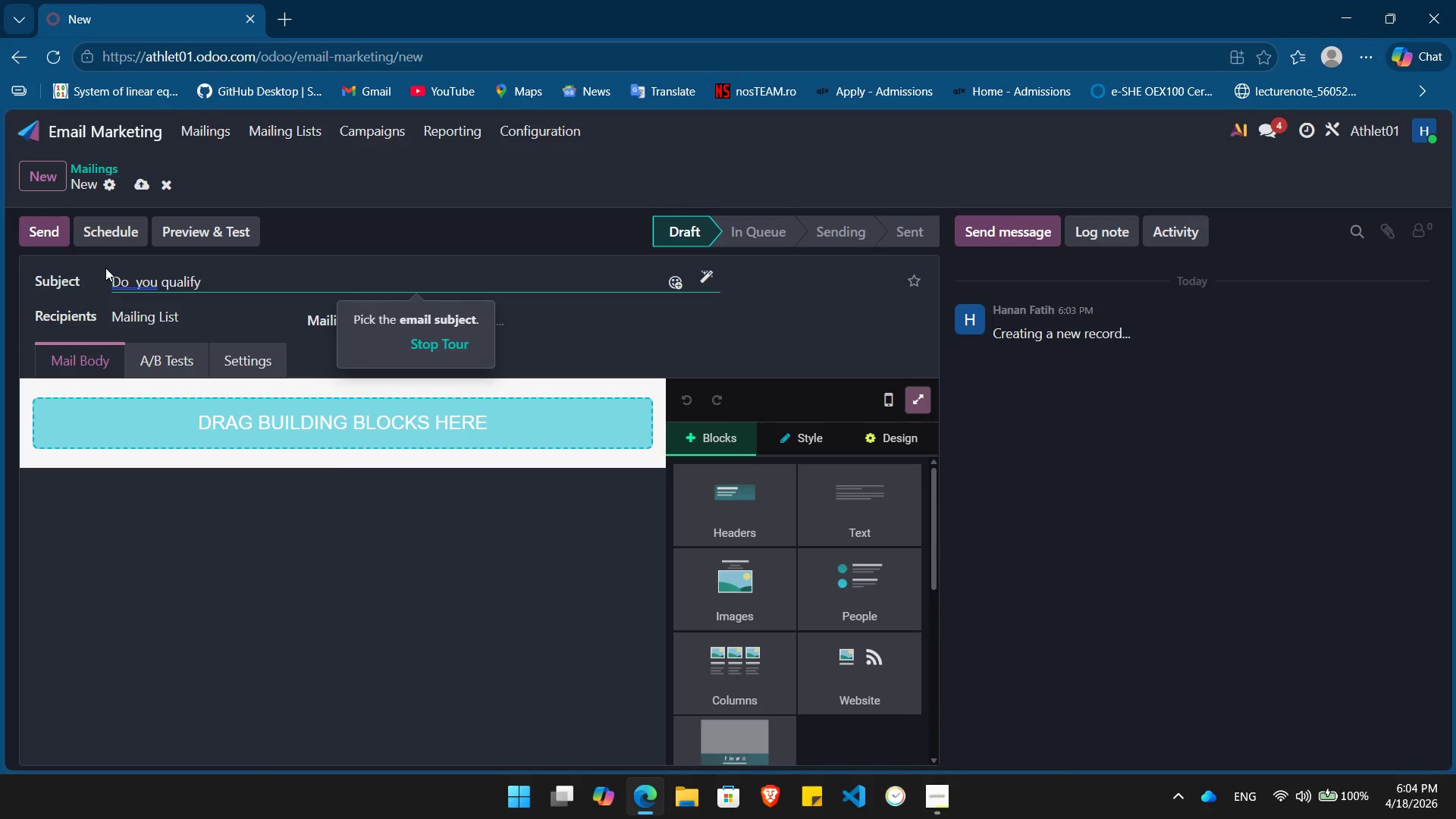 
wait(9.95)
 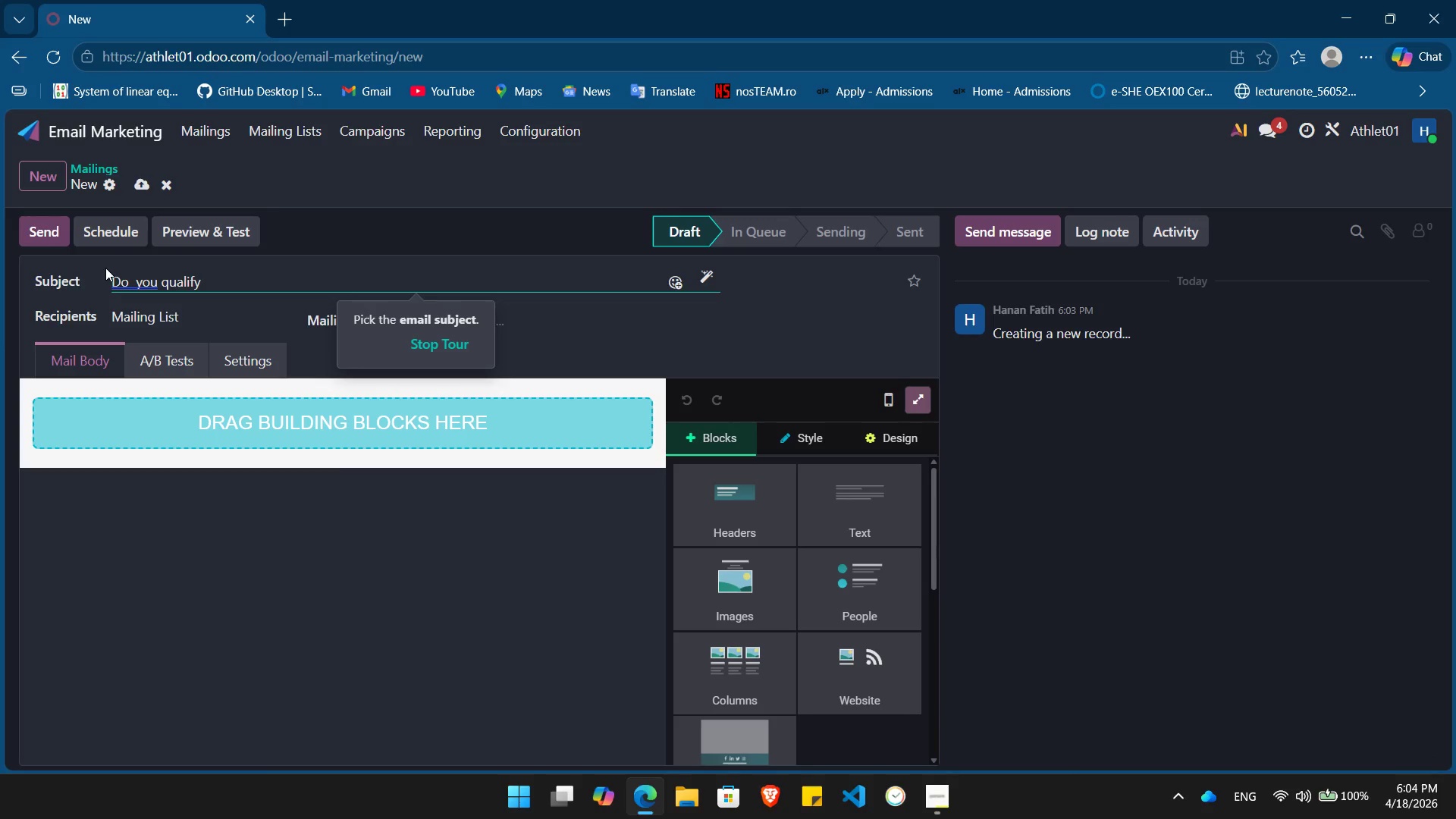 
key(Backspace)
key(Backspace)
key(Backspace)
key(Backspace)
key(Backspace)
key(Backspace)
key(Backspace)
key(Backspace)
key(Backspace)
key(Backspace)
key(Backspace)
key(Backspace)
type(you )
 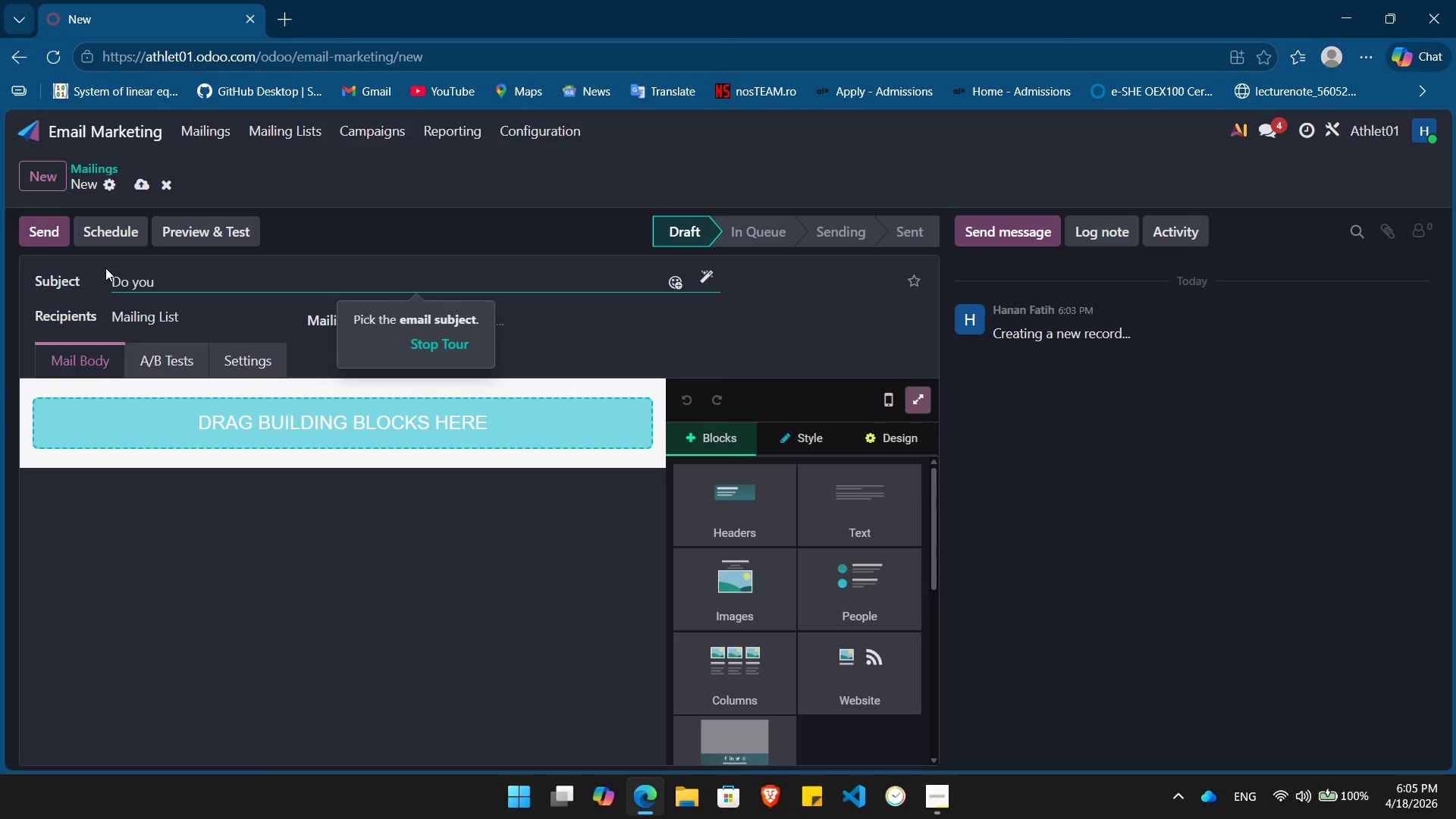 
hold_key(key=Backspace, duration=0.88)
 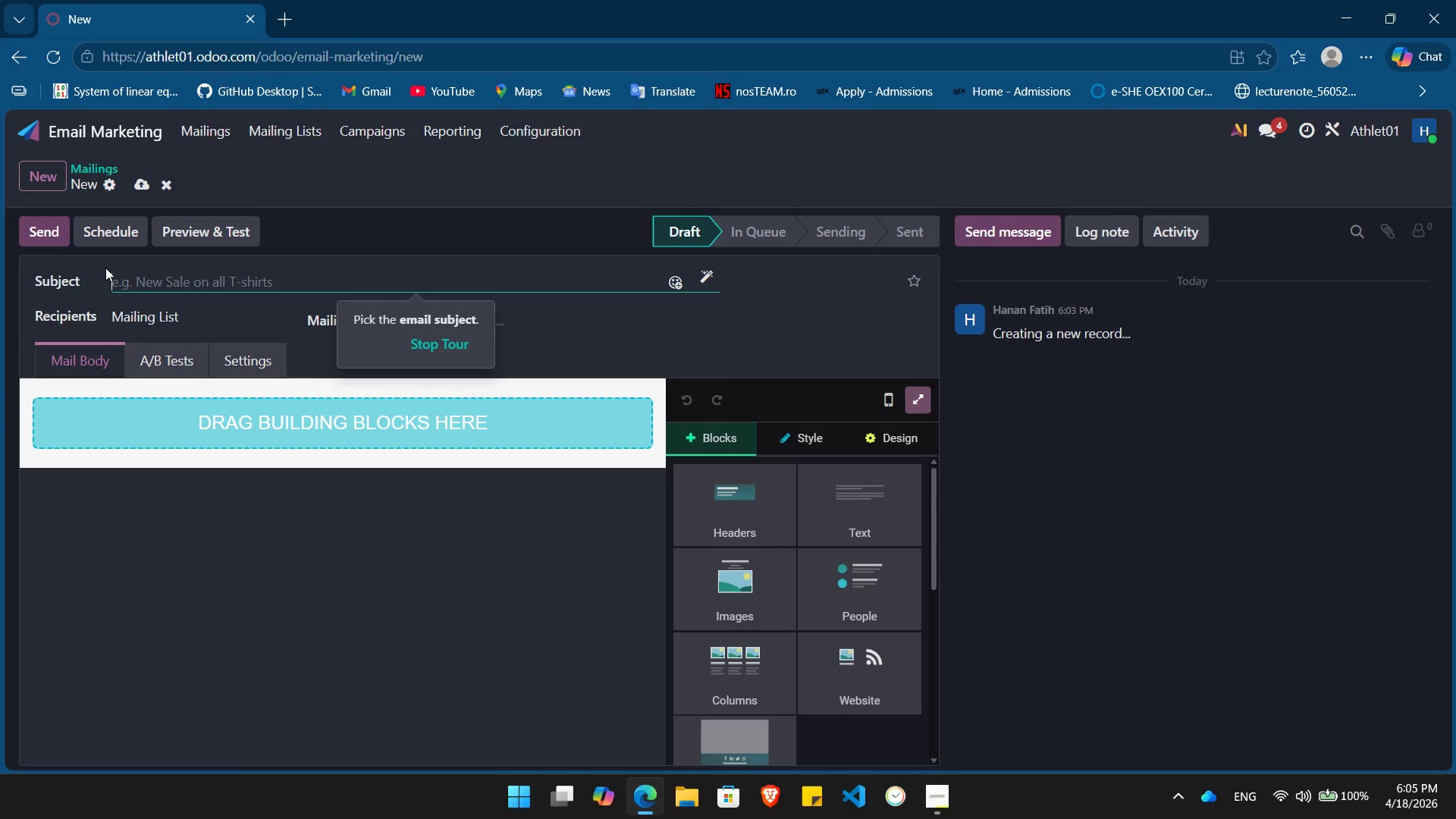 
wait(10.78)
 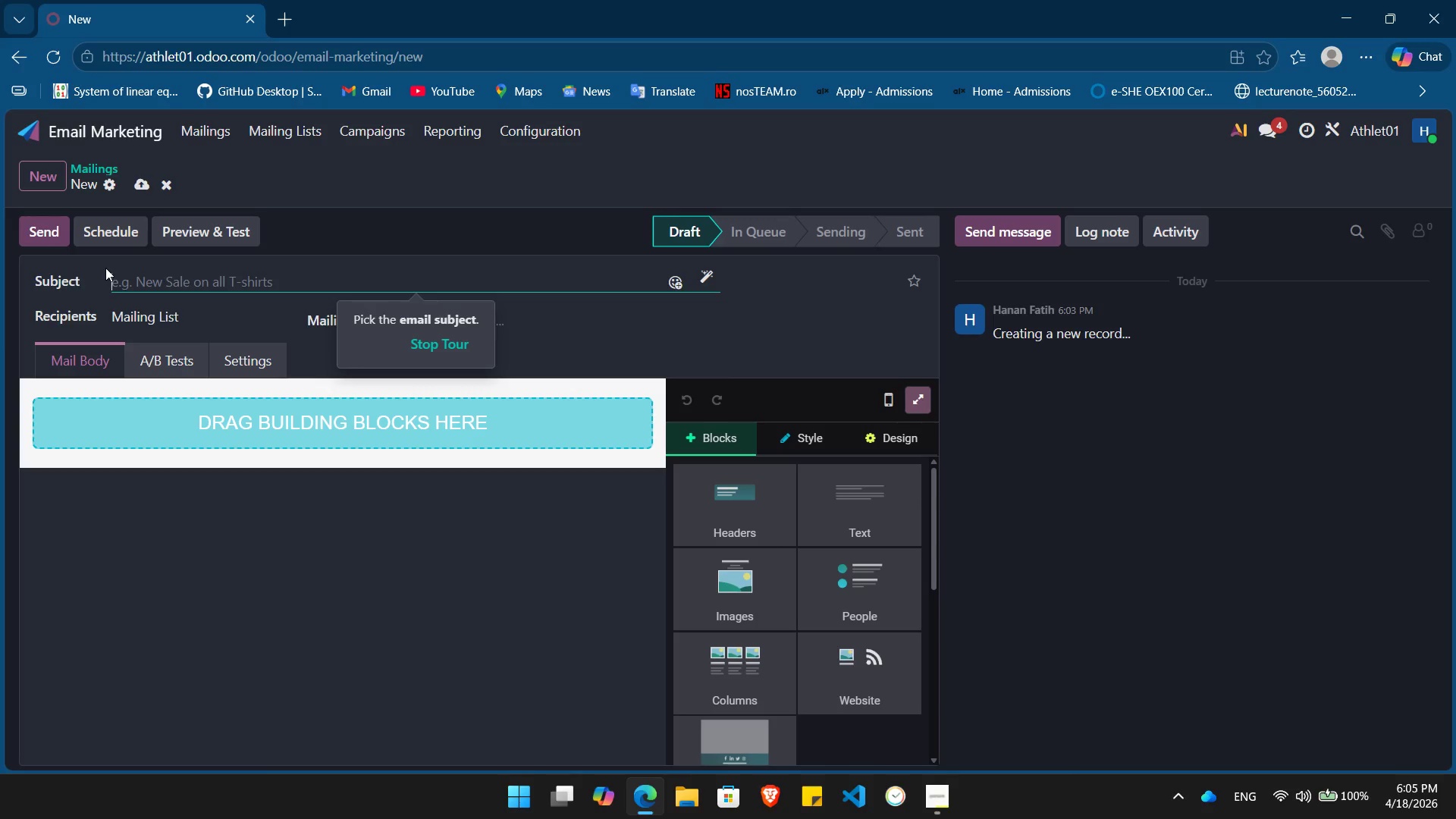 
type(Qualification for )
 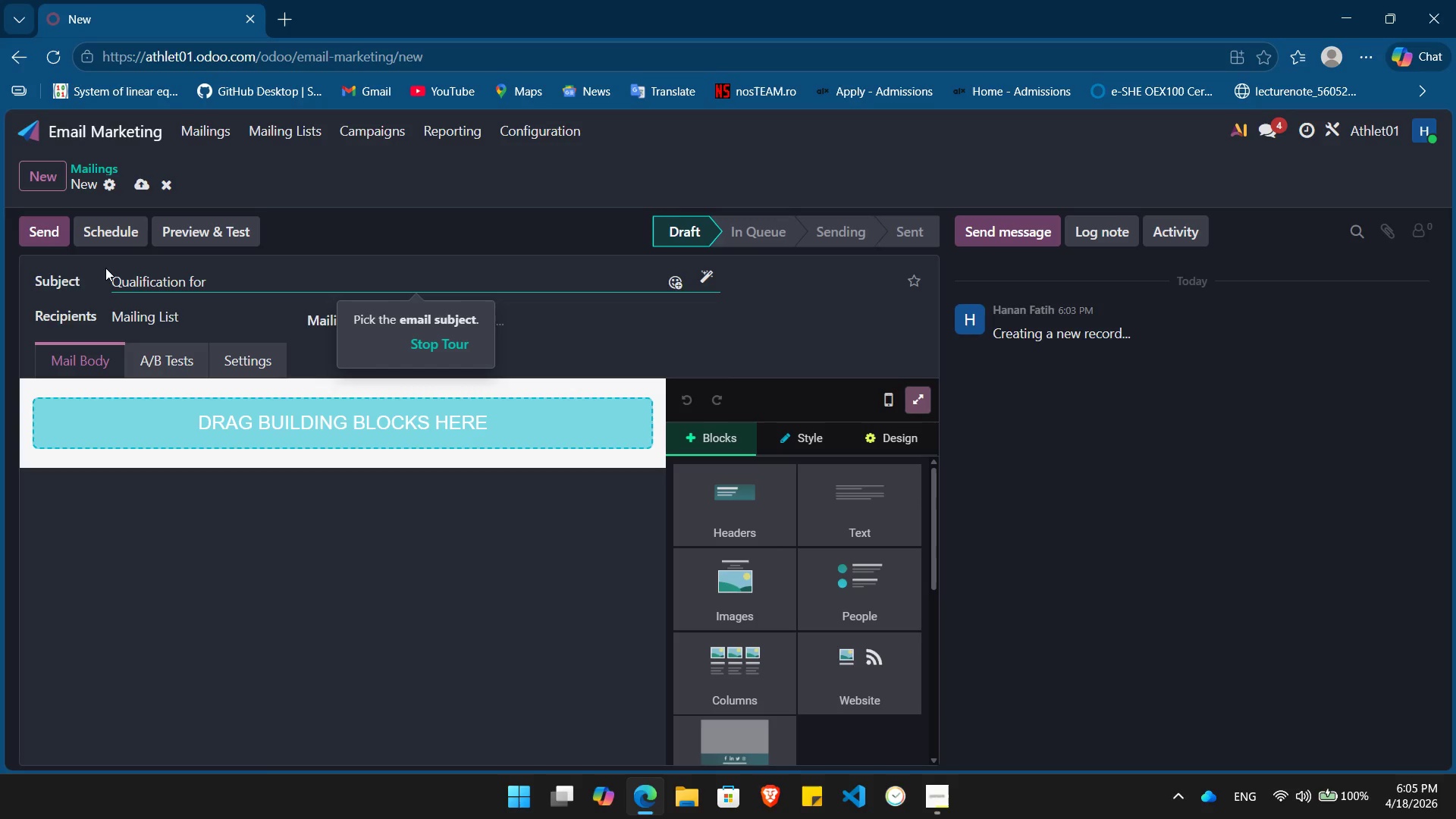 
wait(6.77)
 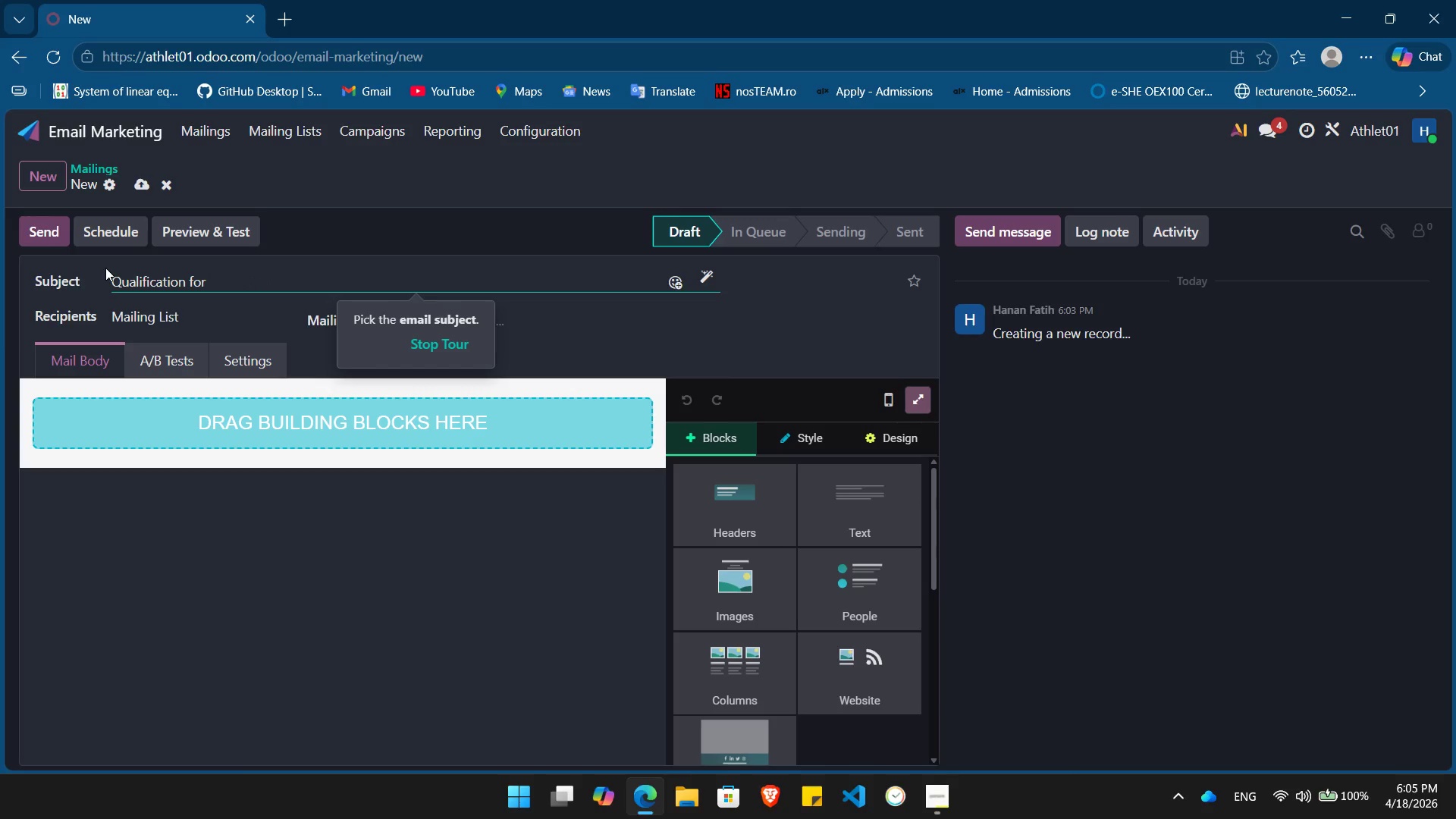 
type(Athlete)
key(Backspace)
type(ics campain)
key(Backspace)
type(gn)
 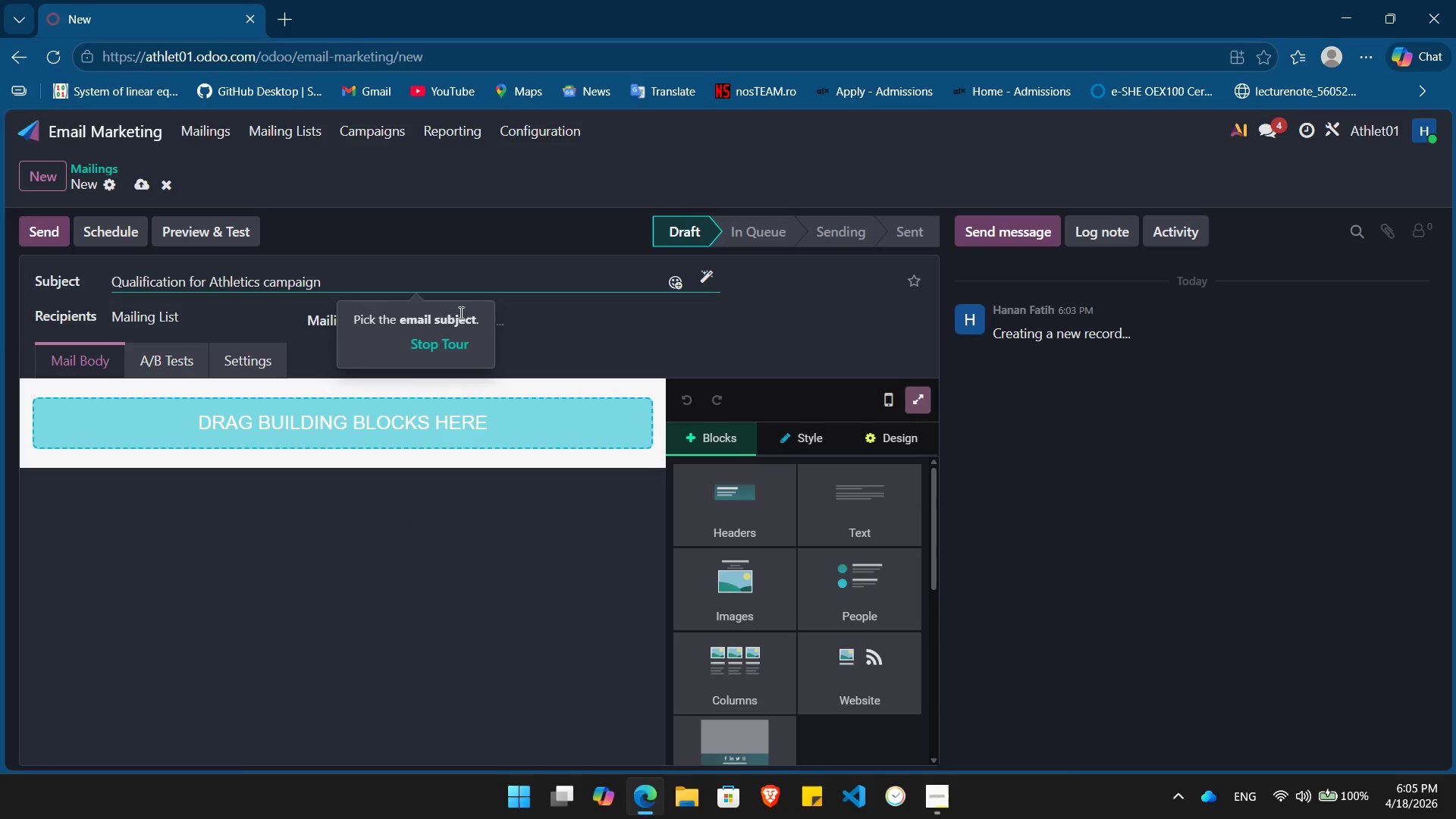 
left_click([371, 519])
 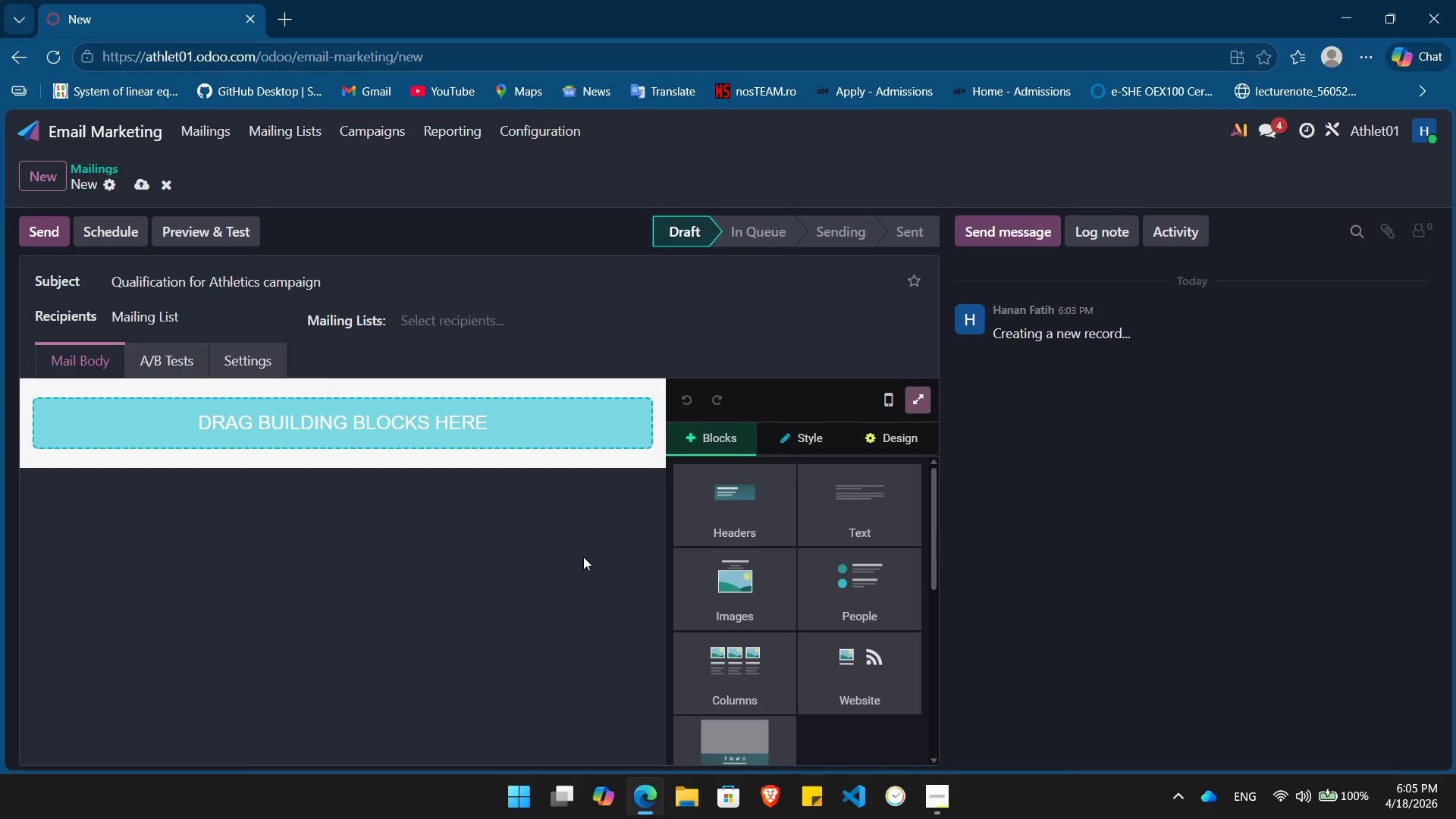 
wait(5.78)
 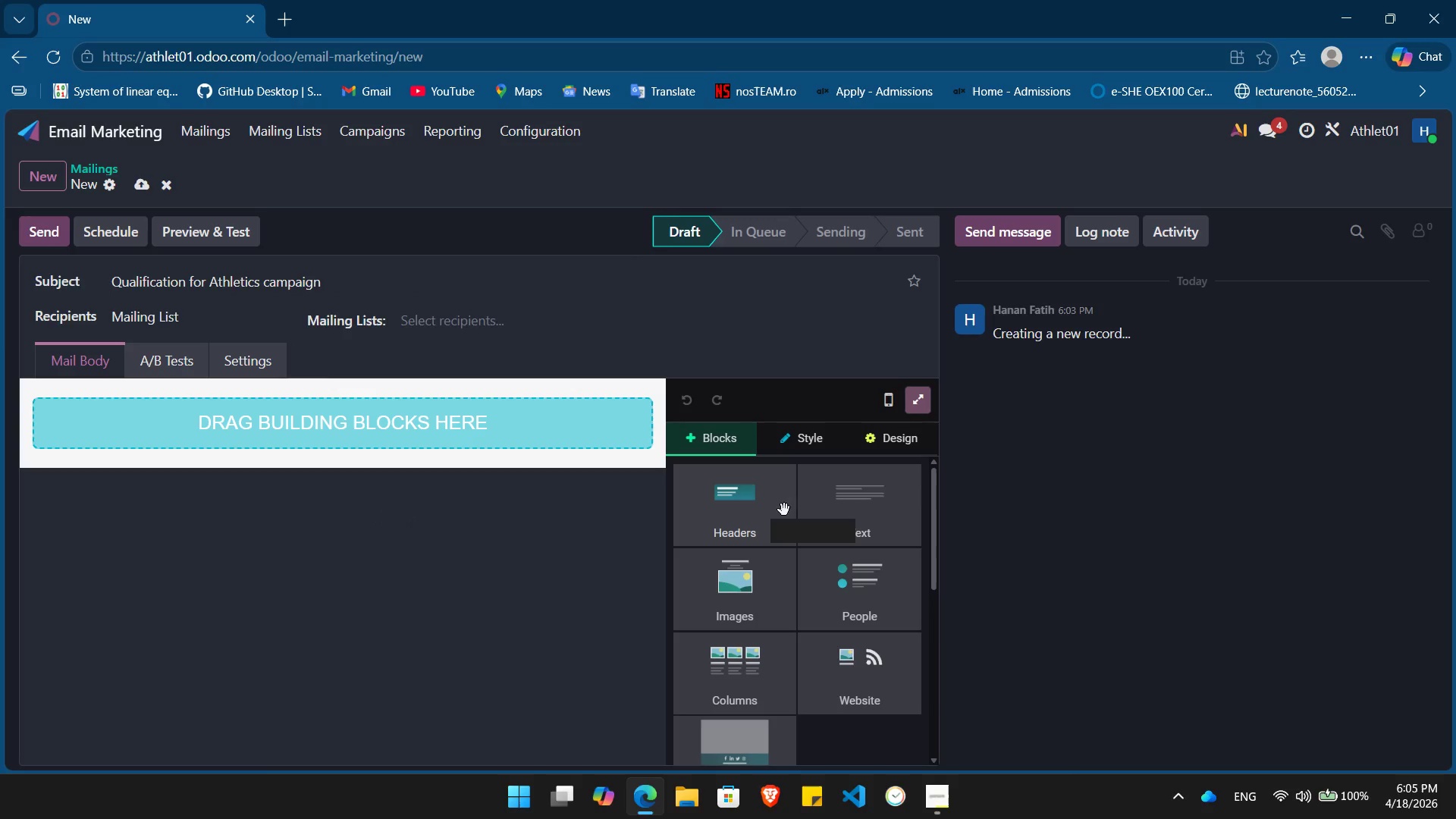 
left_click([411, 560])
 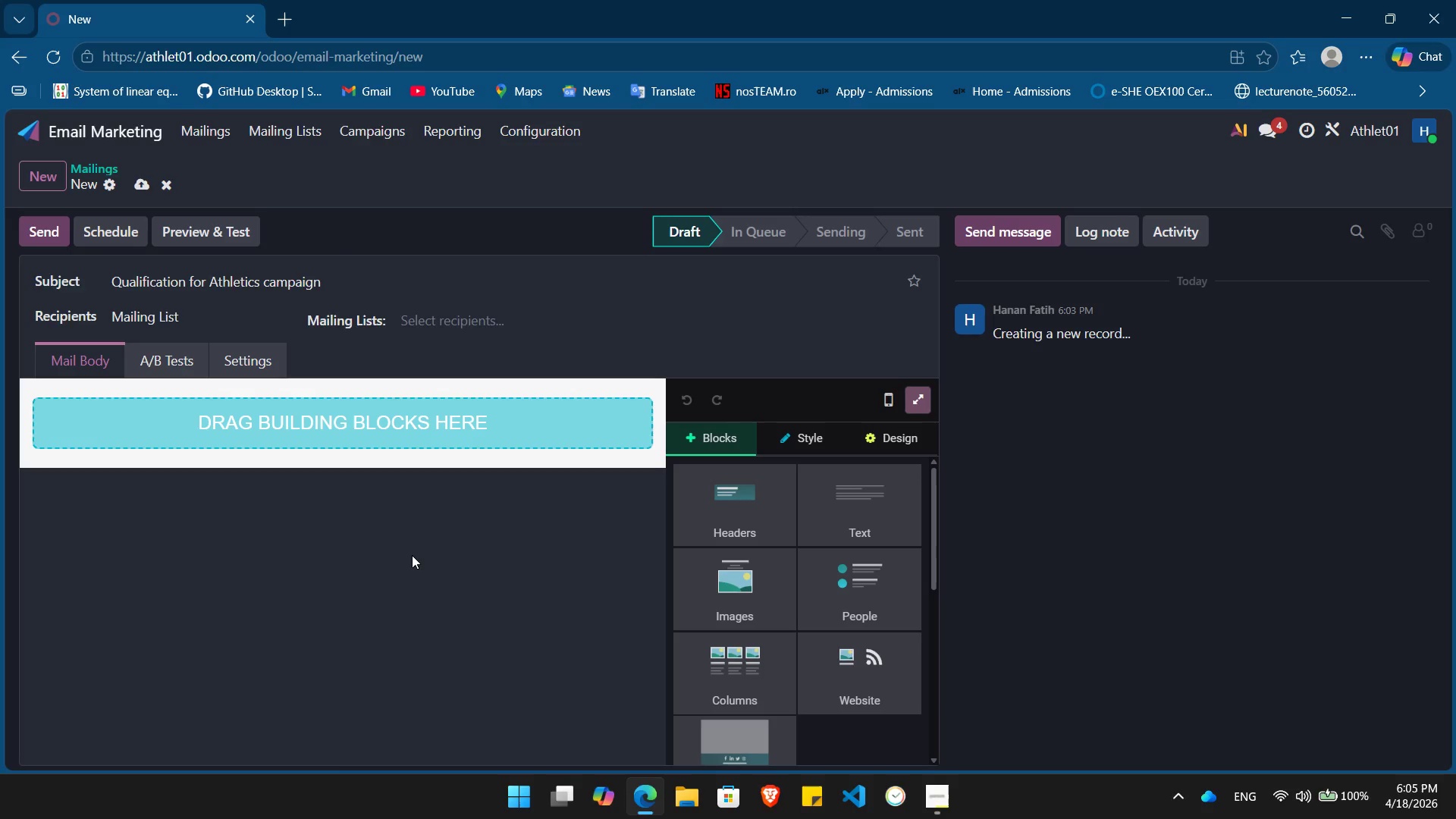 
wait(7.61)
 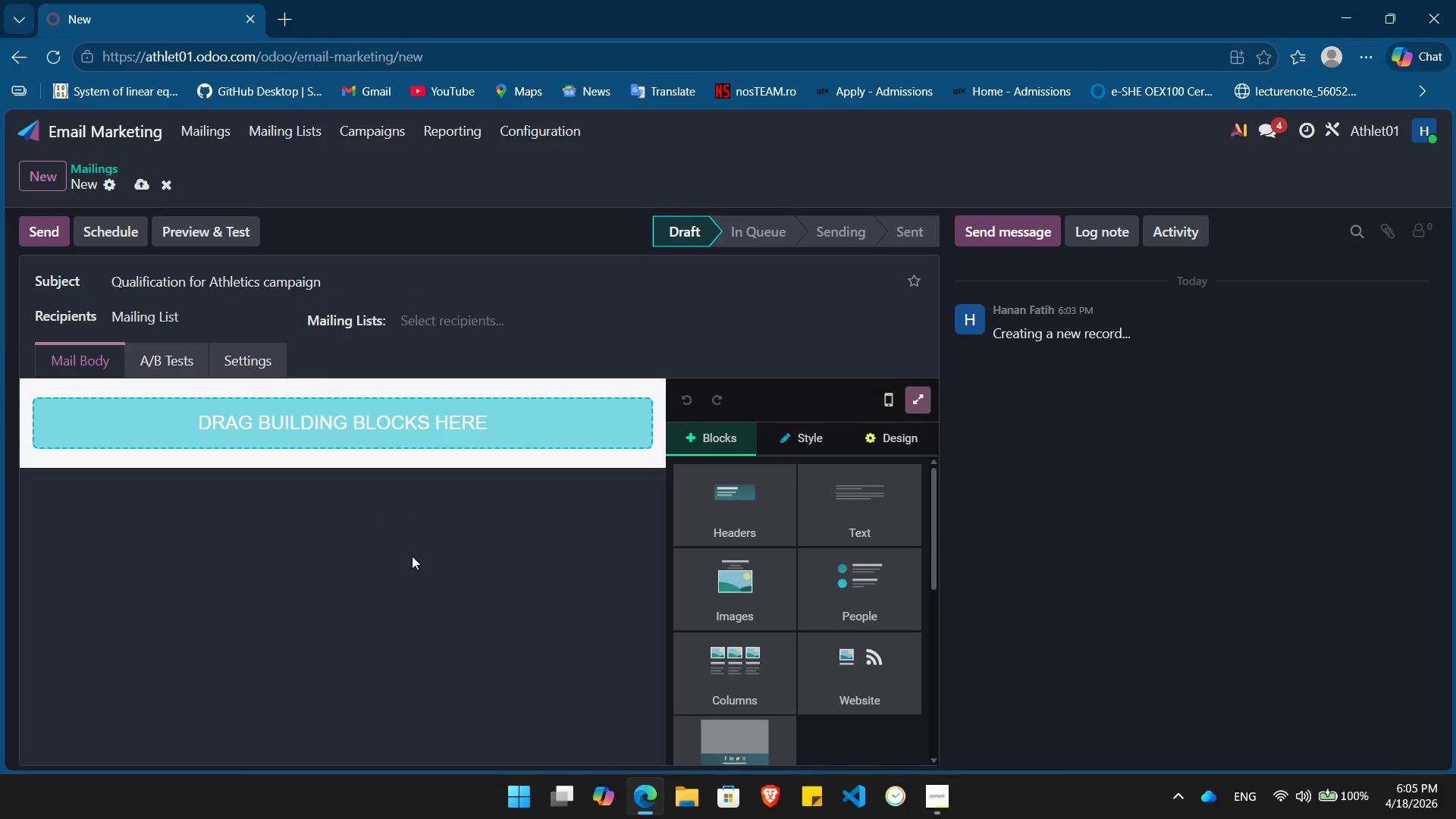 
left_click_drag(start_coordinate=[840, 510], to_coordinate=[395, 425])
 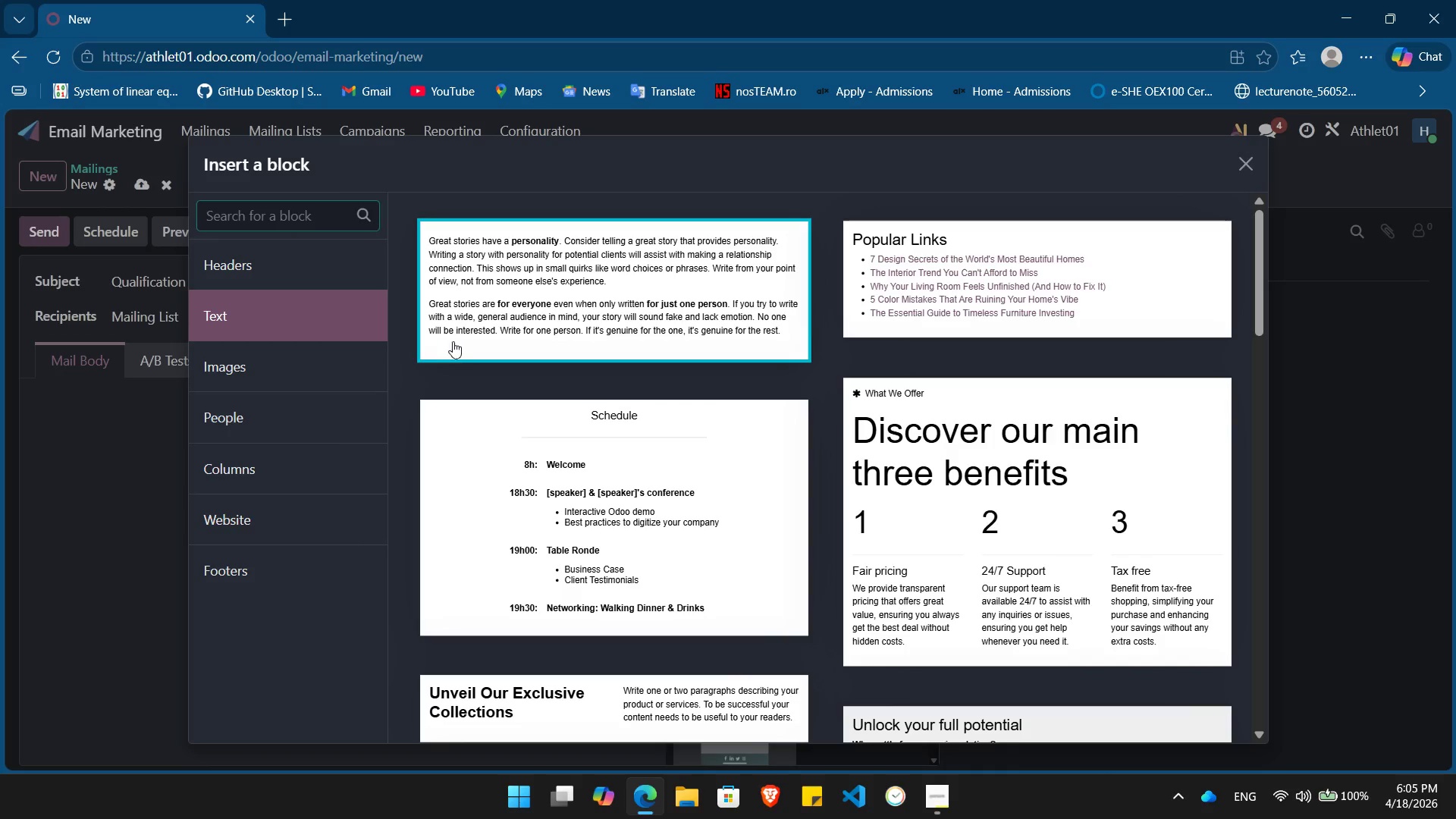 
left_click([541, 326])
 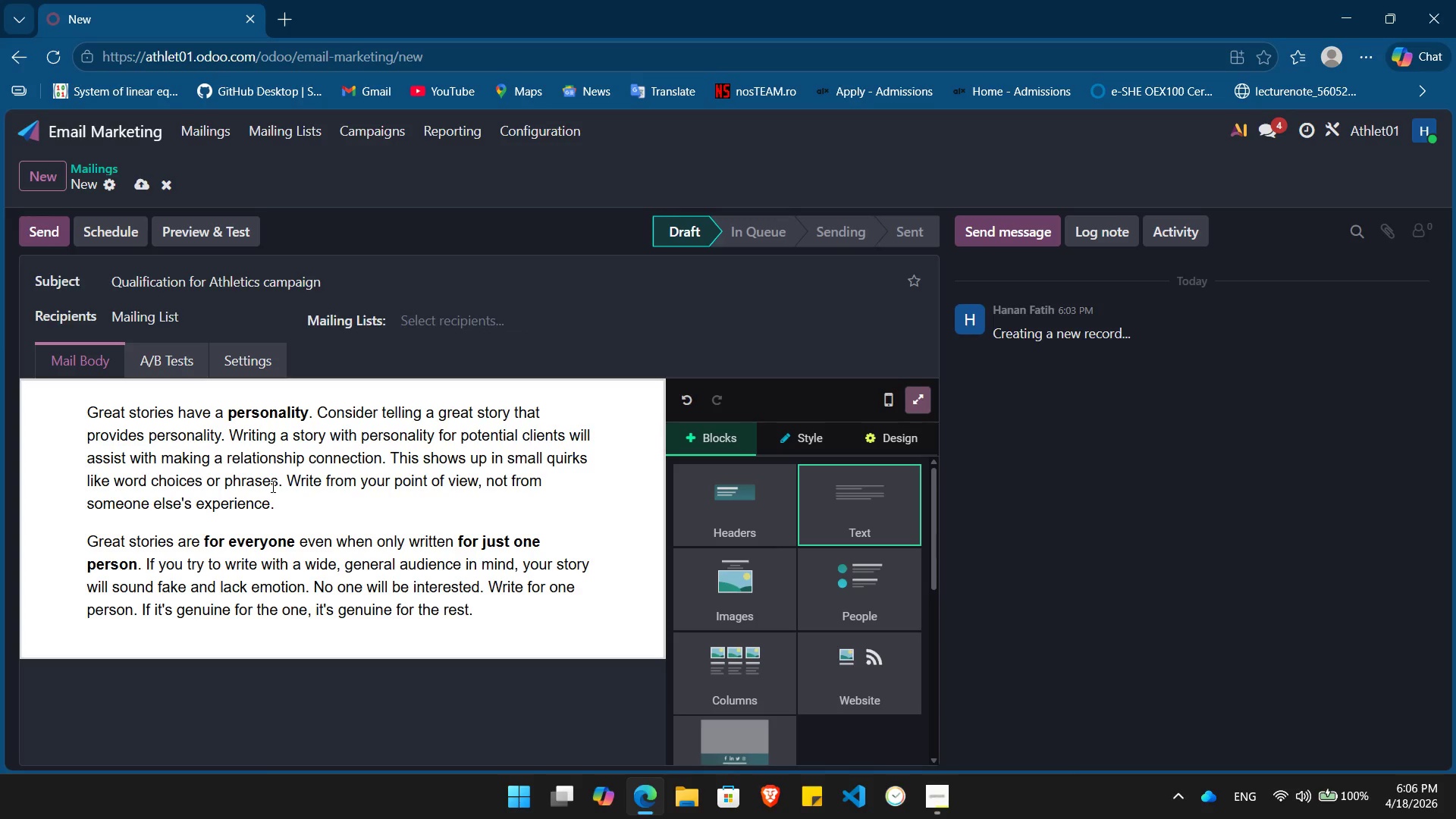 
wait(6.91)
 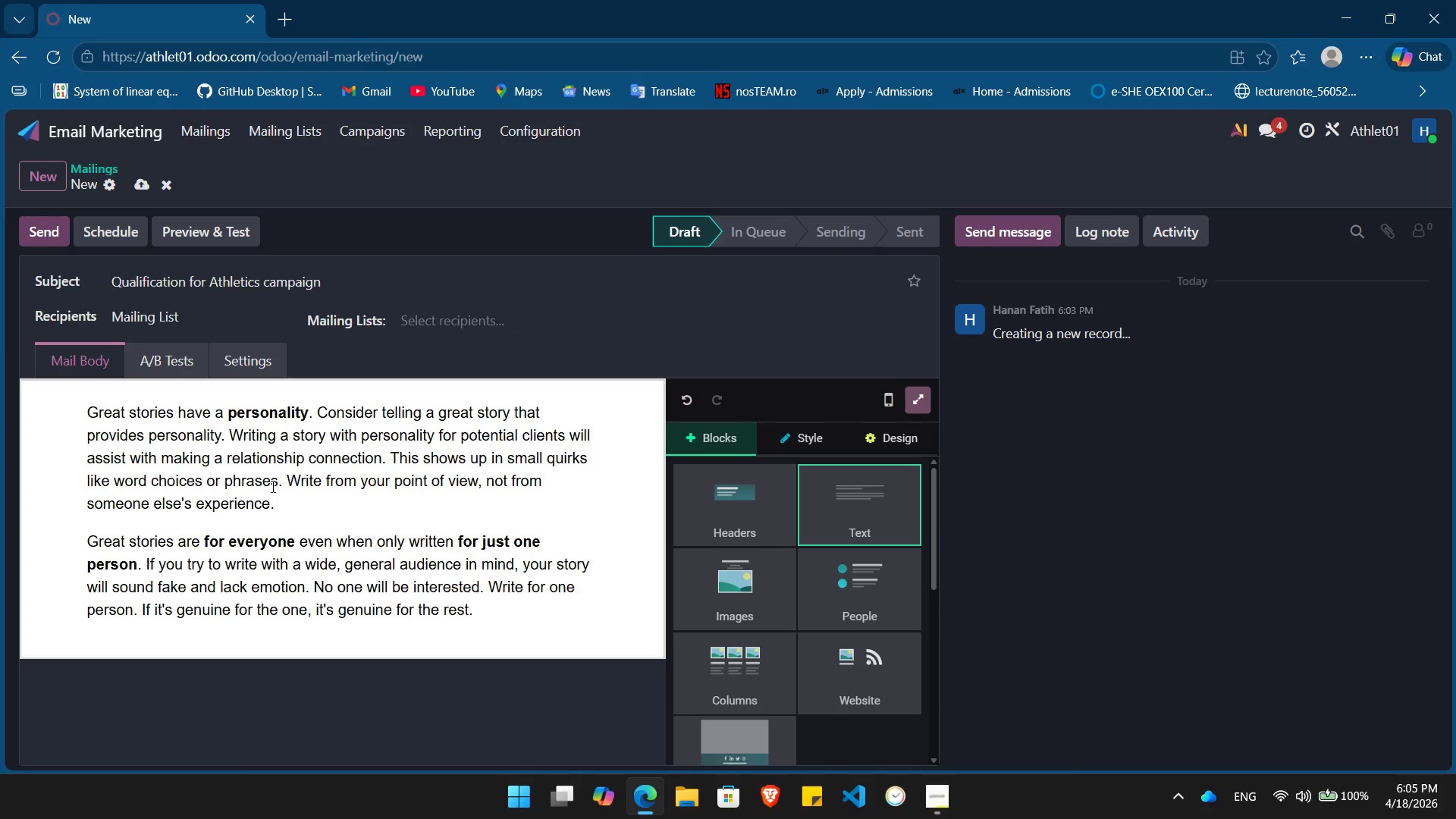 
left_click([296, 532])
 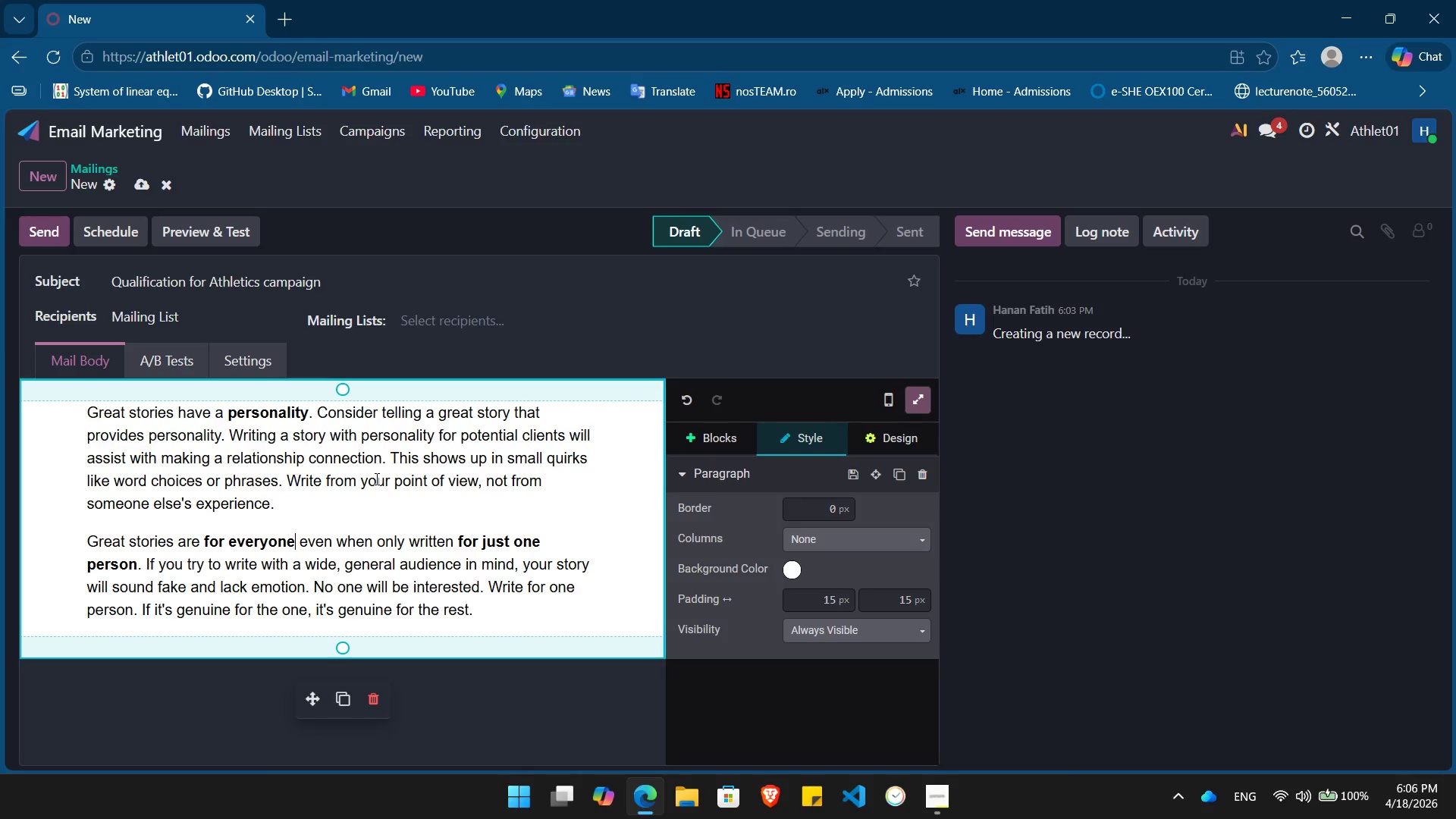 
wait(13.58)
 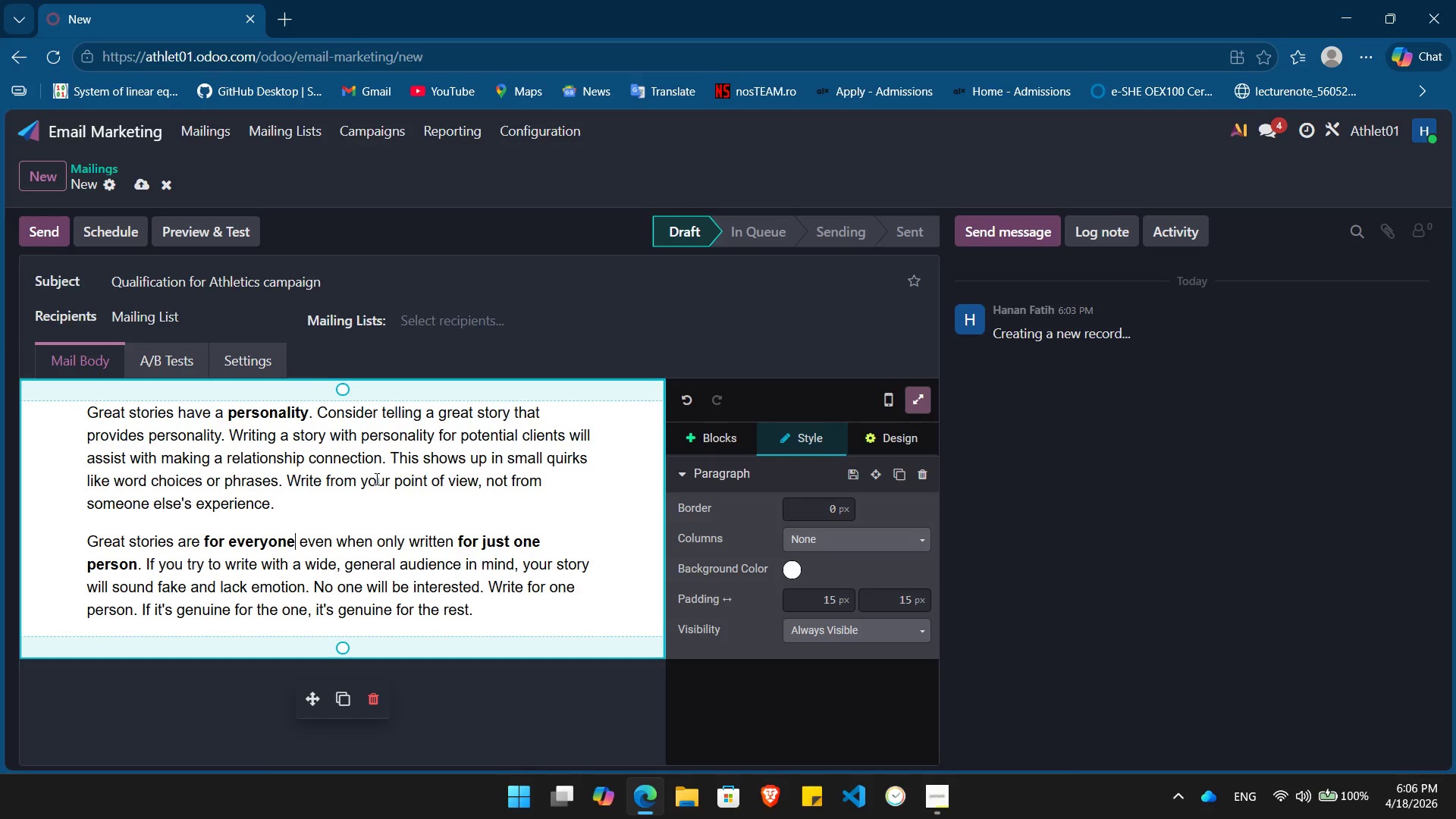 
left_click([706, 435])
 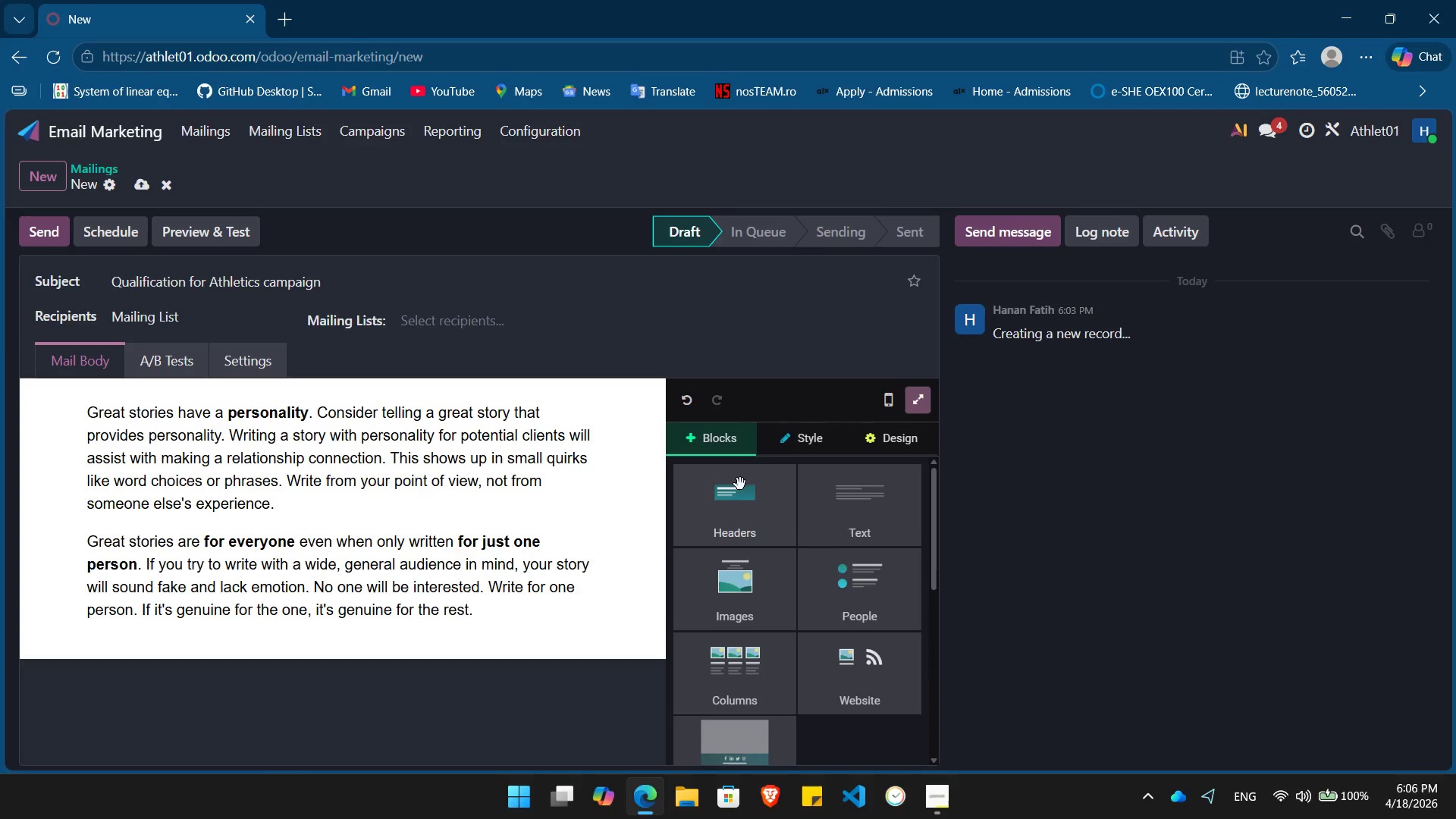 
scroll: coordinate [740, 484], scroll_direction: down, amount: 5.0
 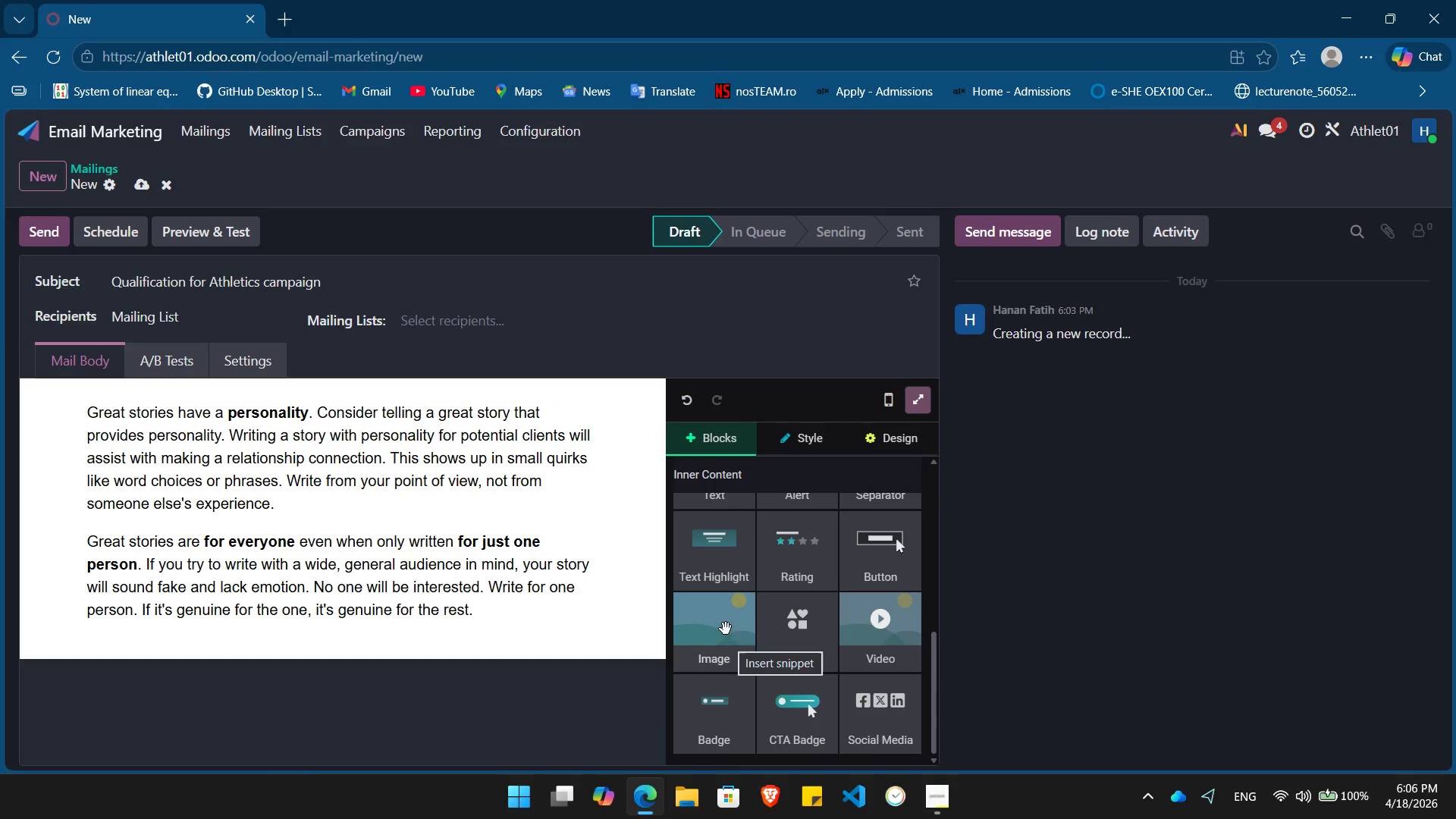 
left_click_drag(start_coordinate=[725, 626], to_coordinate=[704, 724])
 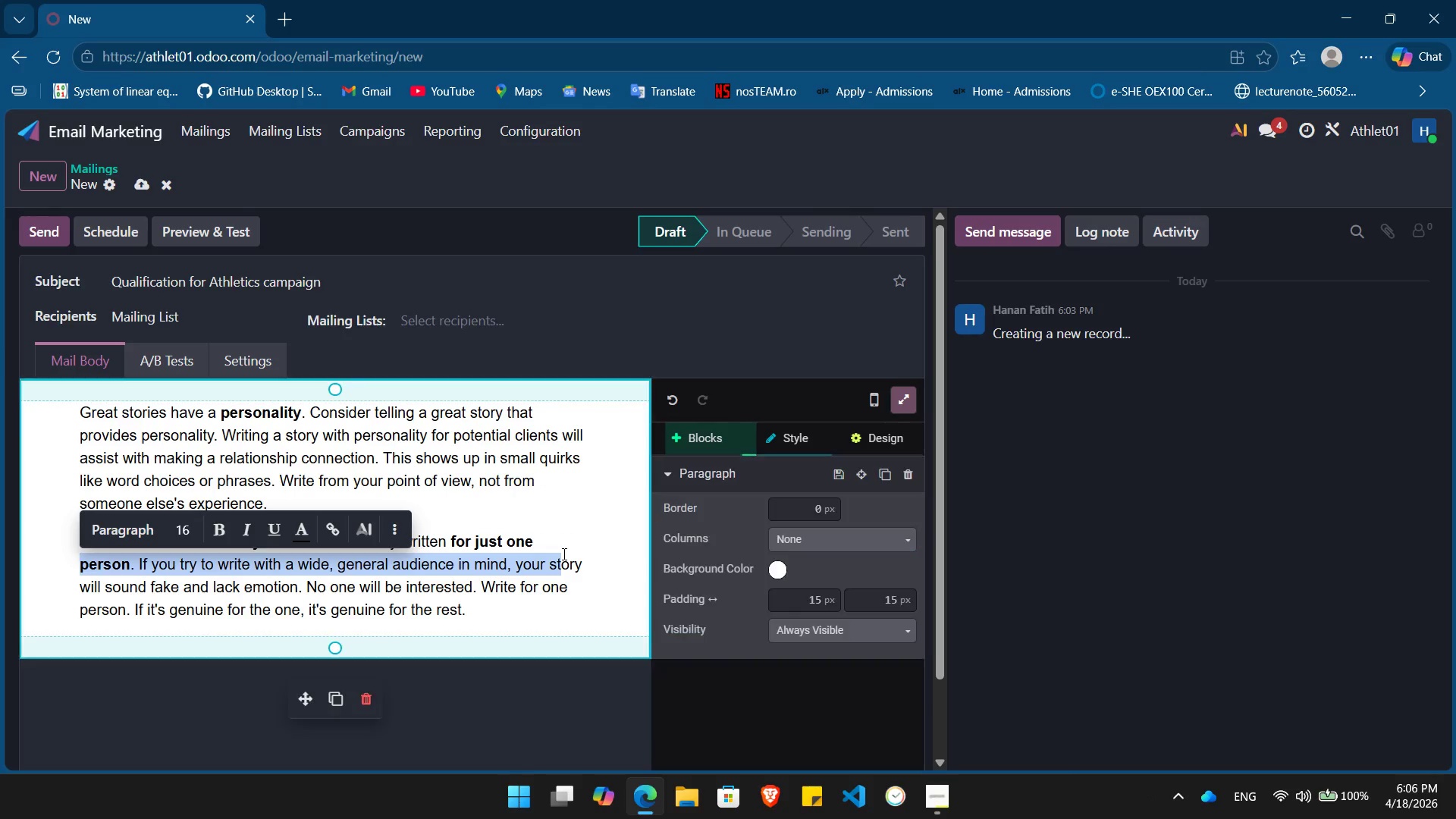 
key(Control+ControlLeft)
 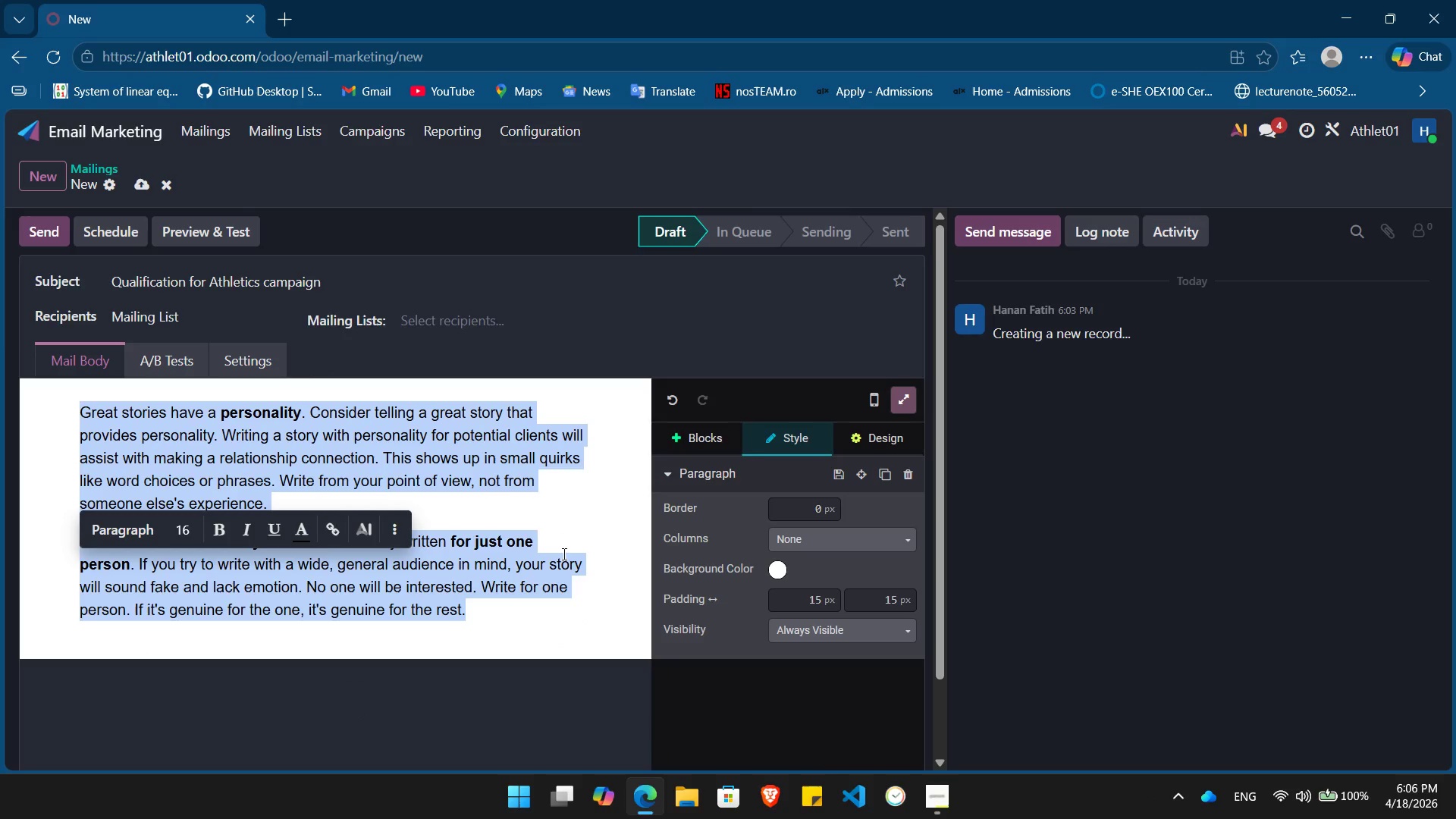 
key(Control+A)
 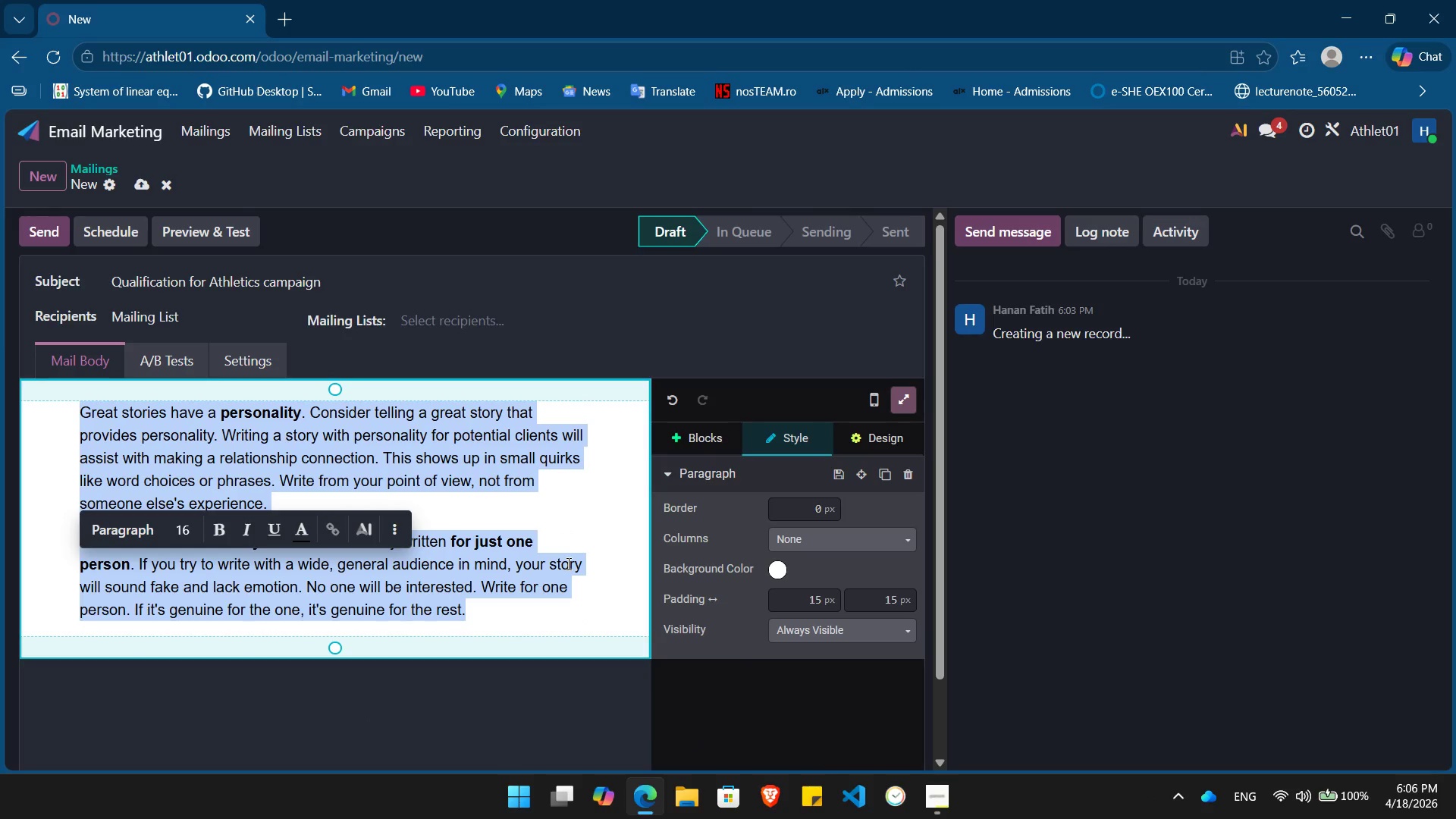 
key(Backspace)
type(Hello /)
 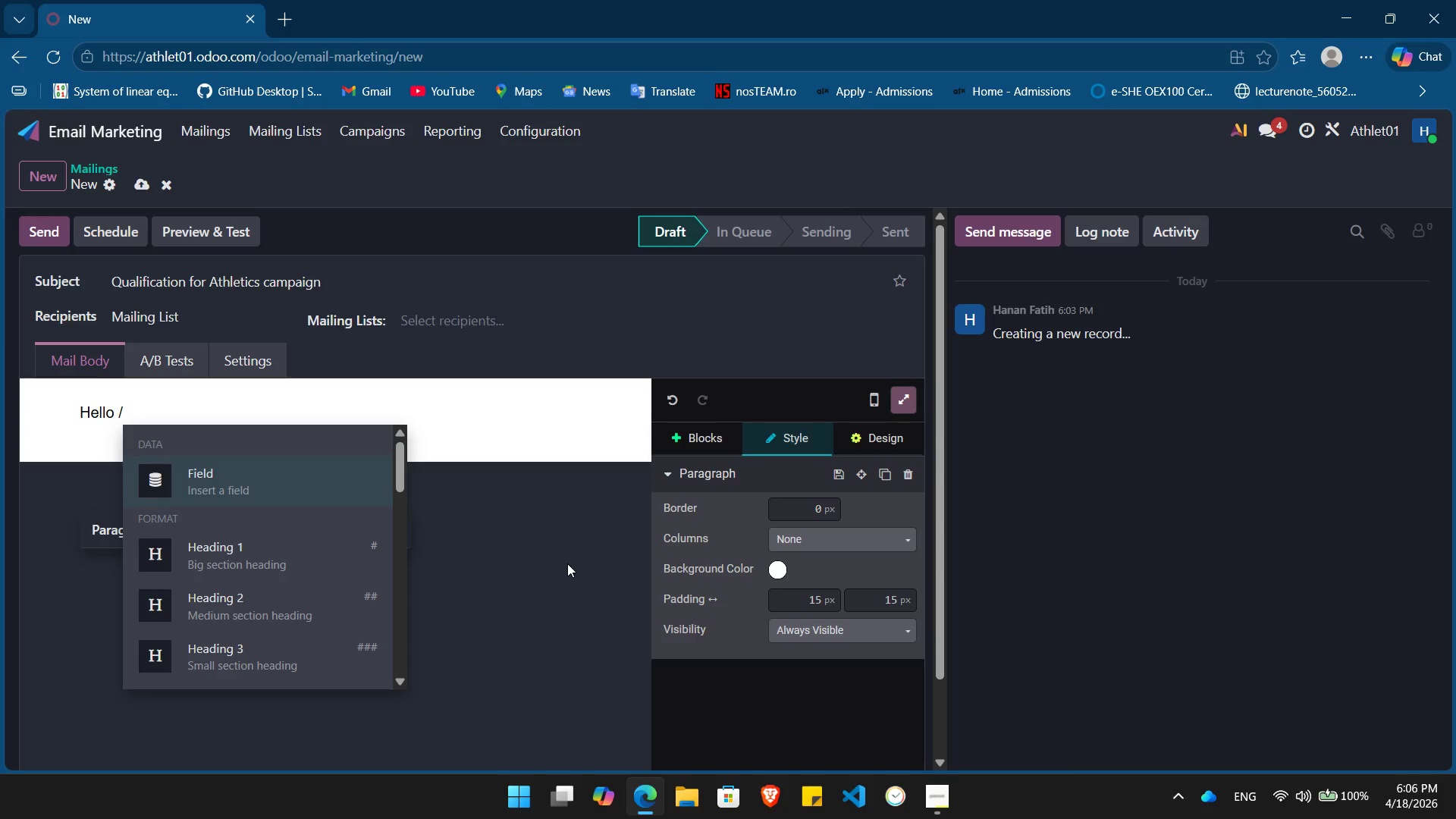 
key(Enter)
 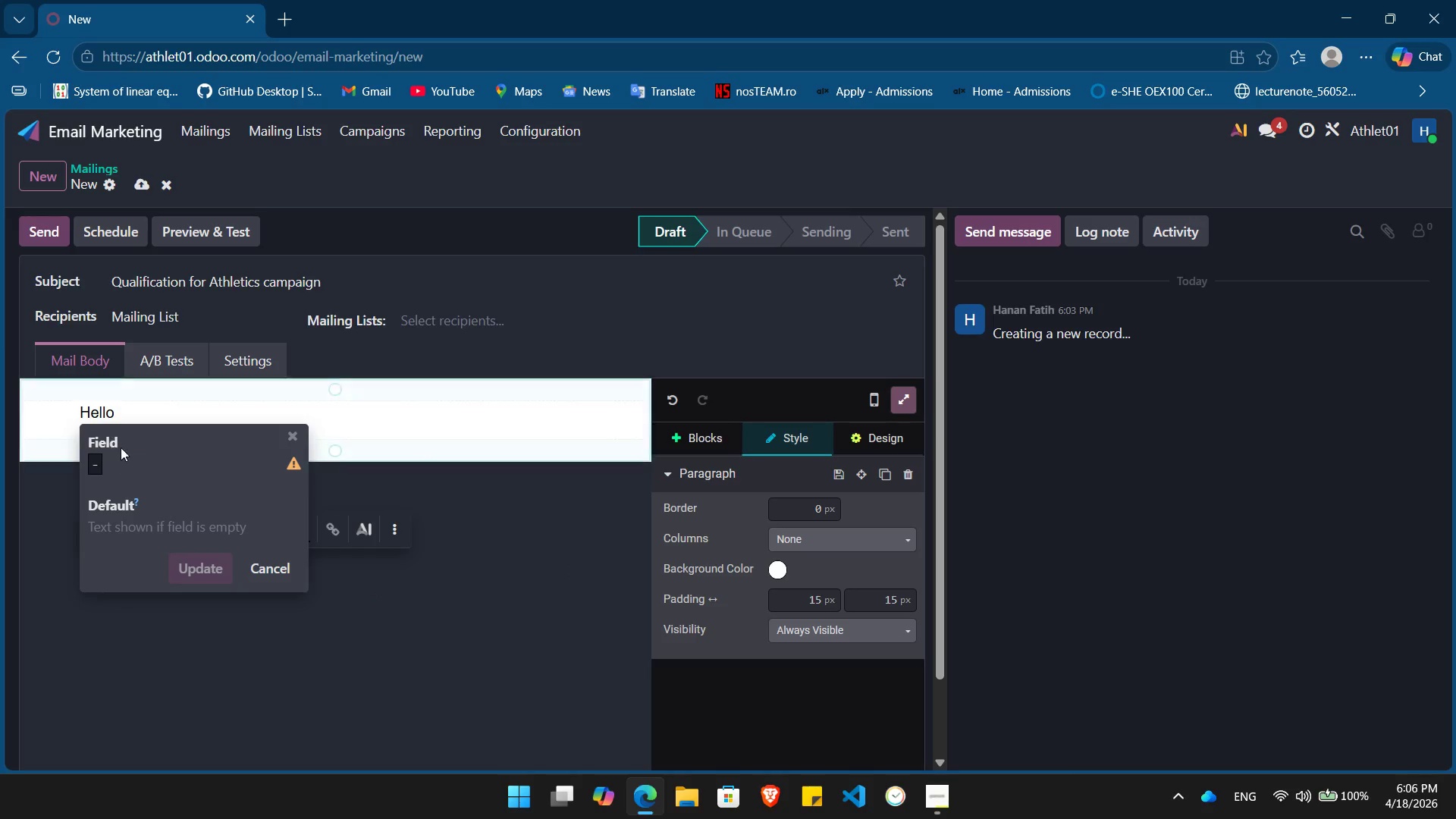 
left_click([93, 459])
 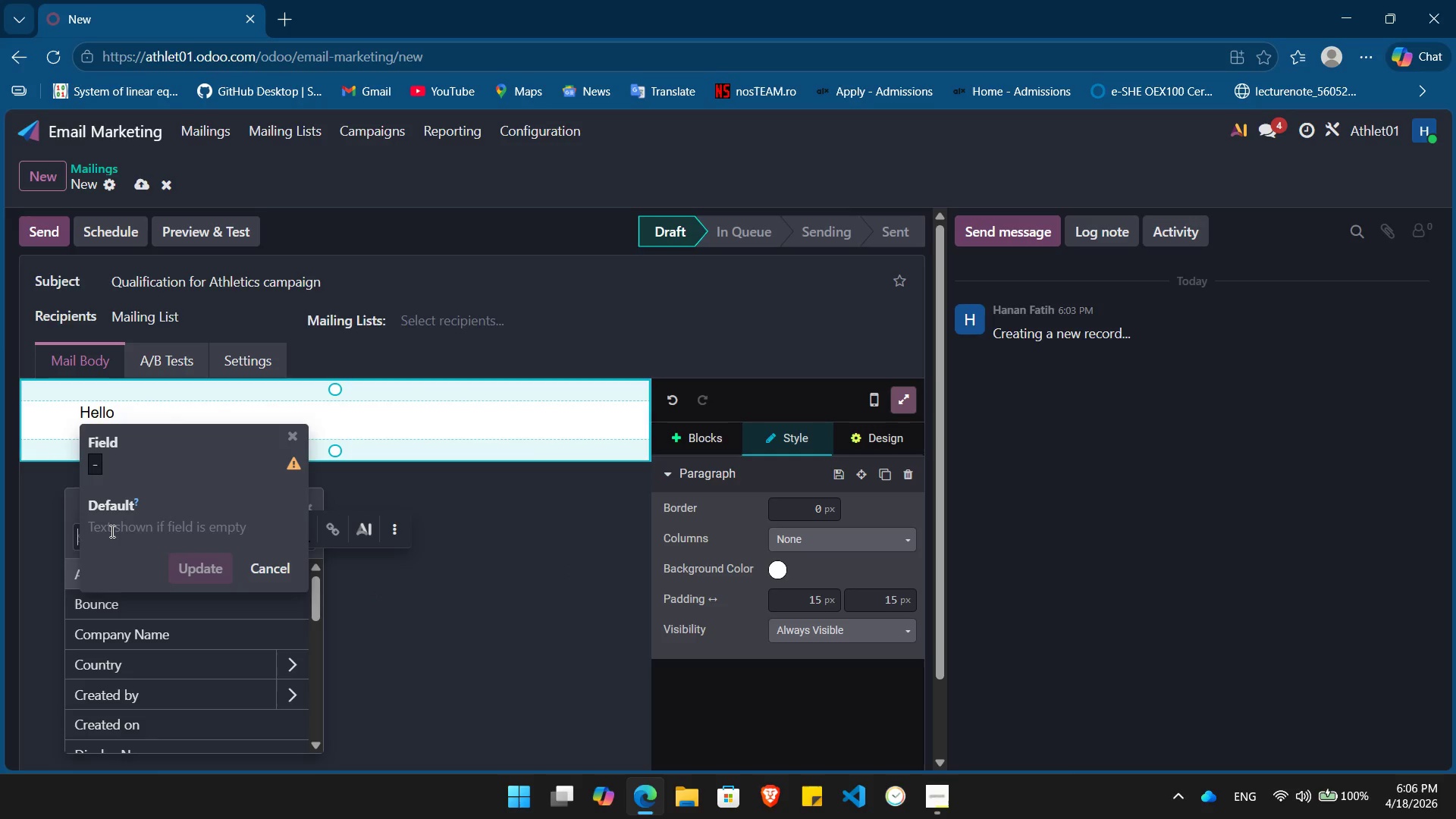 
type(Name)
 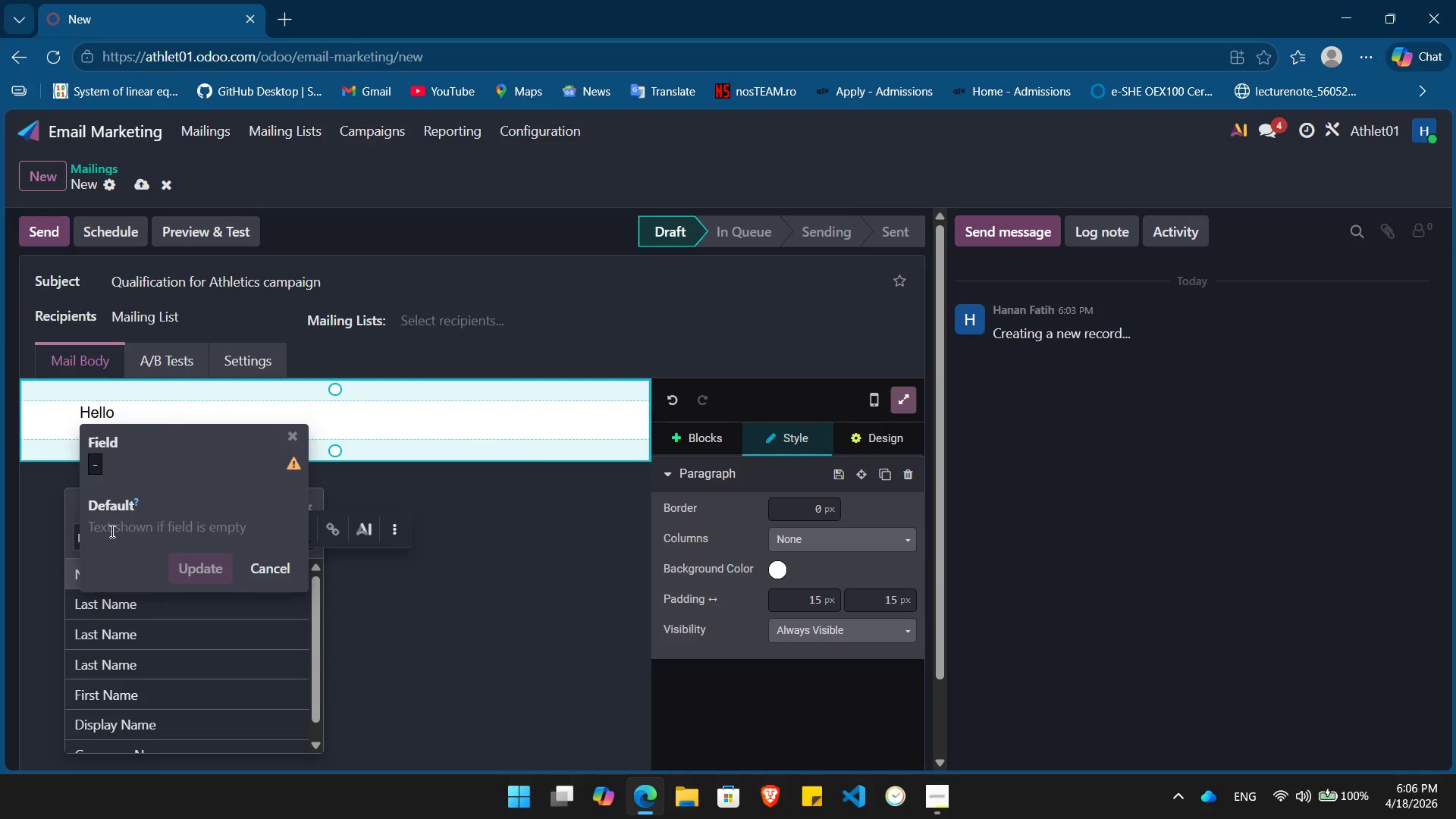 
key(Enter)
 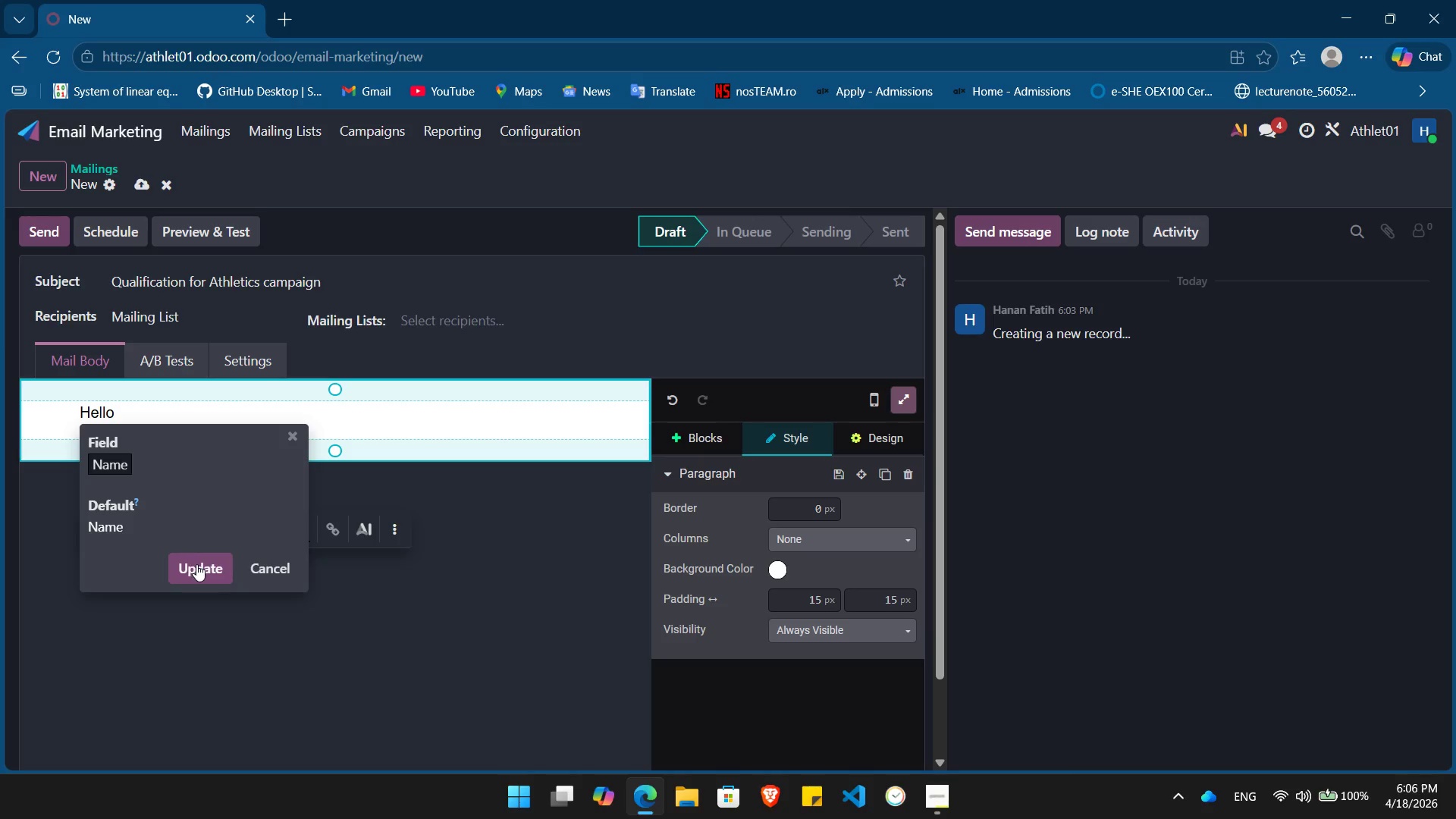 
left_click([196, 565])
 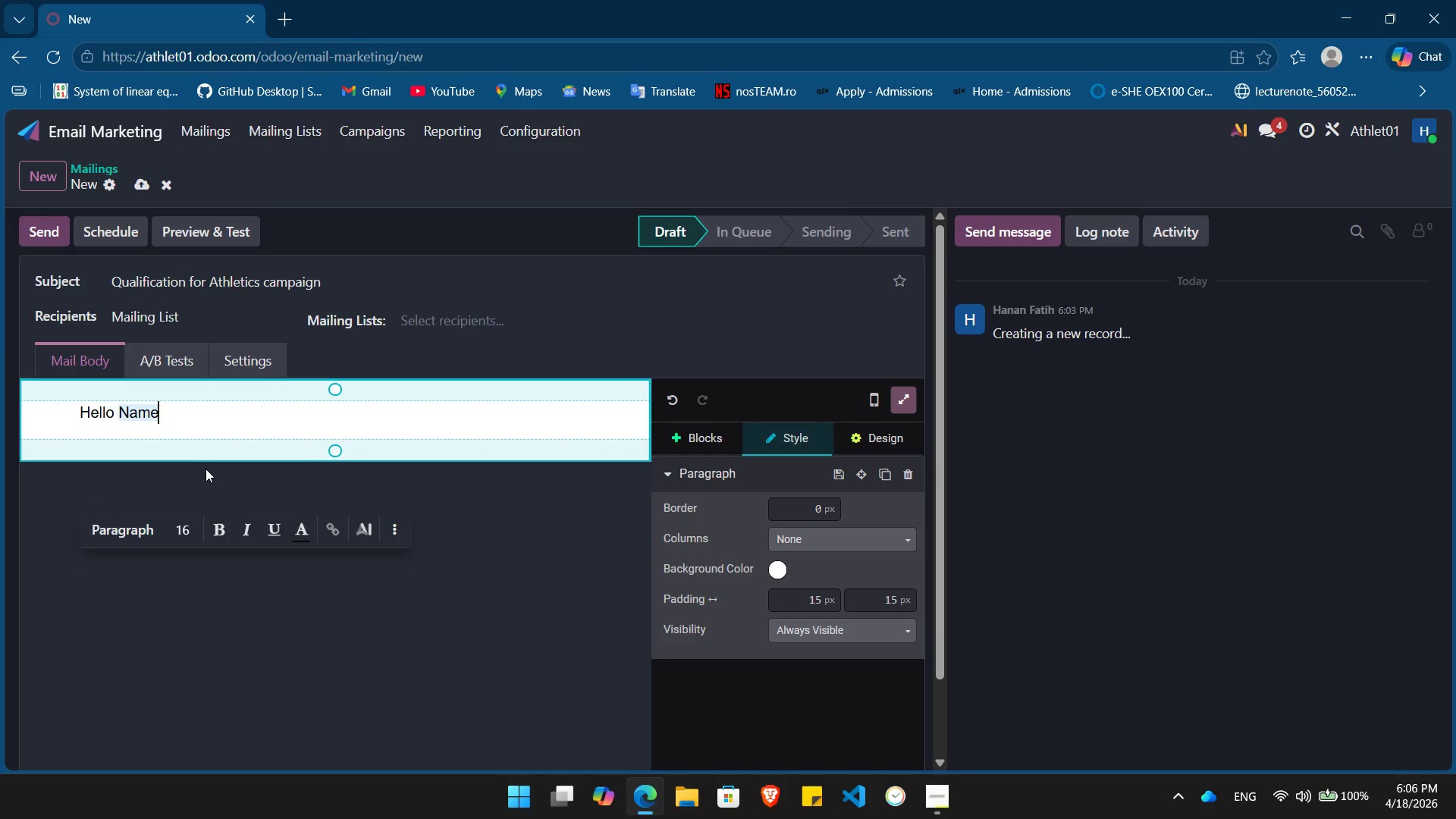 
key(Comma)
 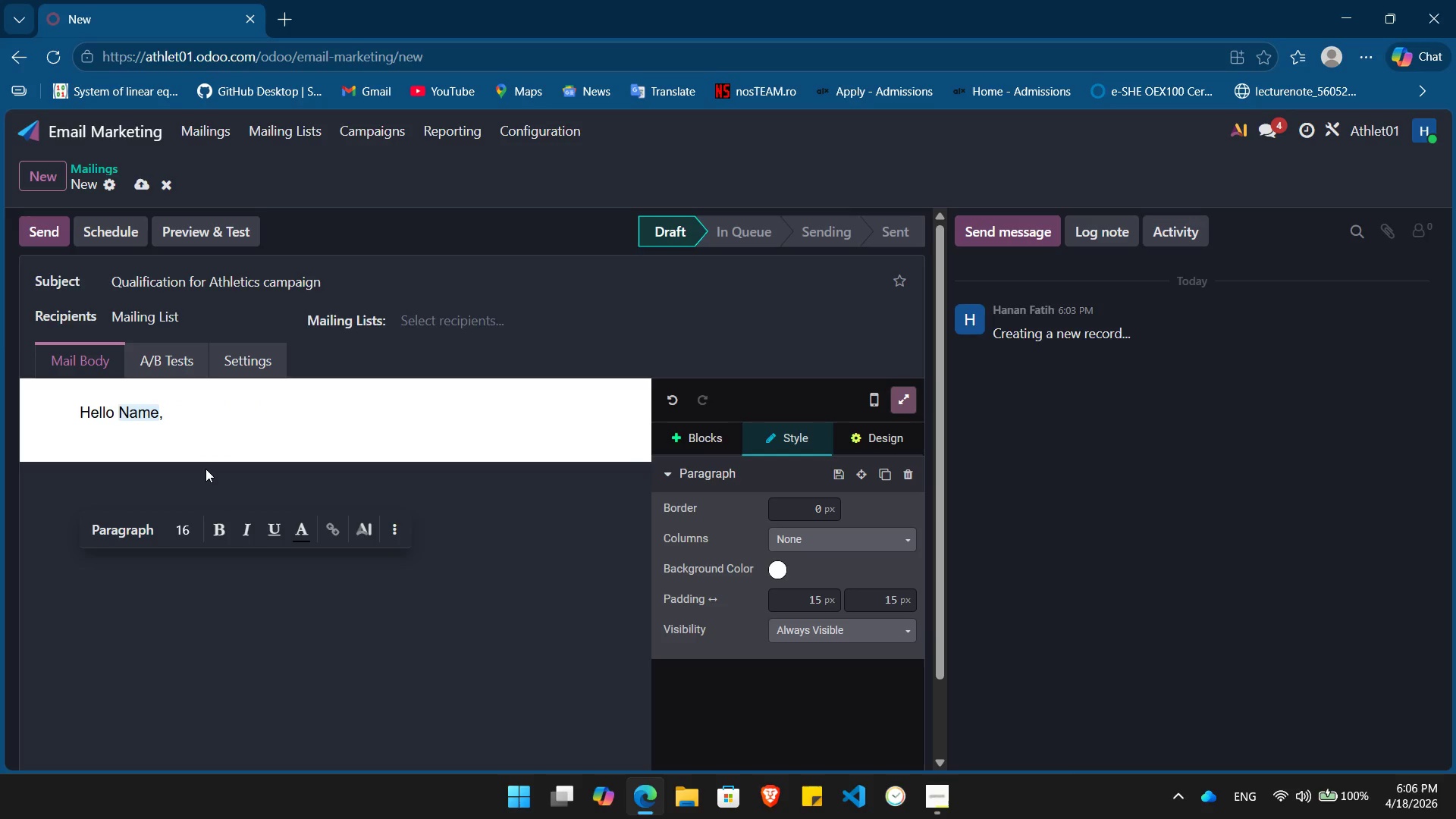 
key(Enter)
 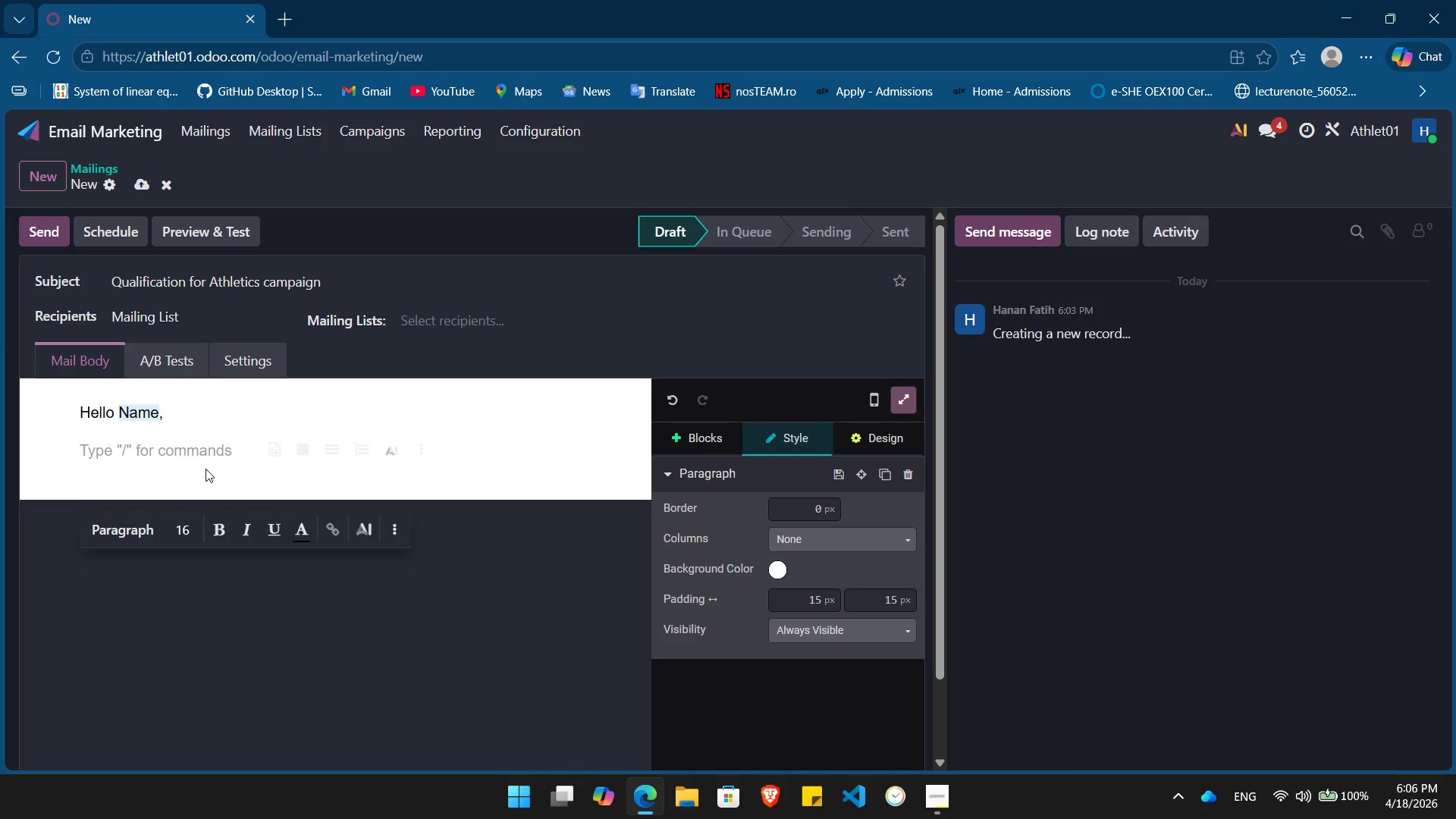 
type(Thank you fo )
key(Backspace)
type(r downloading the Athlete Visa Guide.)
 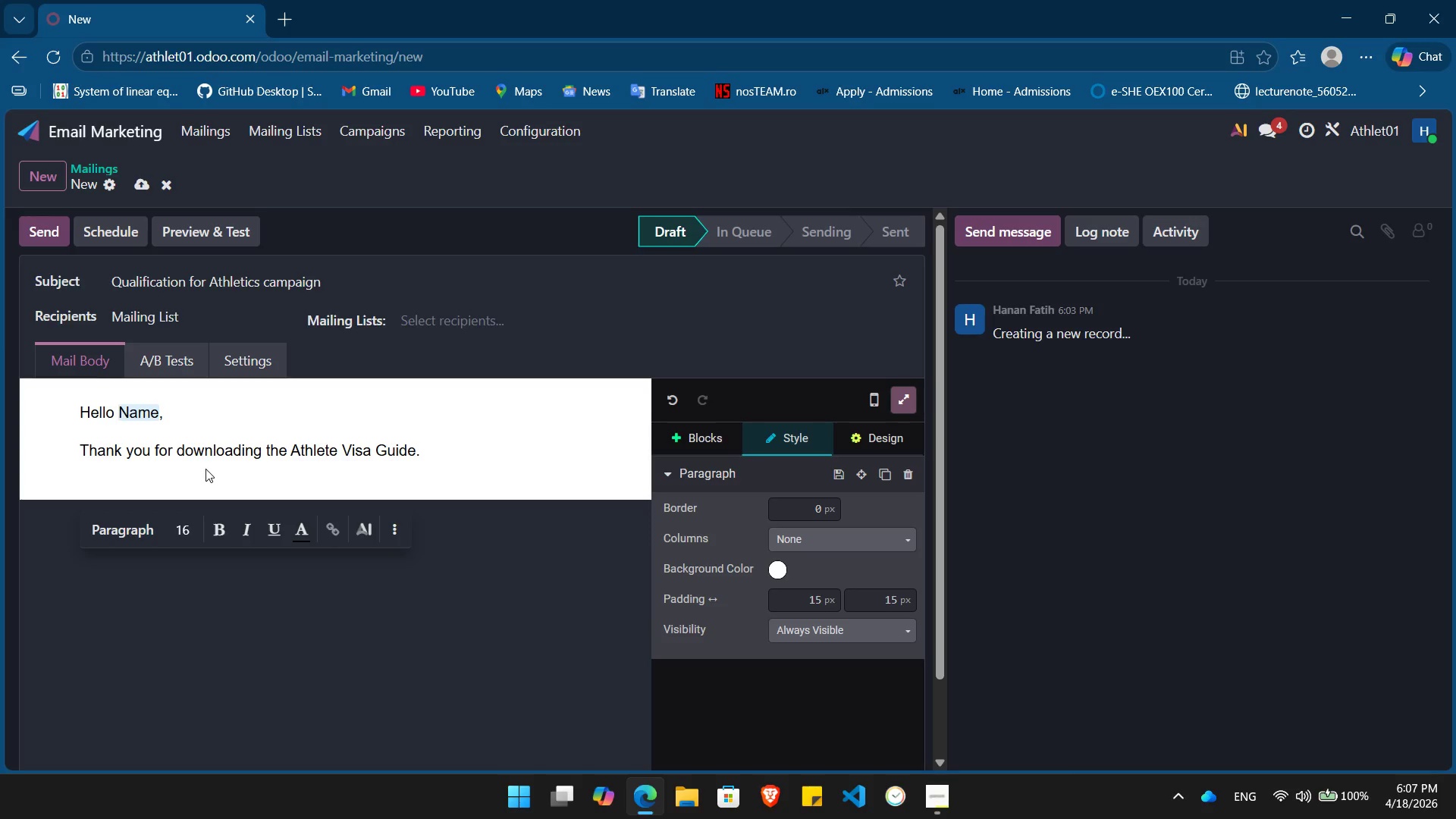 
 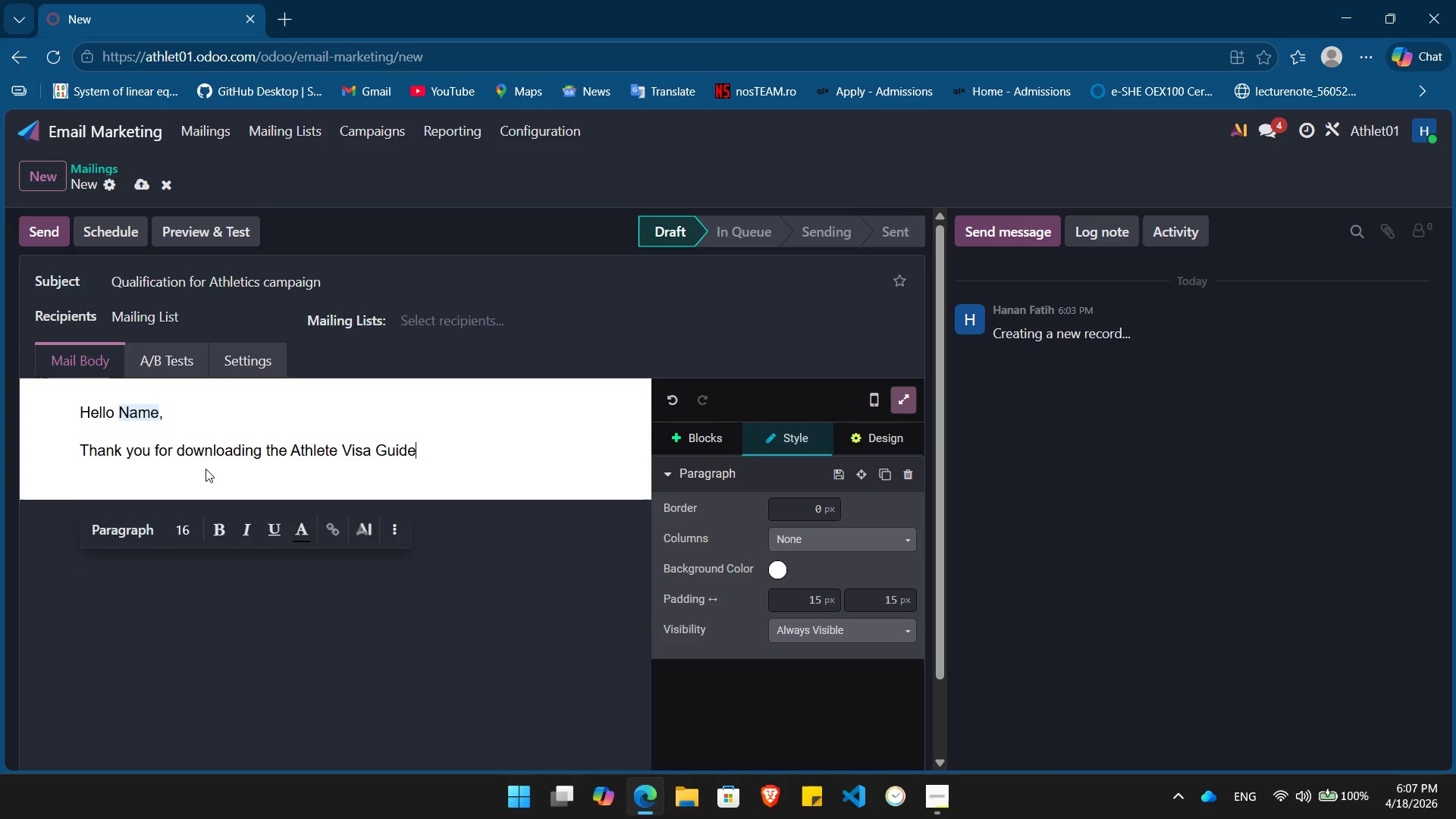 
key(Enter)
 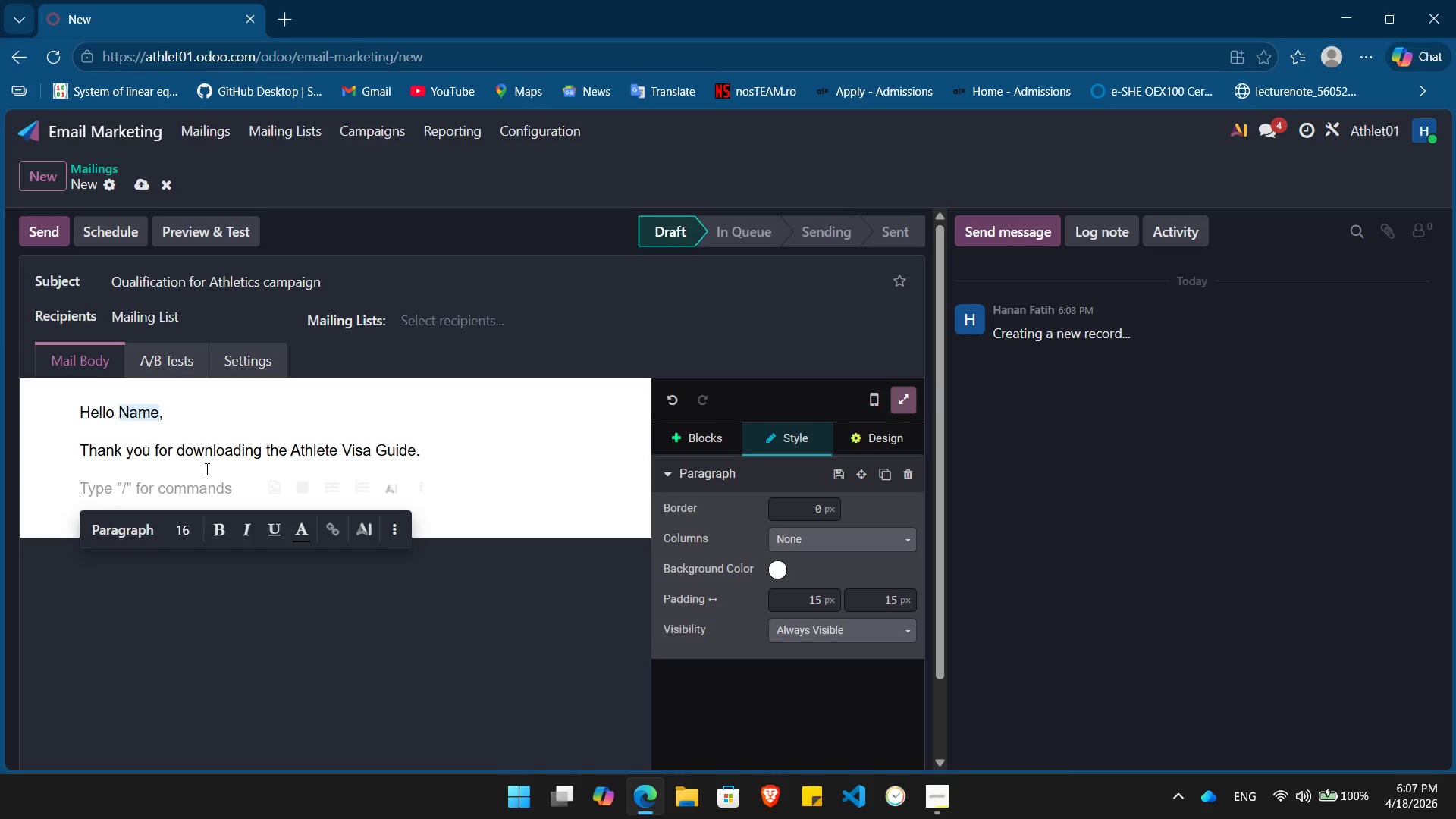 
key(Slash)
 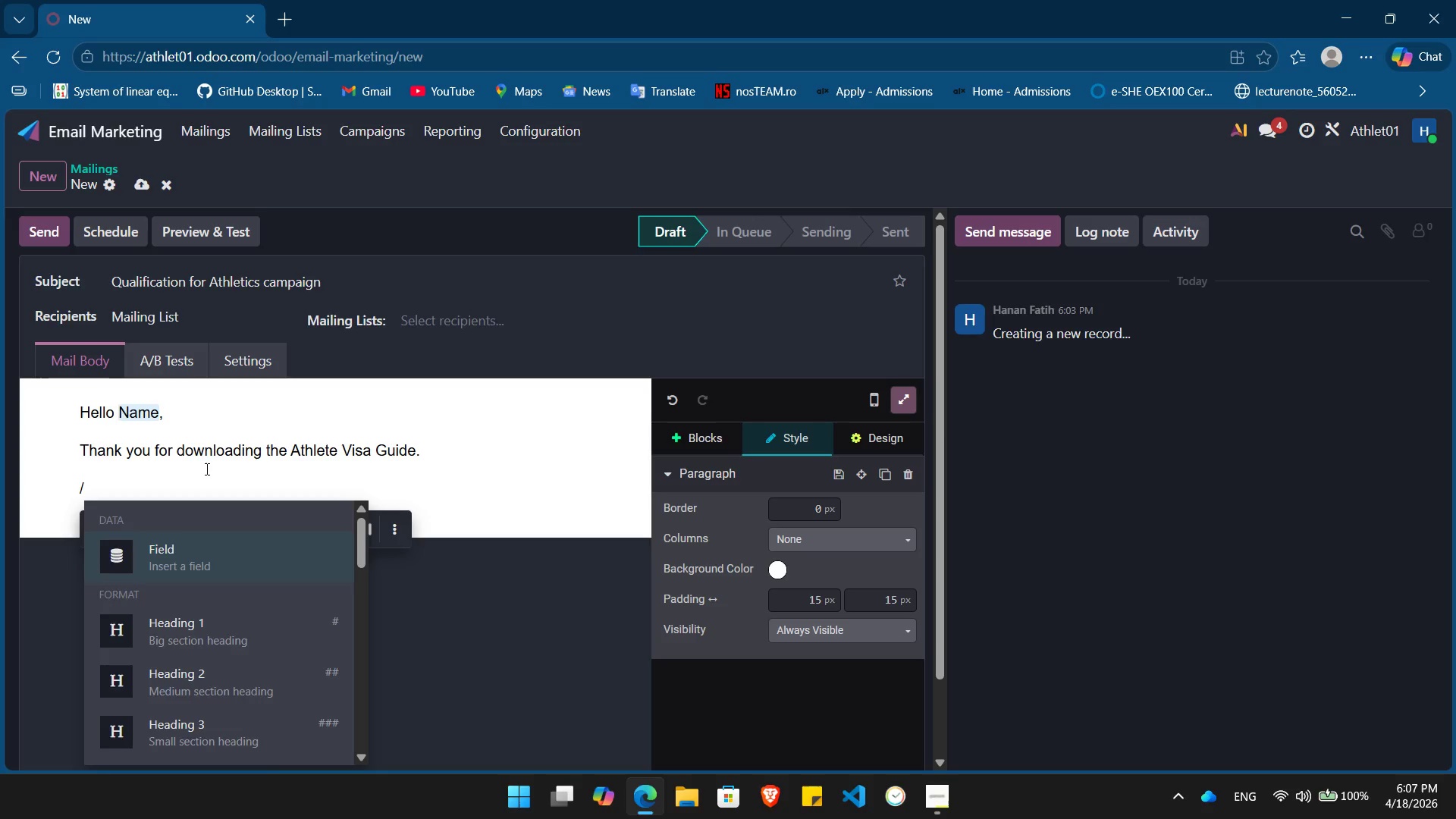 
key(H)
 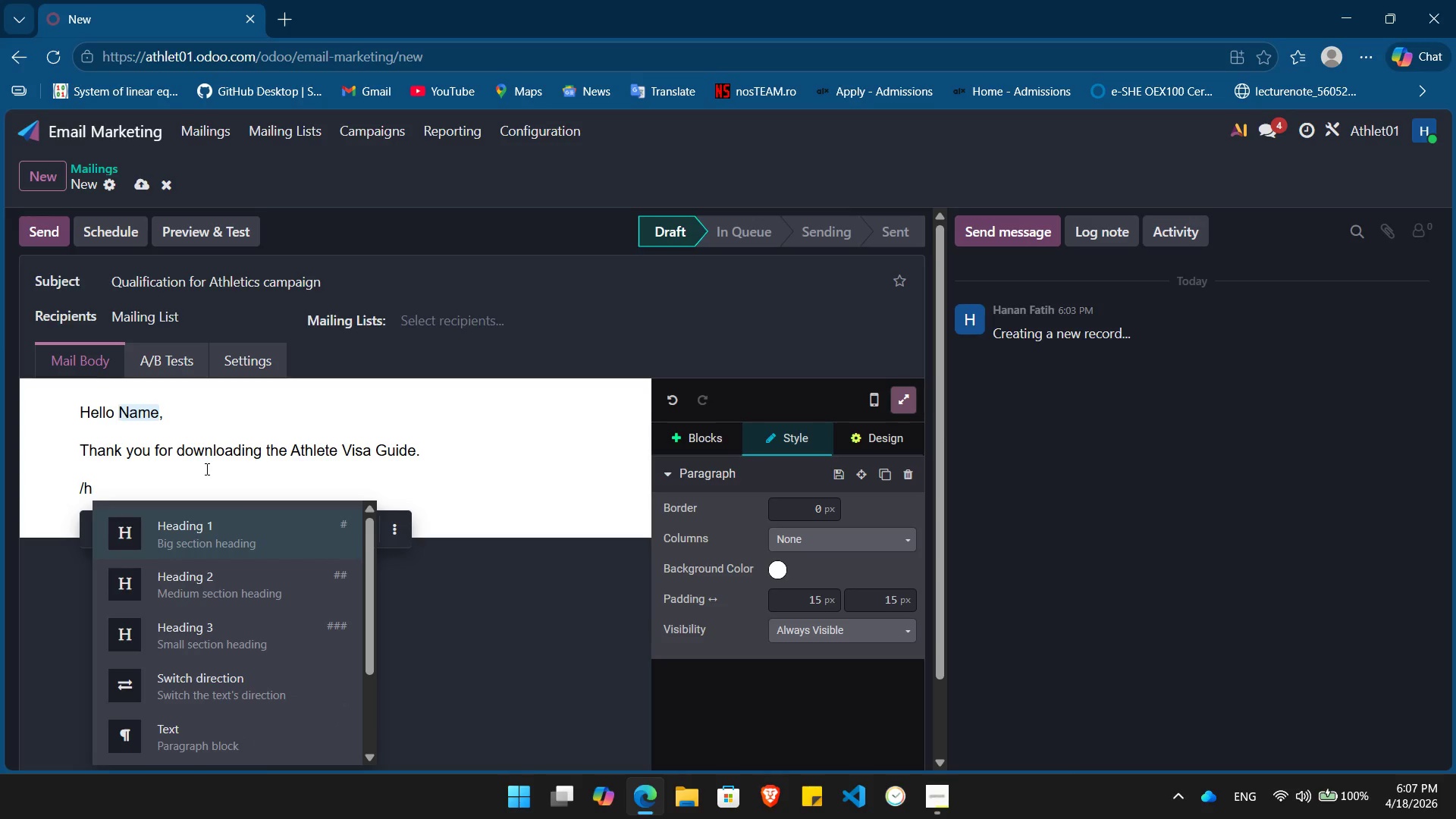 
key(ArrowDown)
 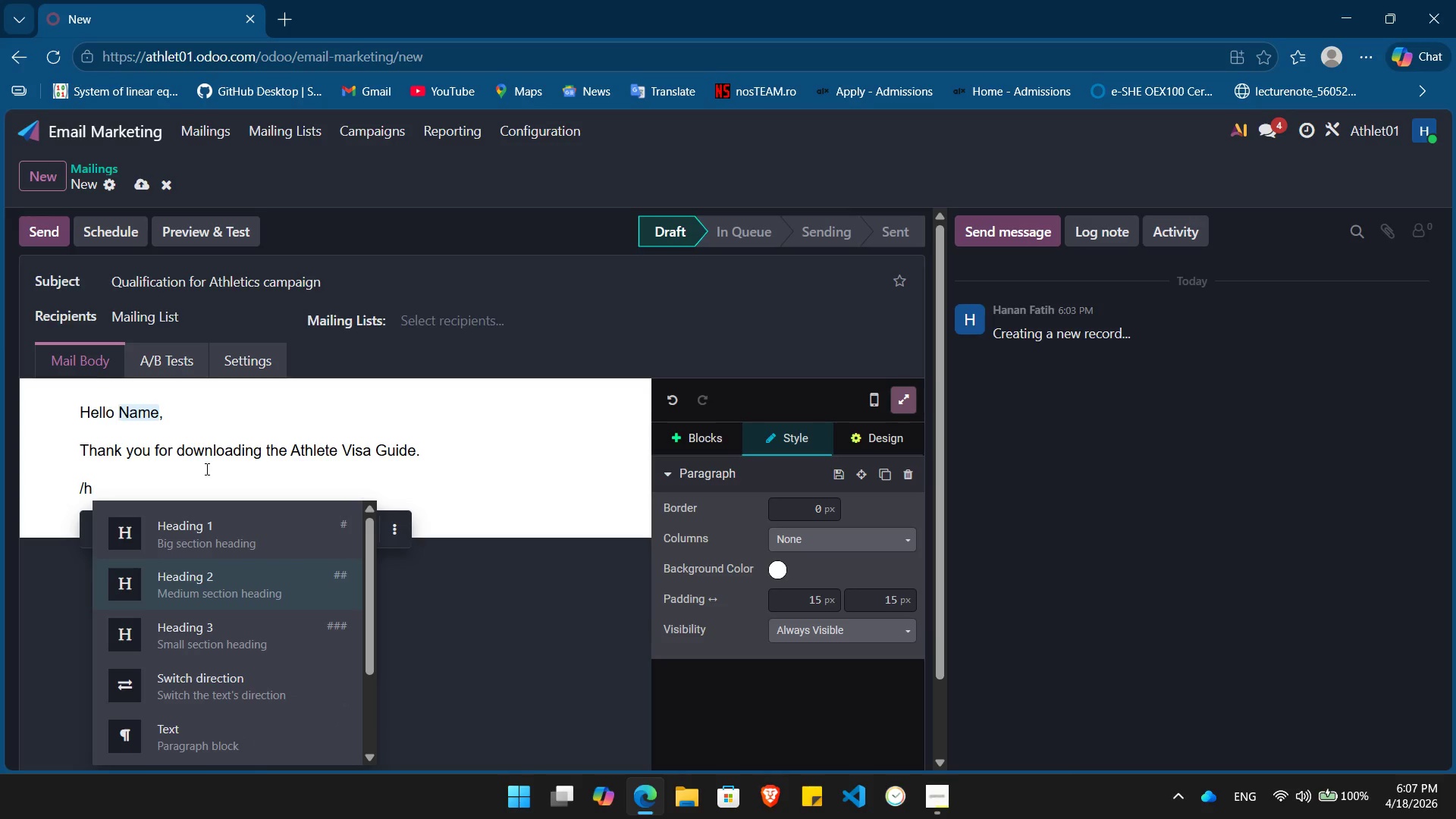 
key(Enter)
 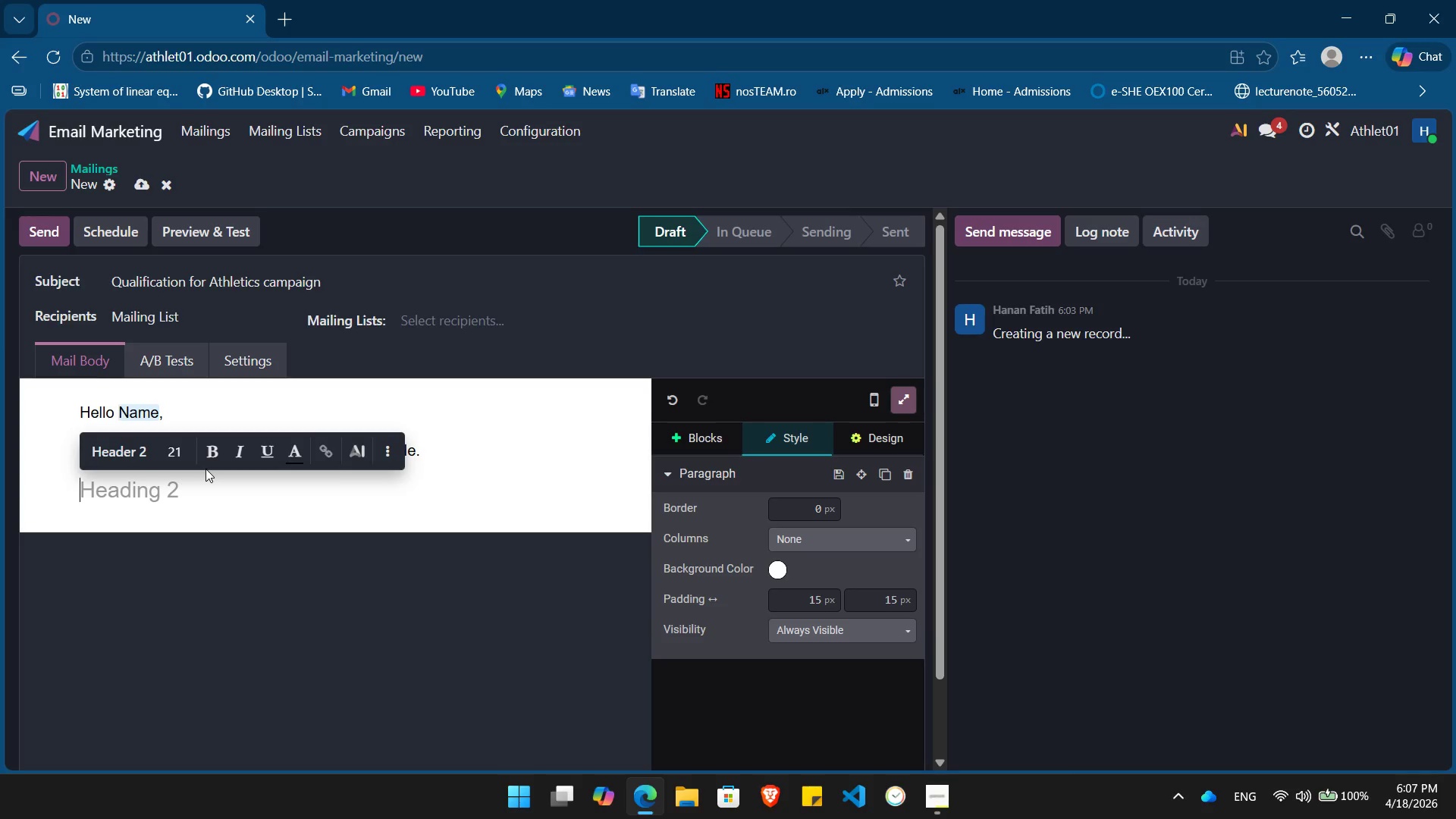 
type(DO )
key(Backspace)
key(Backspace)
type(o You Qualify for T)
key(Backspace)
type(the O-1A Extraordinary Ability Visa?)
 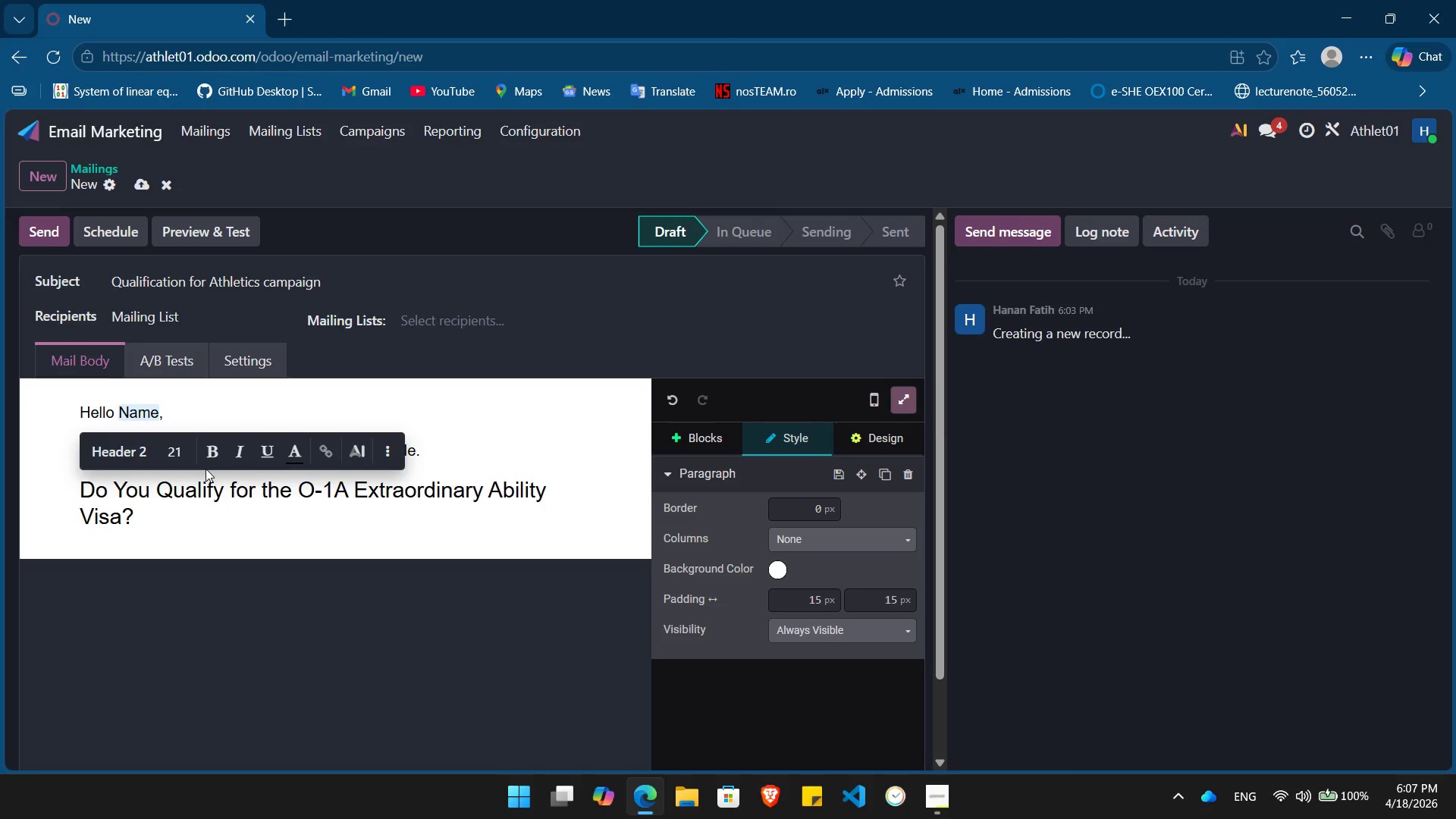 
key(Shift+ArrowUp)
 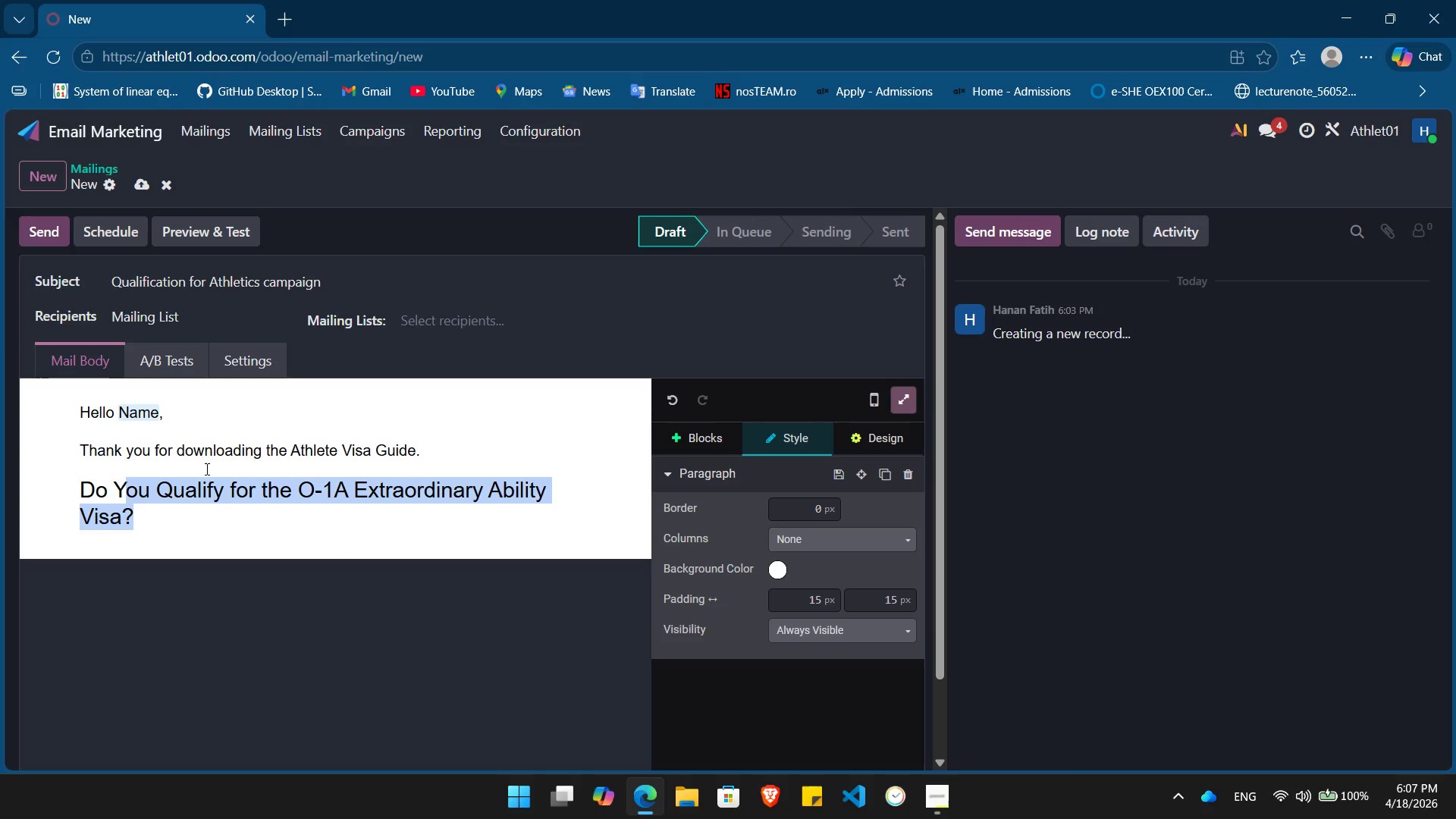 
key(Shift+ArrowLeft)
 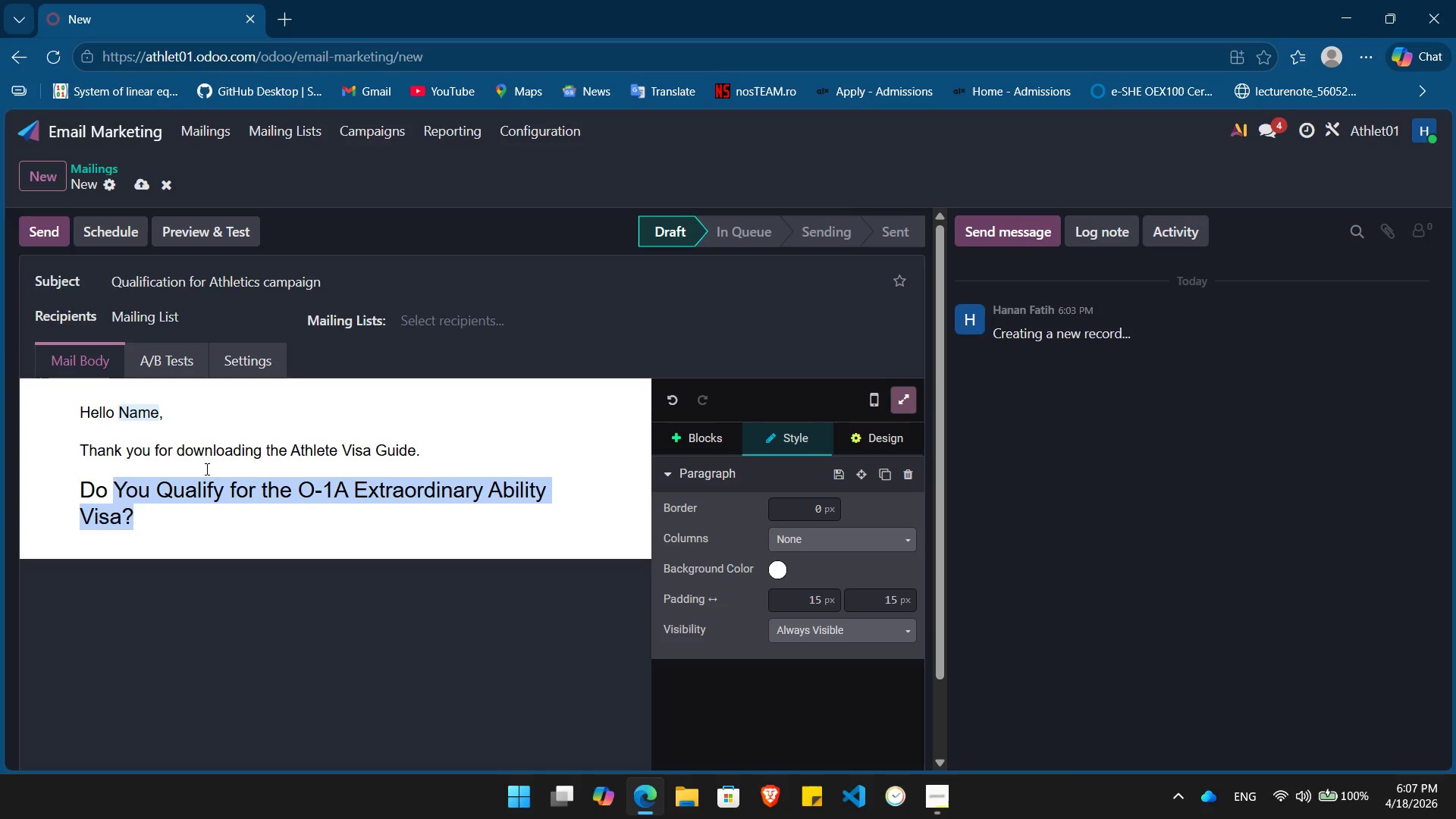 
key(Shift+ArrowLeft)
 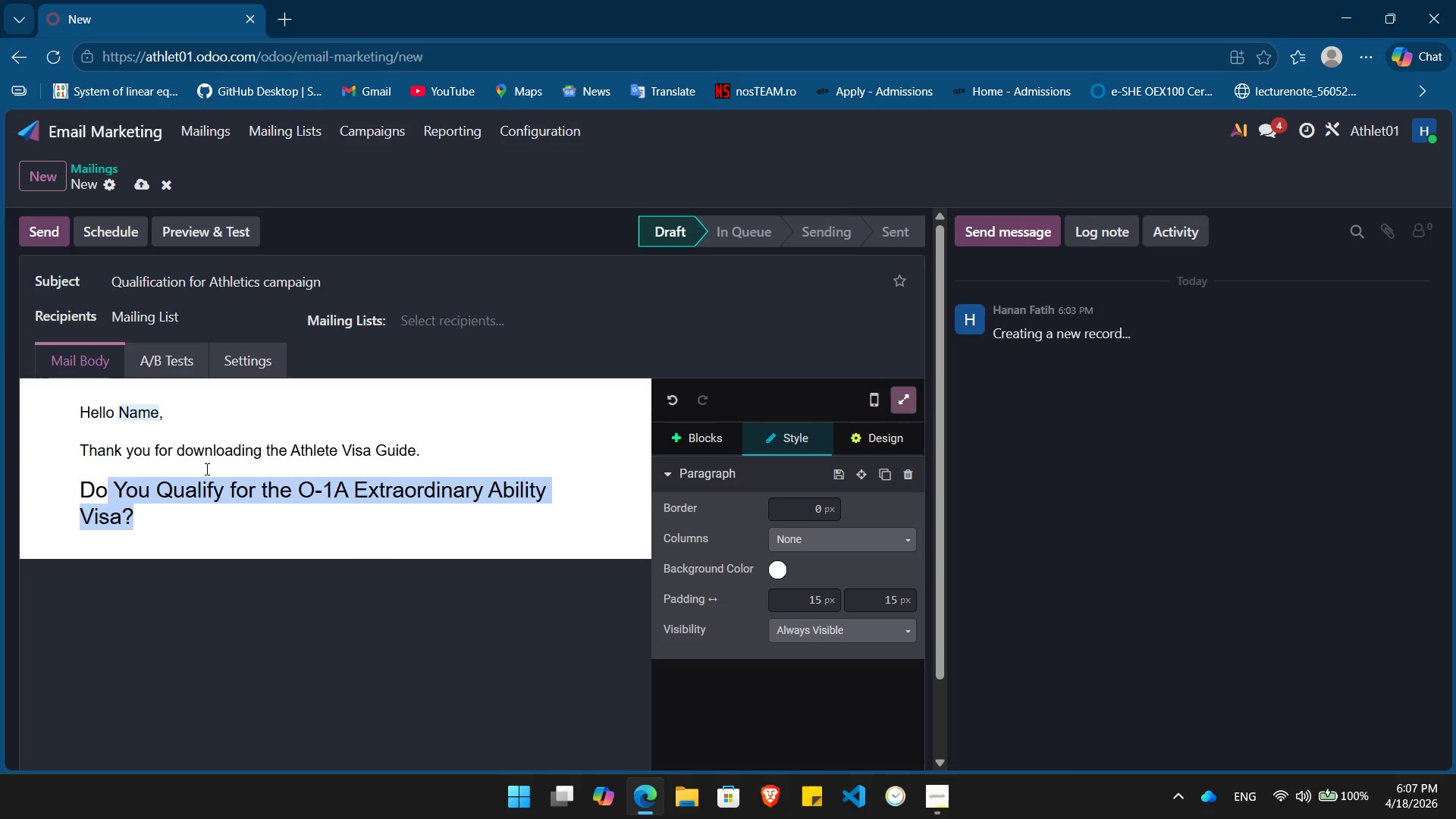 
key(Shift+ArrowLeft)
 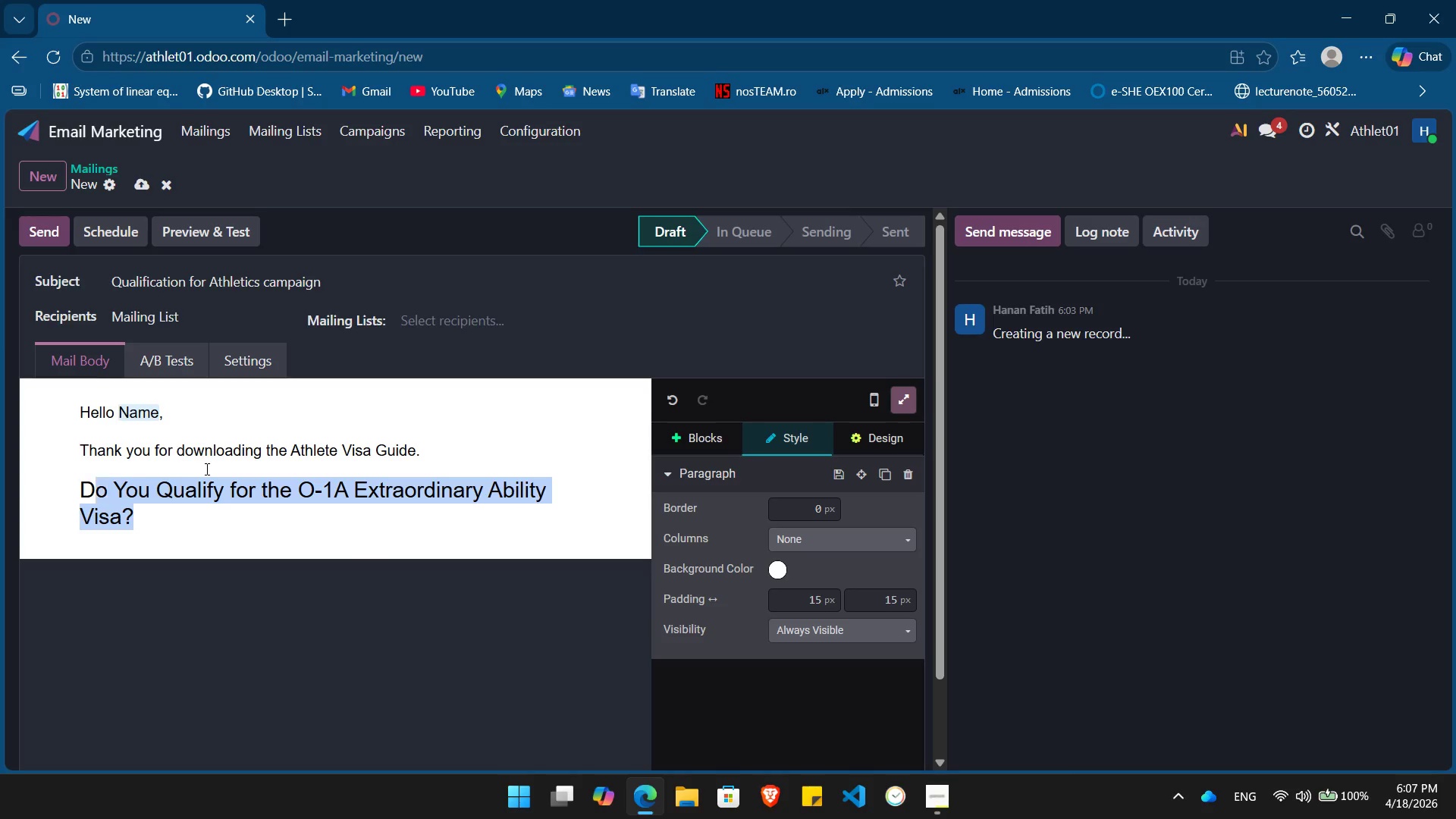 
key(Shift+ArrowLeft)
 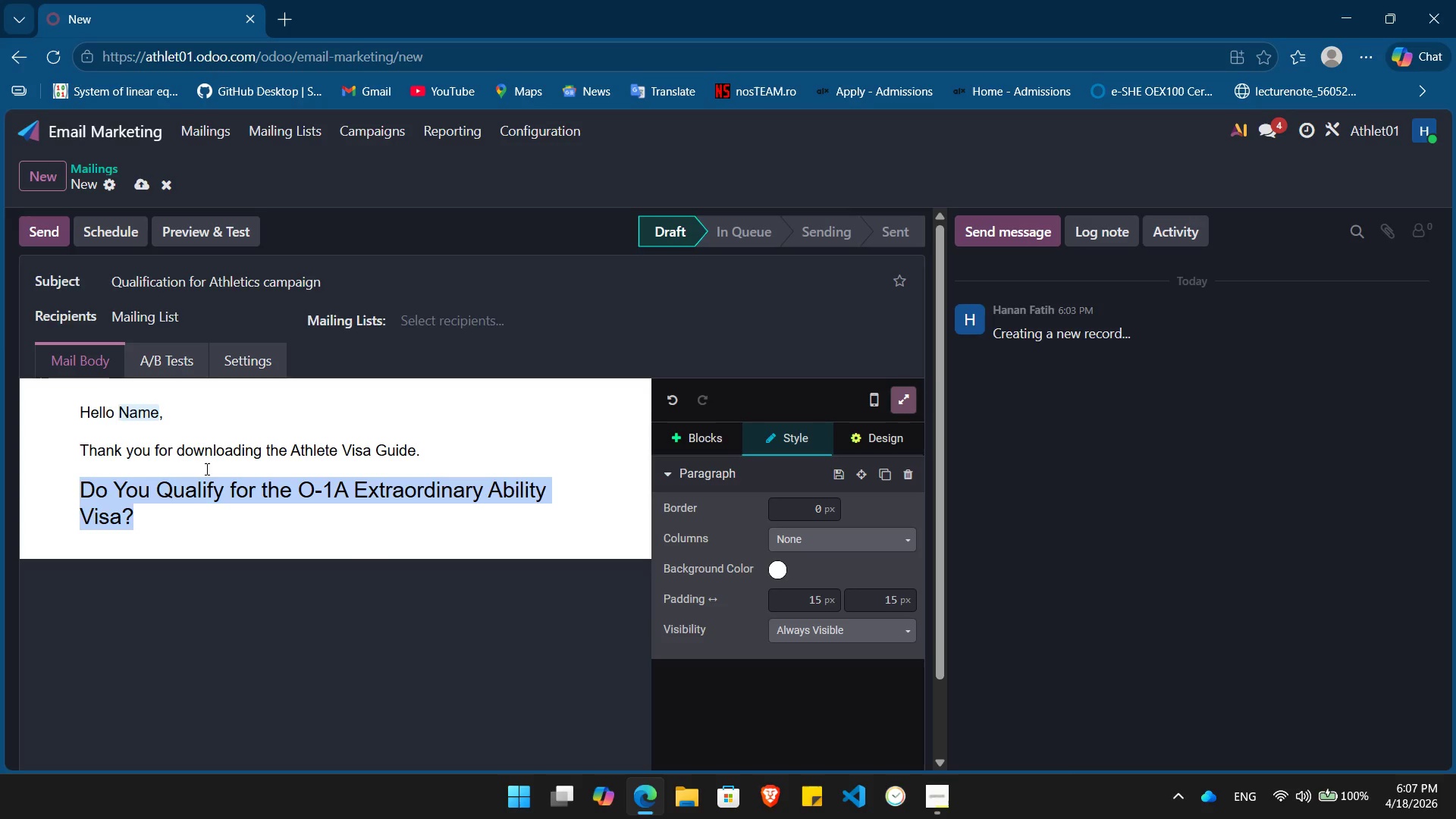 
key(Shift+ArrowLeft)
 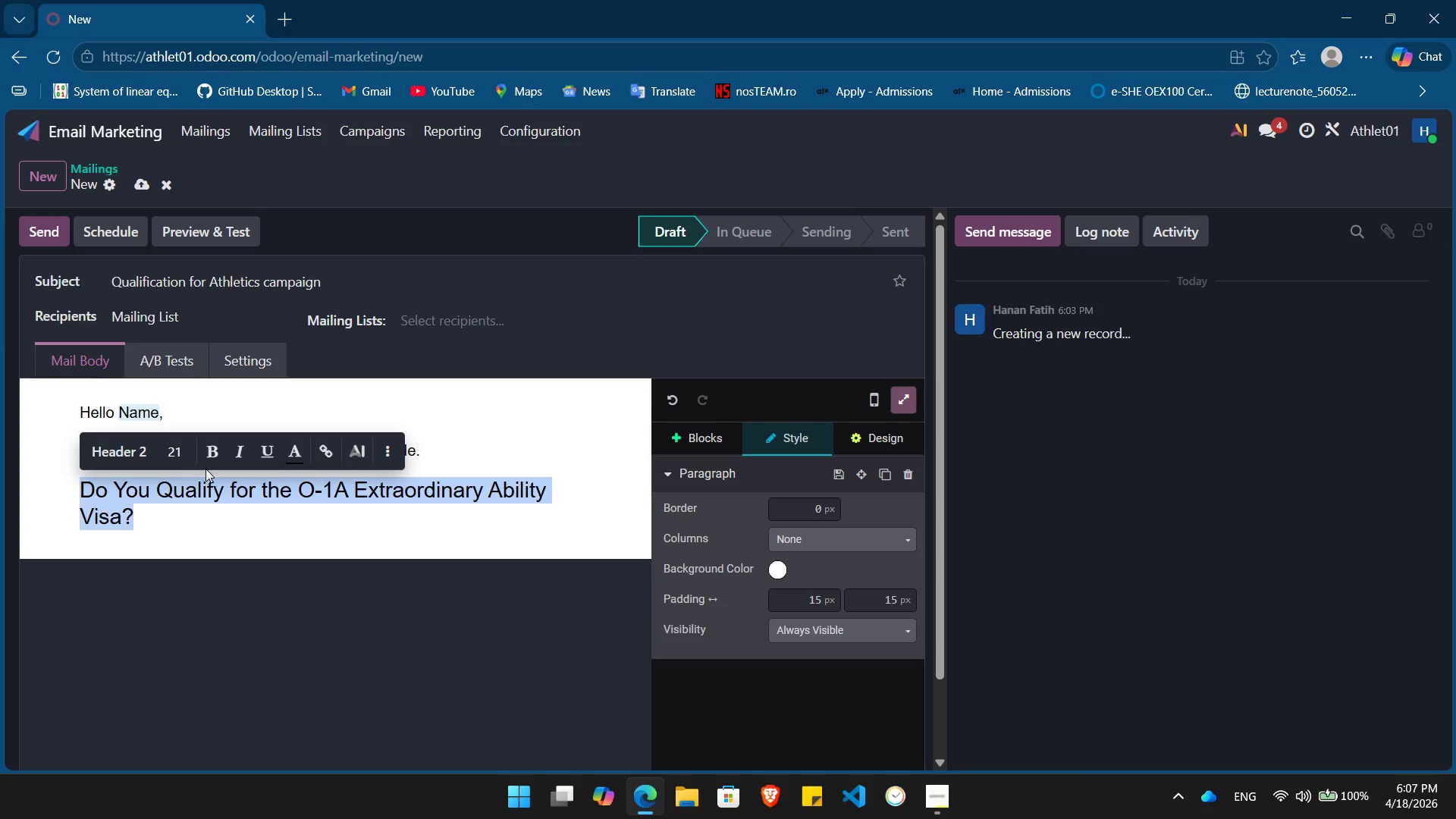 
key(Control+B)
 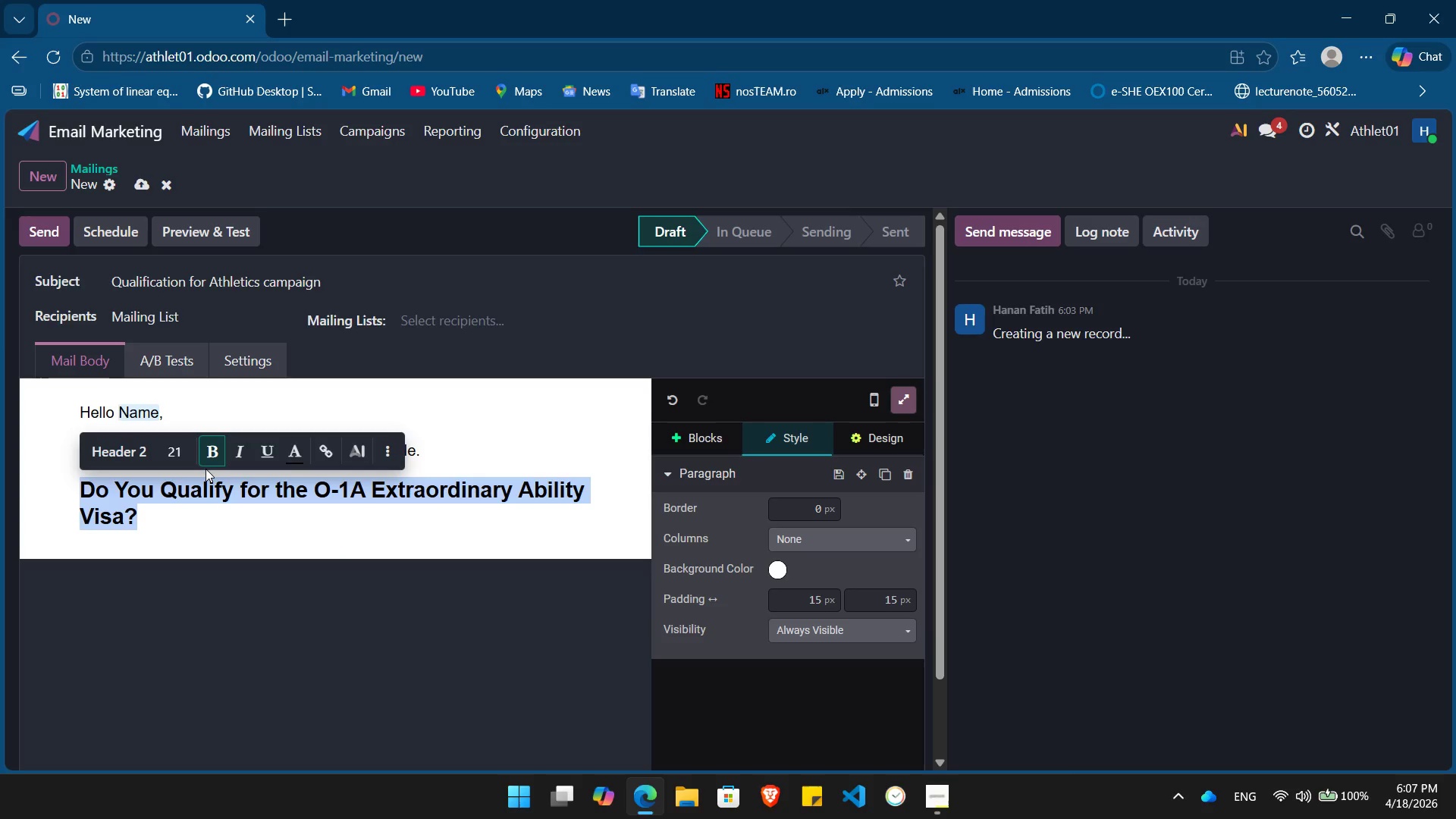 
key(Control+ControlLeft)
 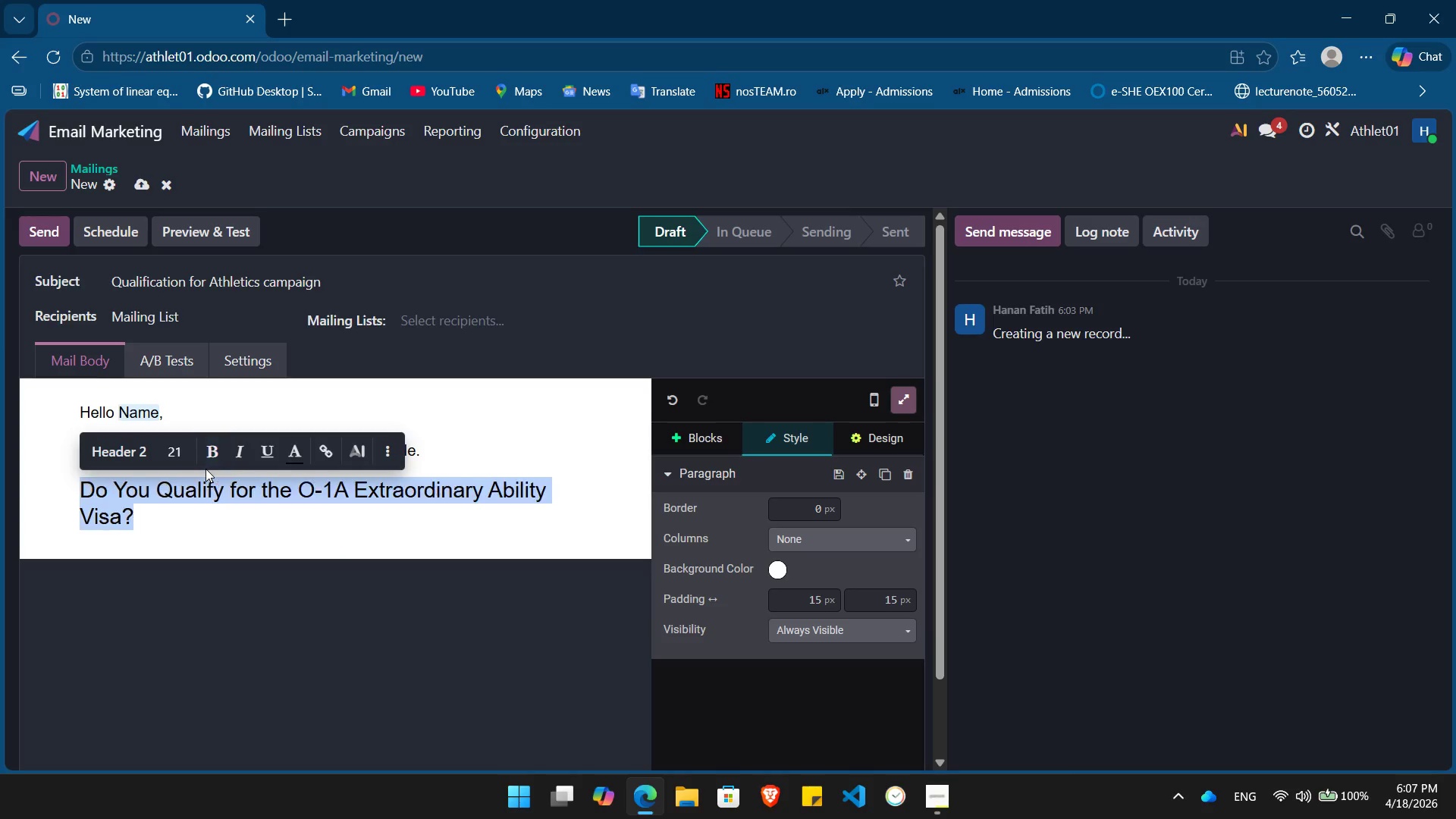 
key(Control+B)
 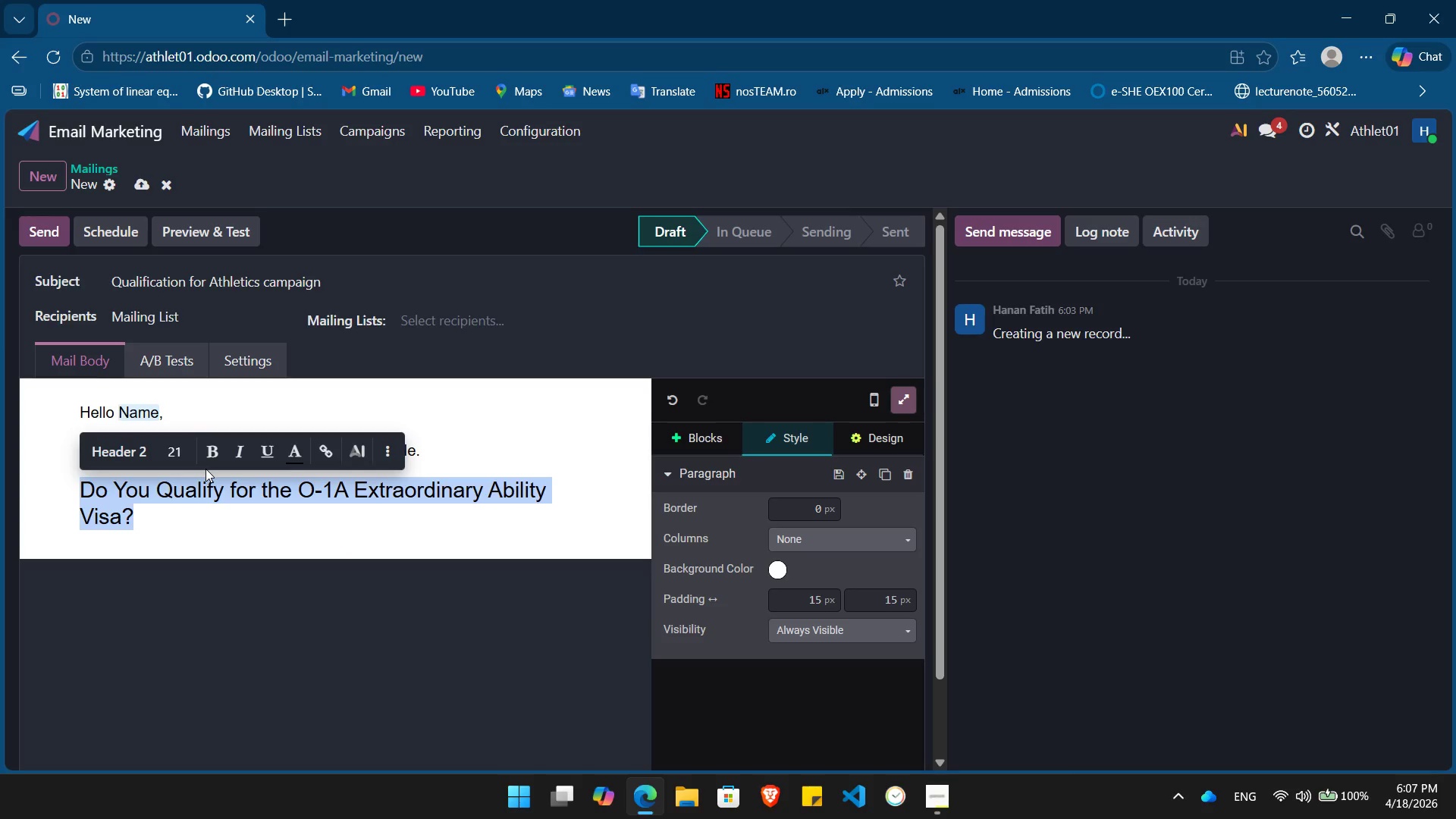 
key(Control+ControlLeft)
 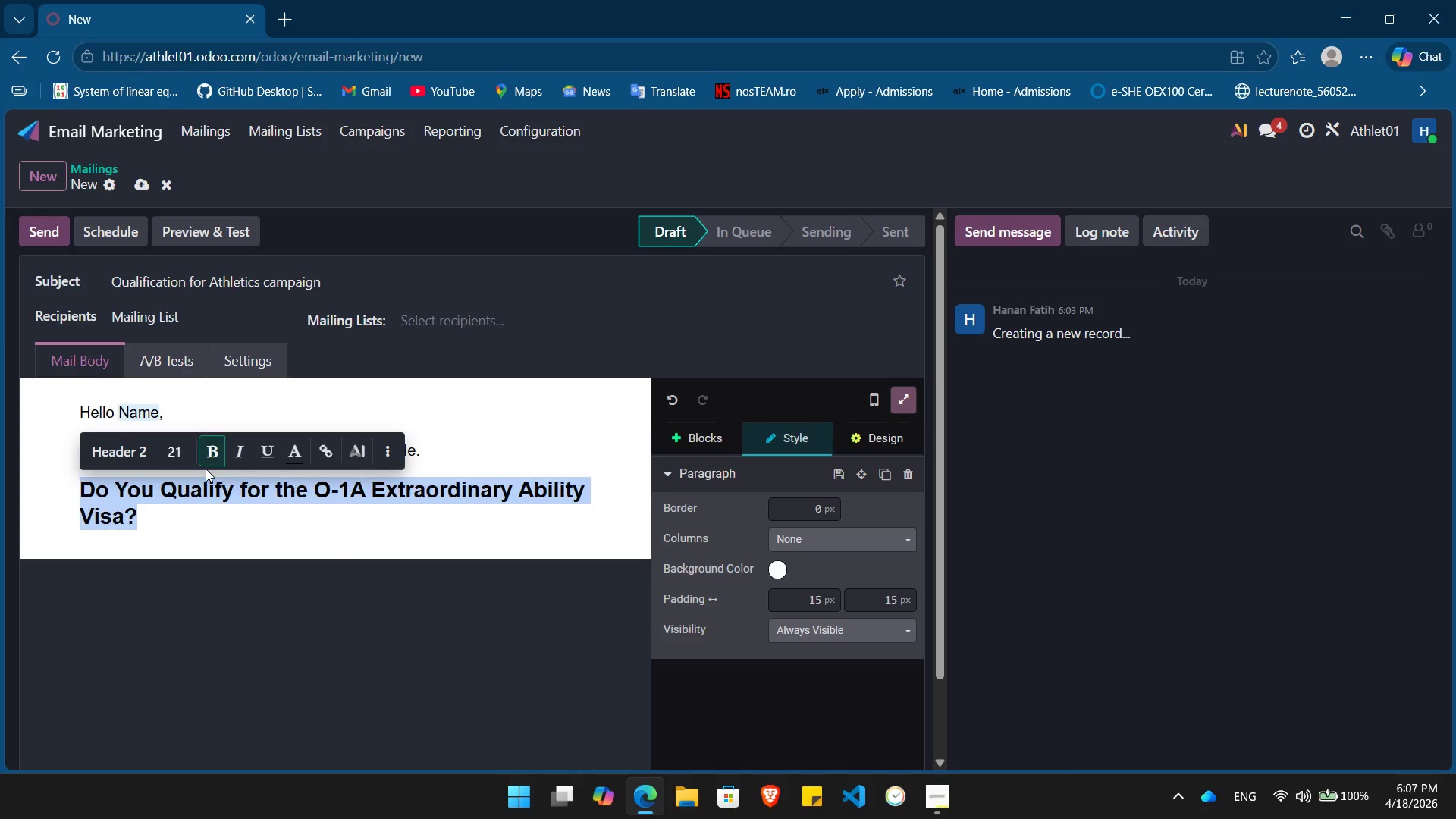 
key(Control+B)
 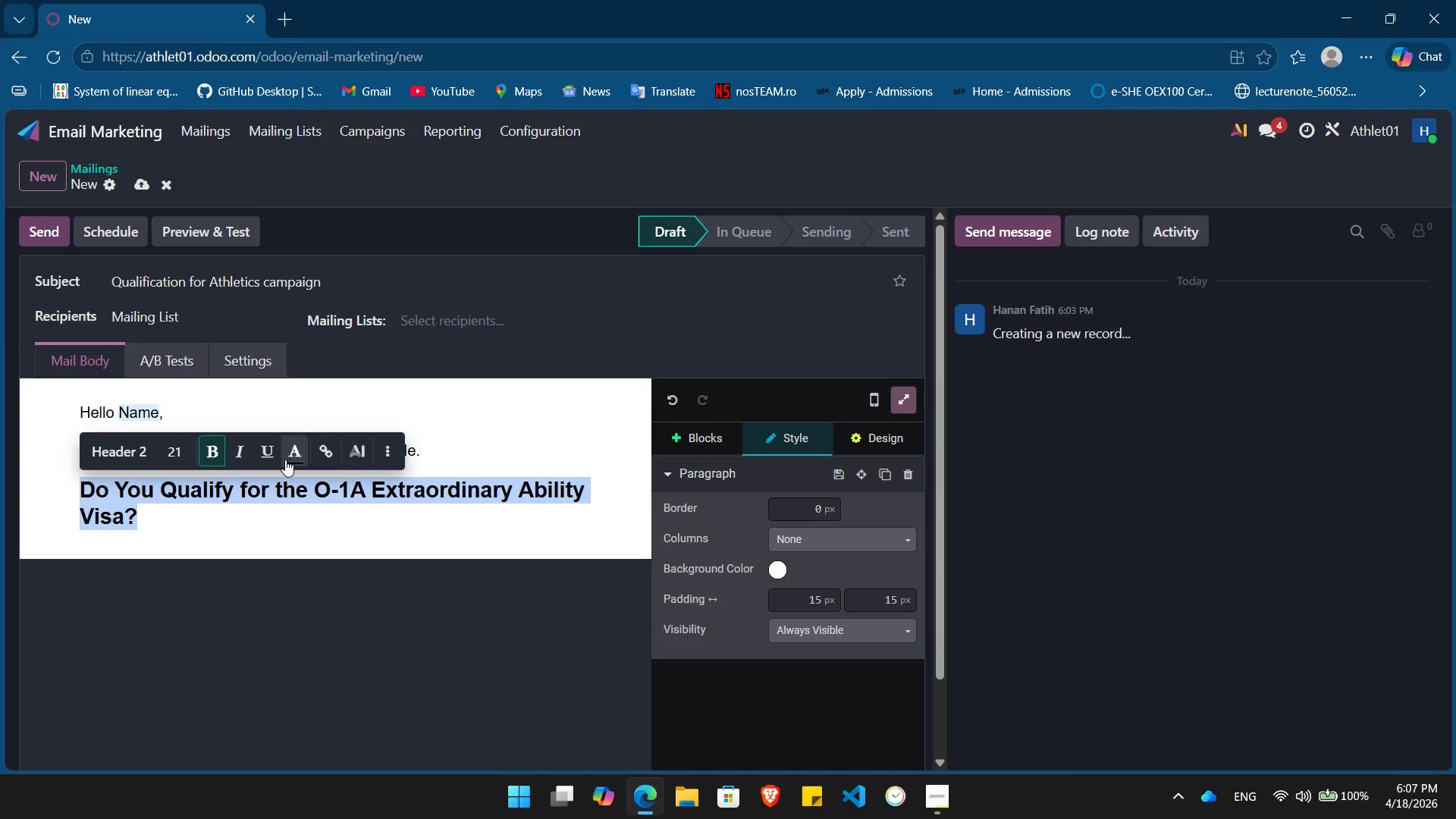 
left_click([285, 460])
 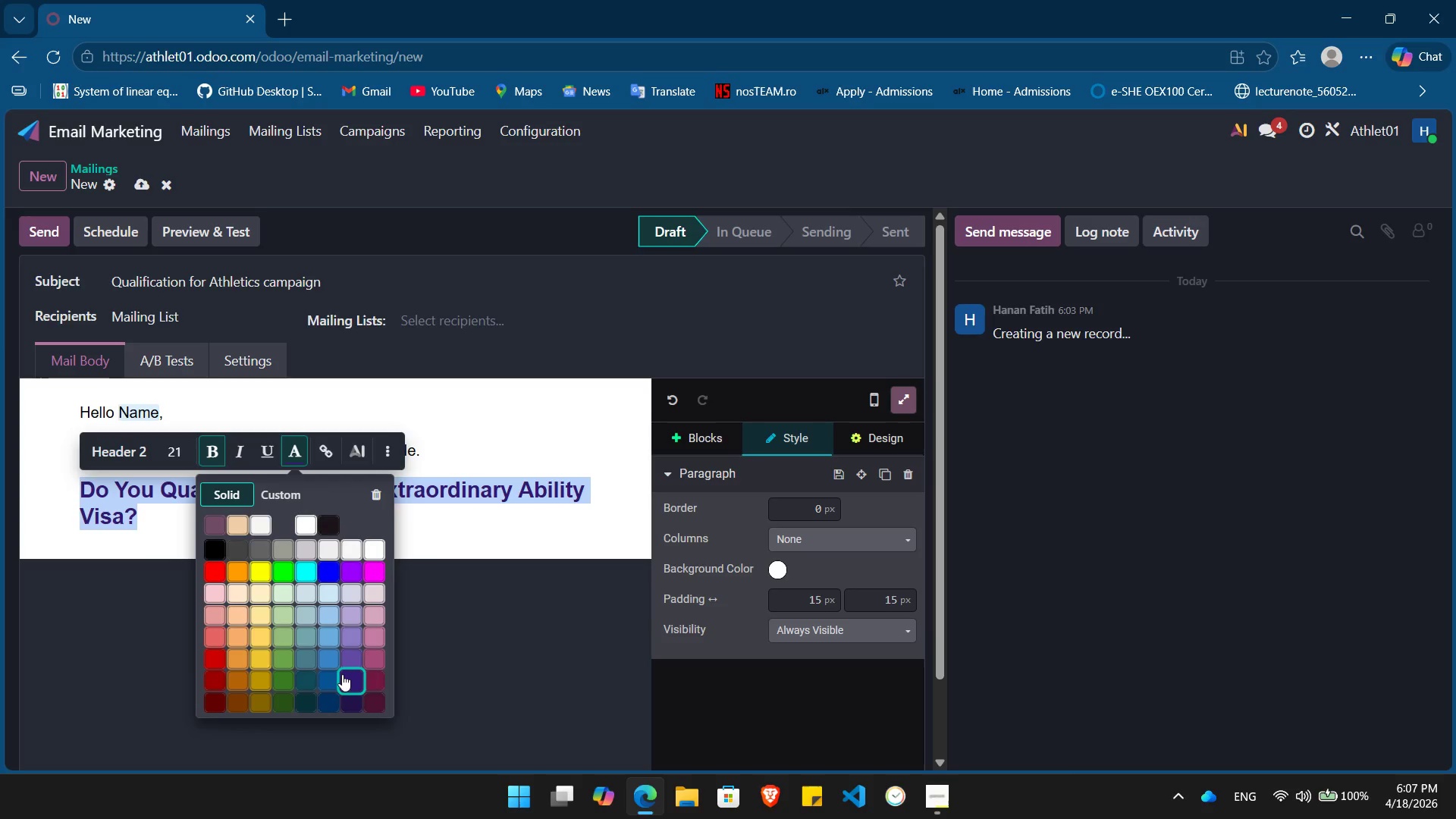 
left_click([330, 676])
 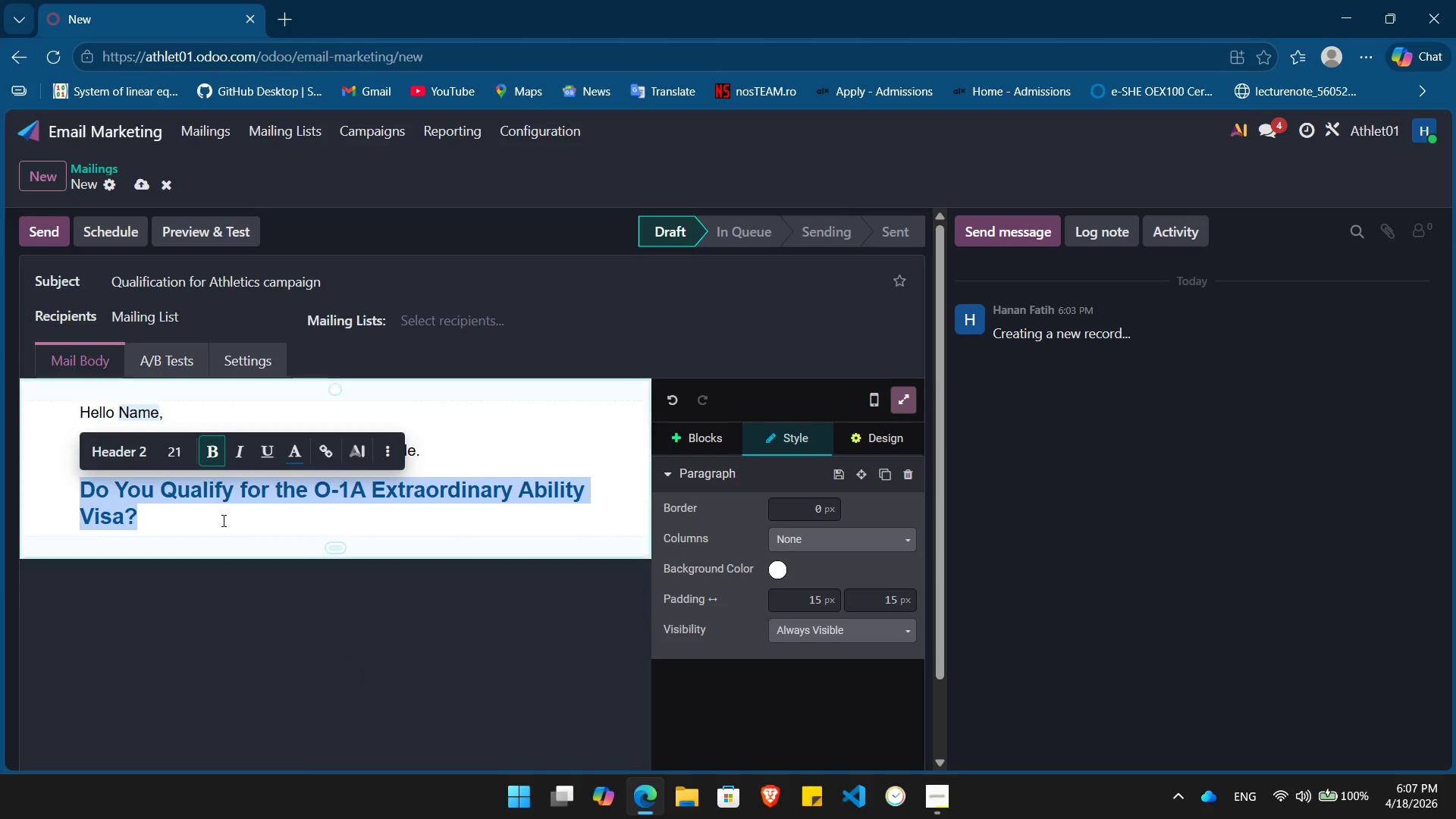 
left_click([222, 519])
 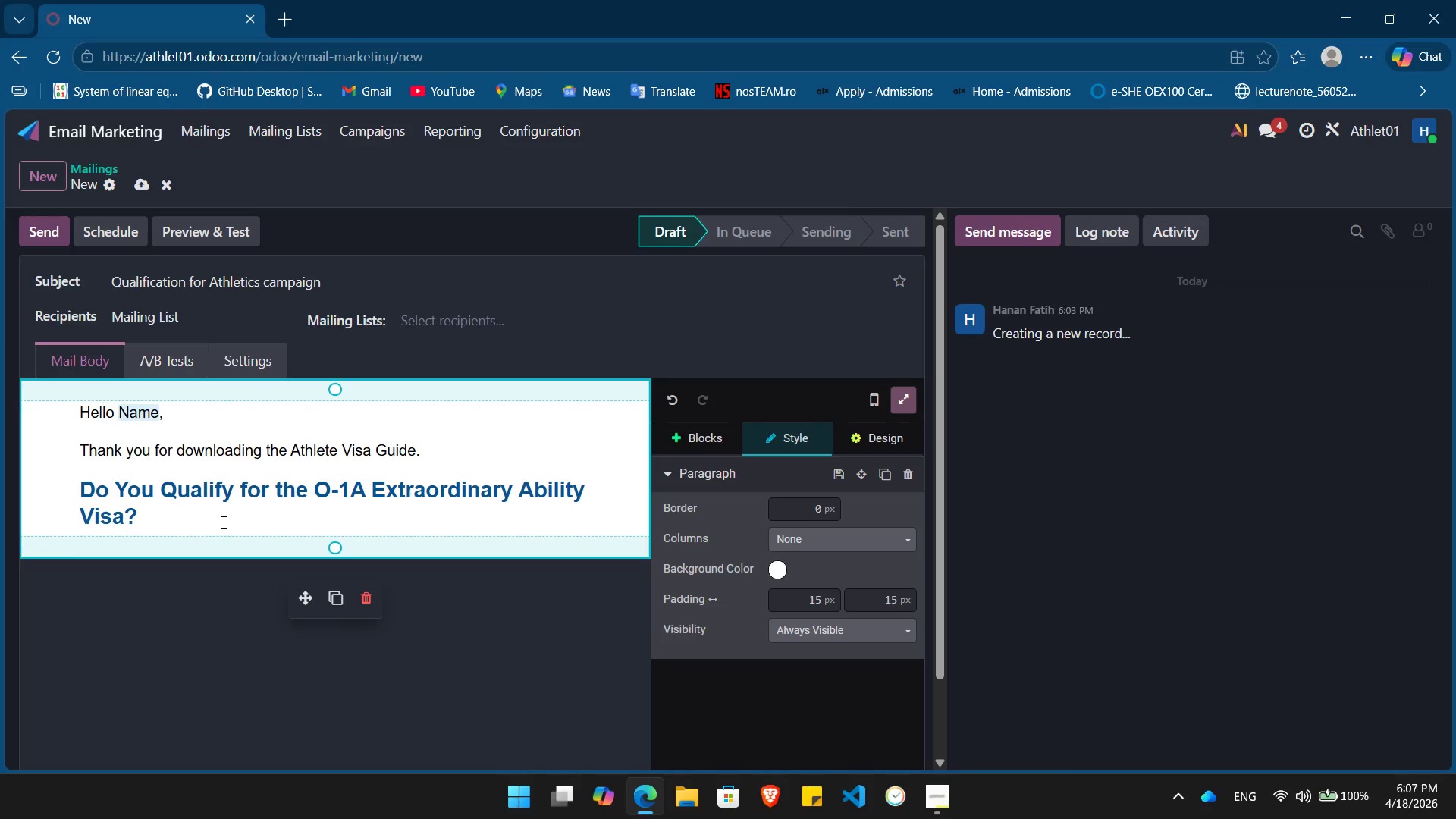 
key(Enter)
 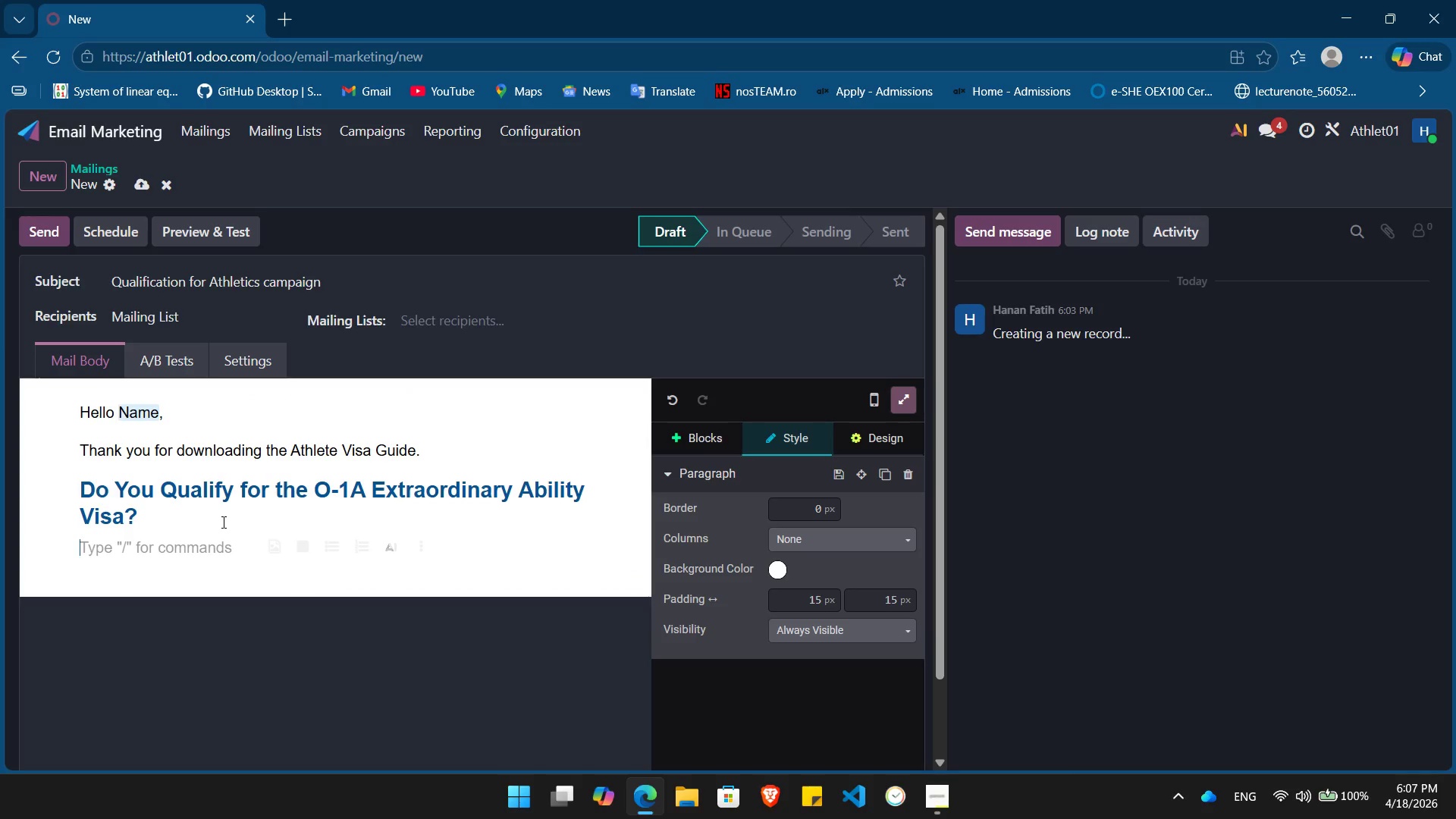 
type(The )
key(Backspace)
key(Backspace)
key(Backspace)
key(Backspace)
 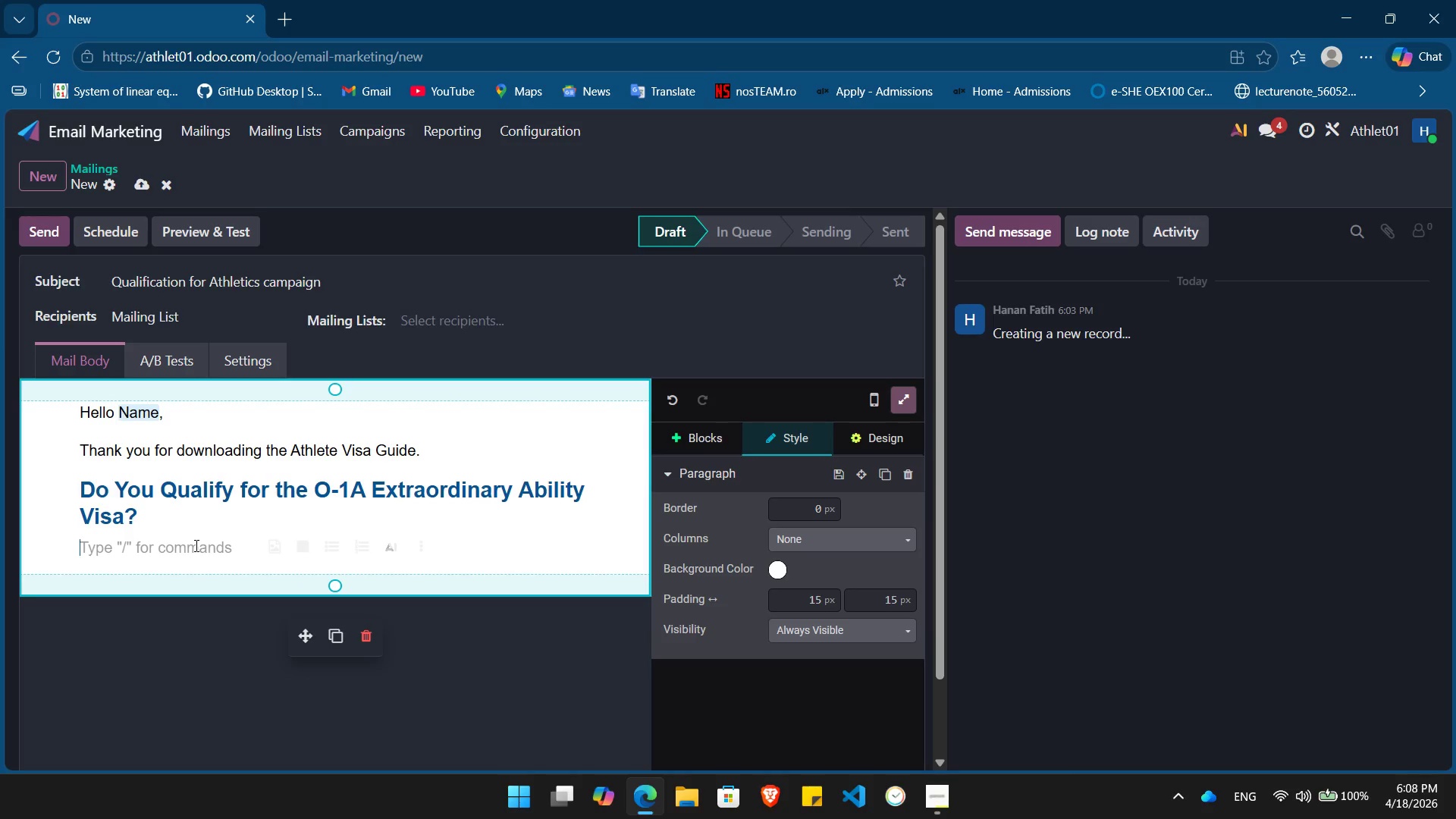 
type(The)
 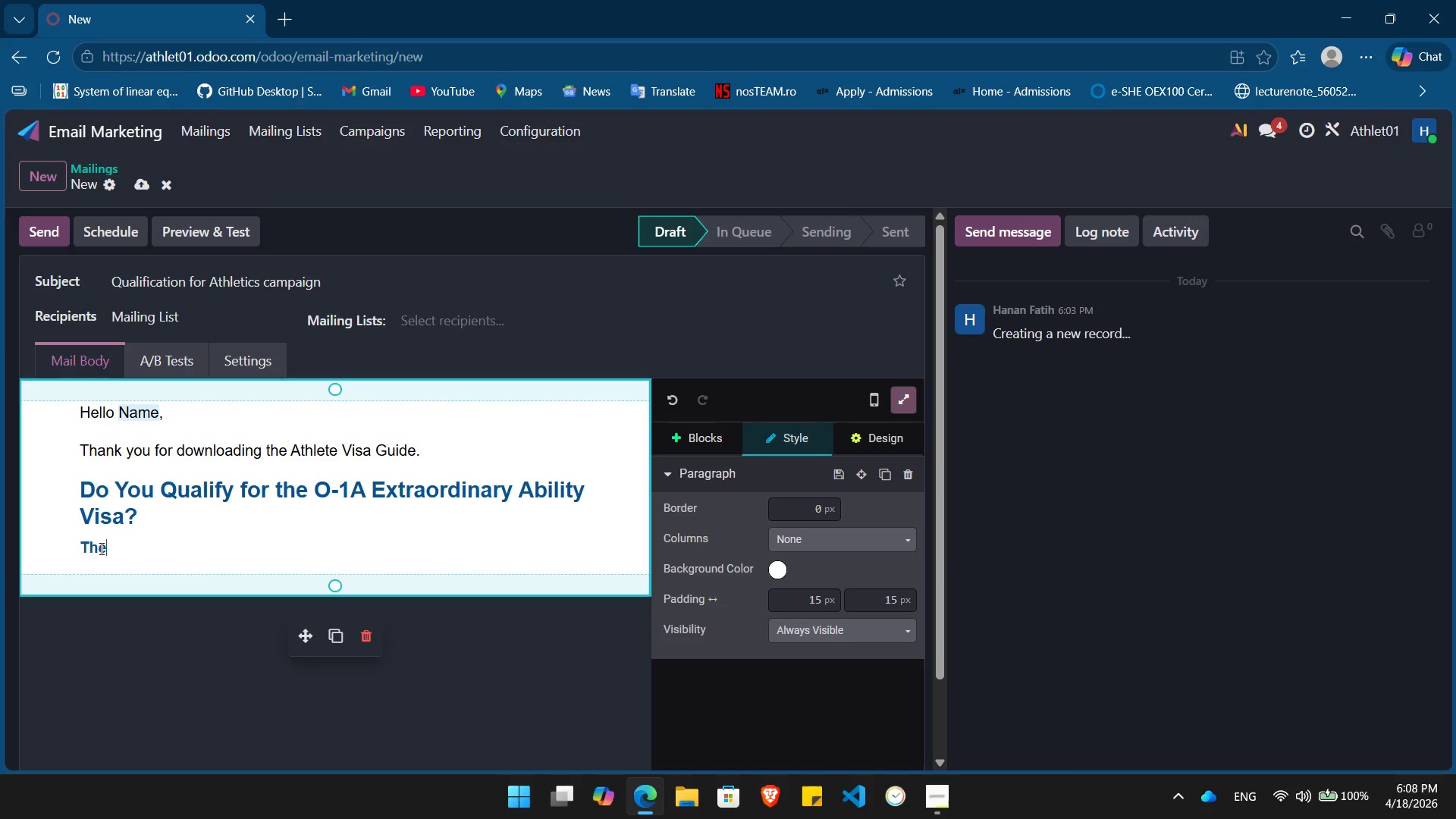 
left_click([93, 552])
 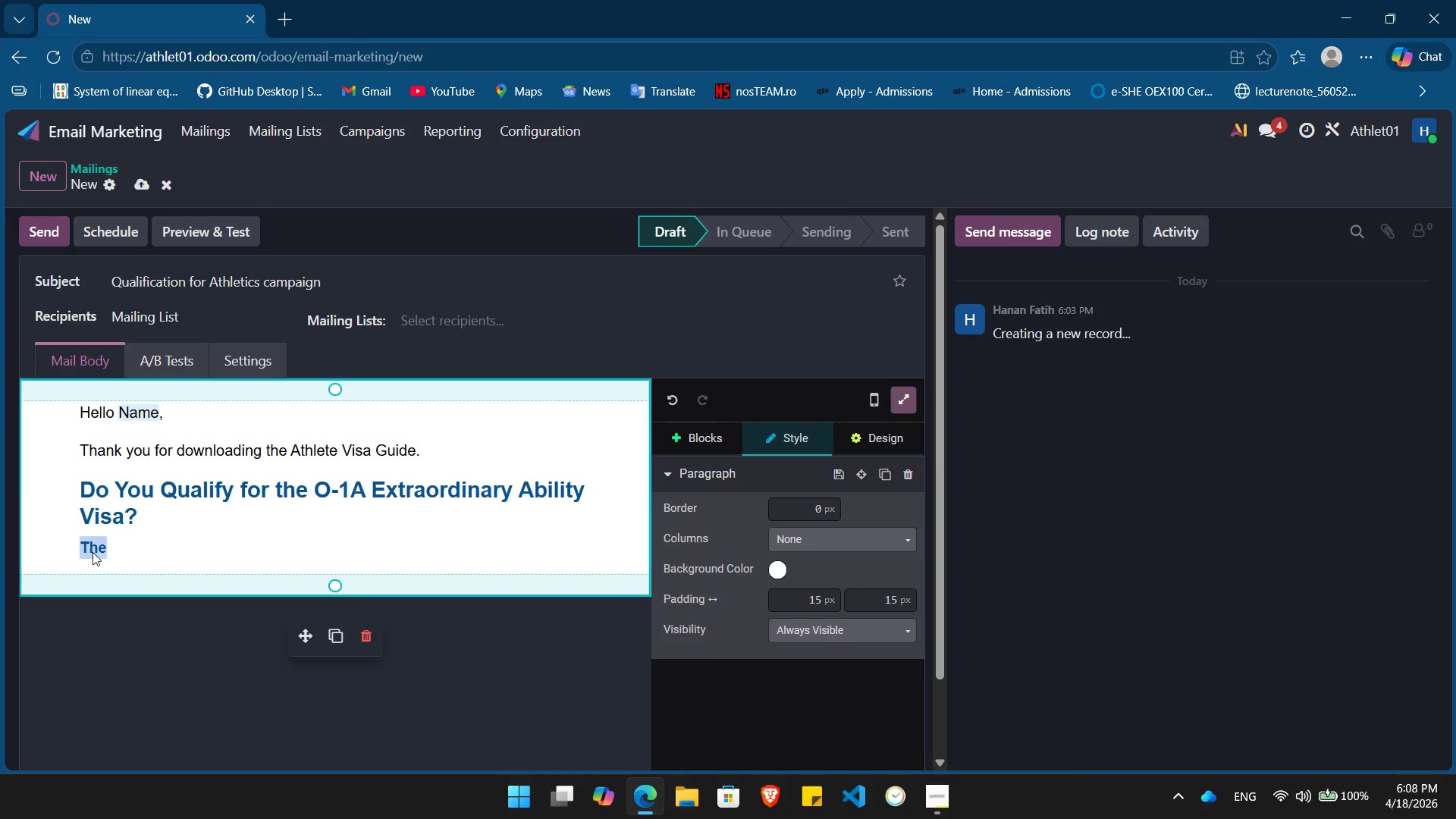 
double_click([93, 552])
 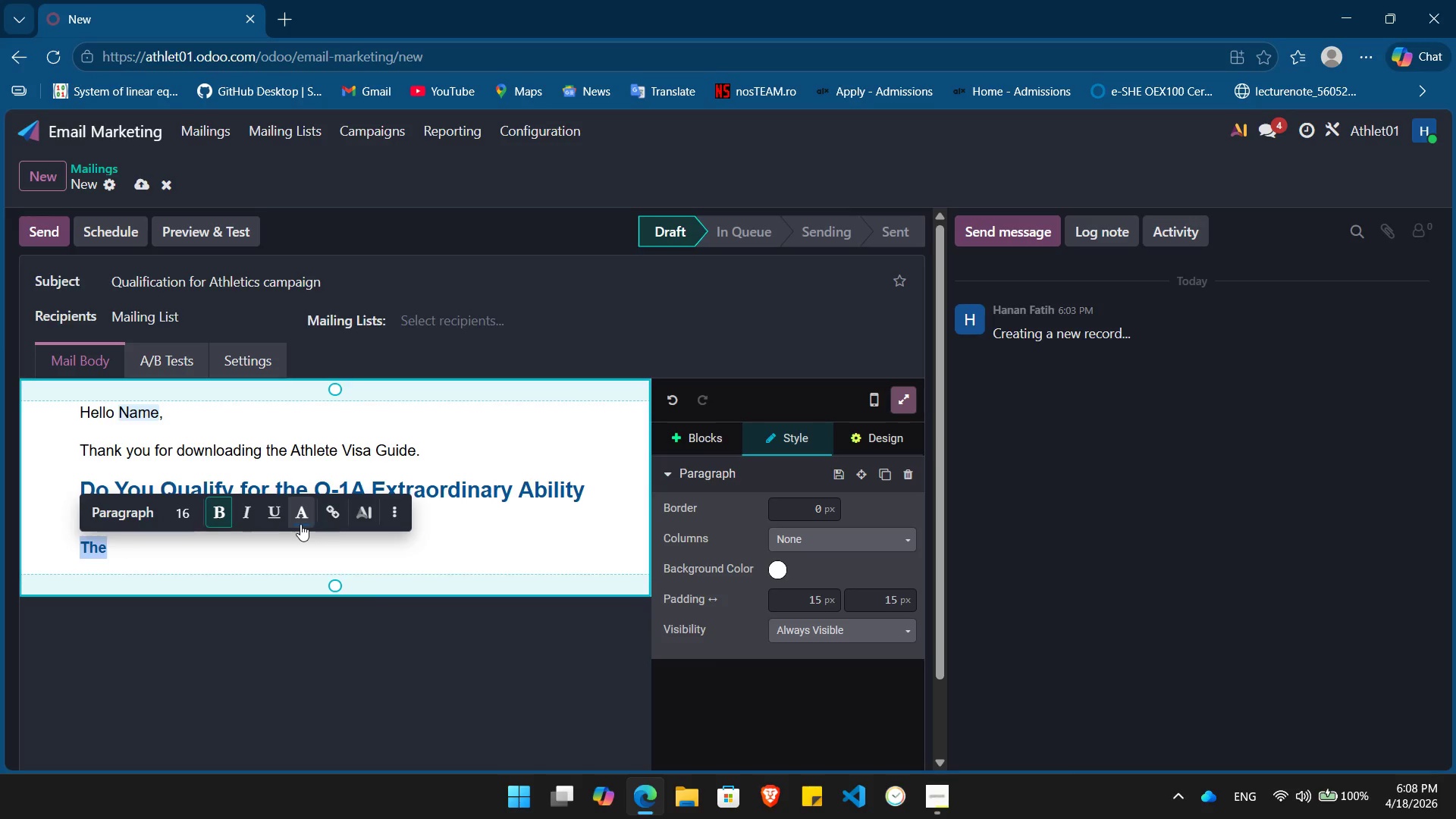 
left_click([300, 524])
 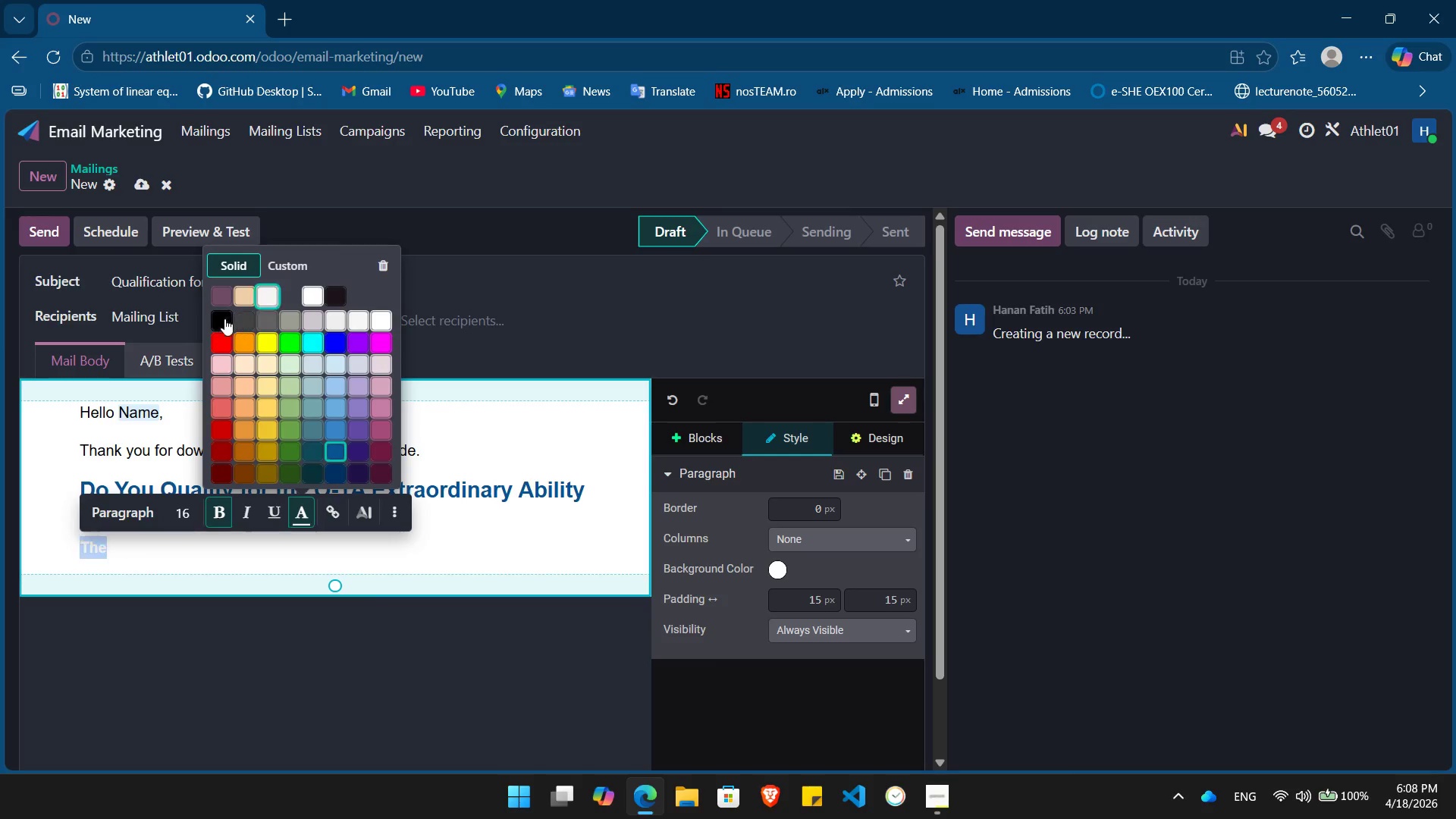 
left_click([213, 323])
 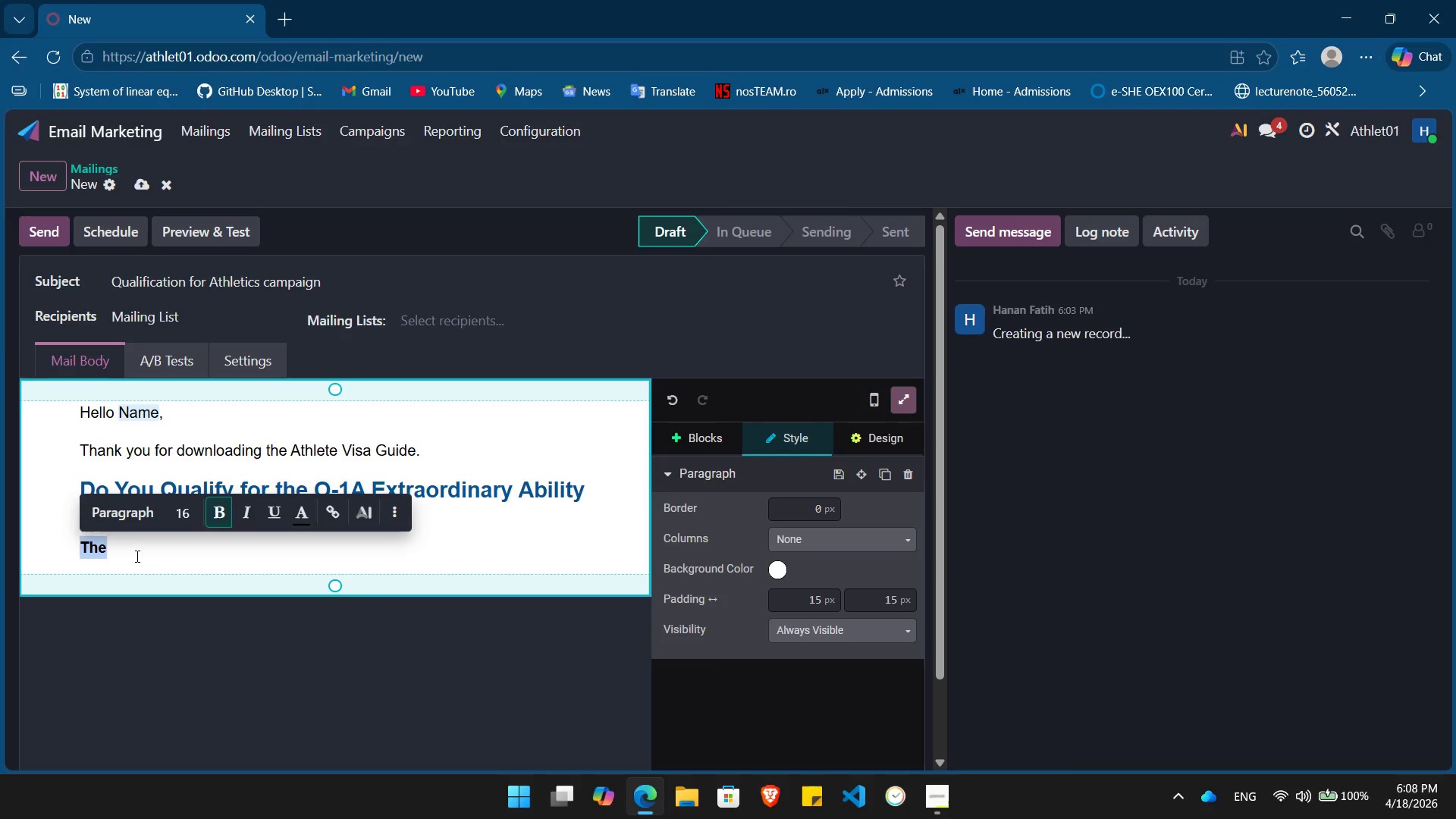 
left_click([138, 551])
 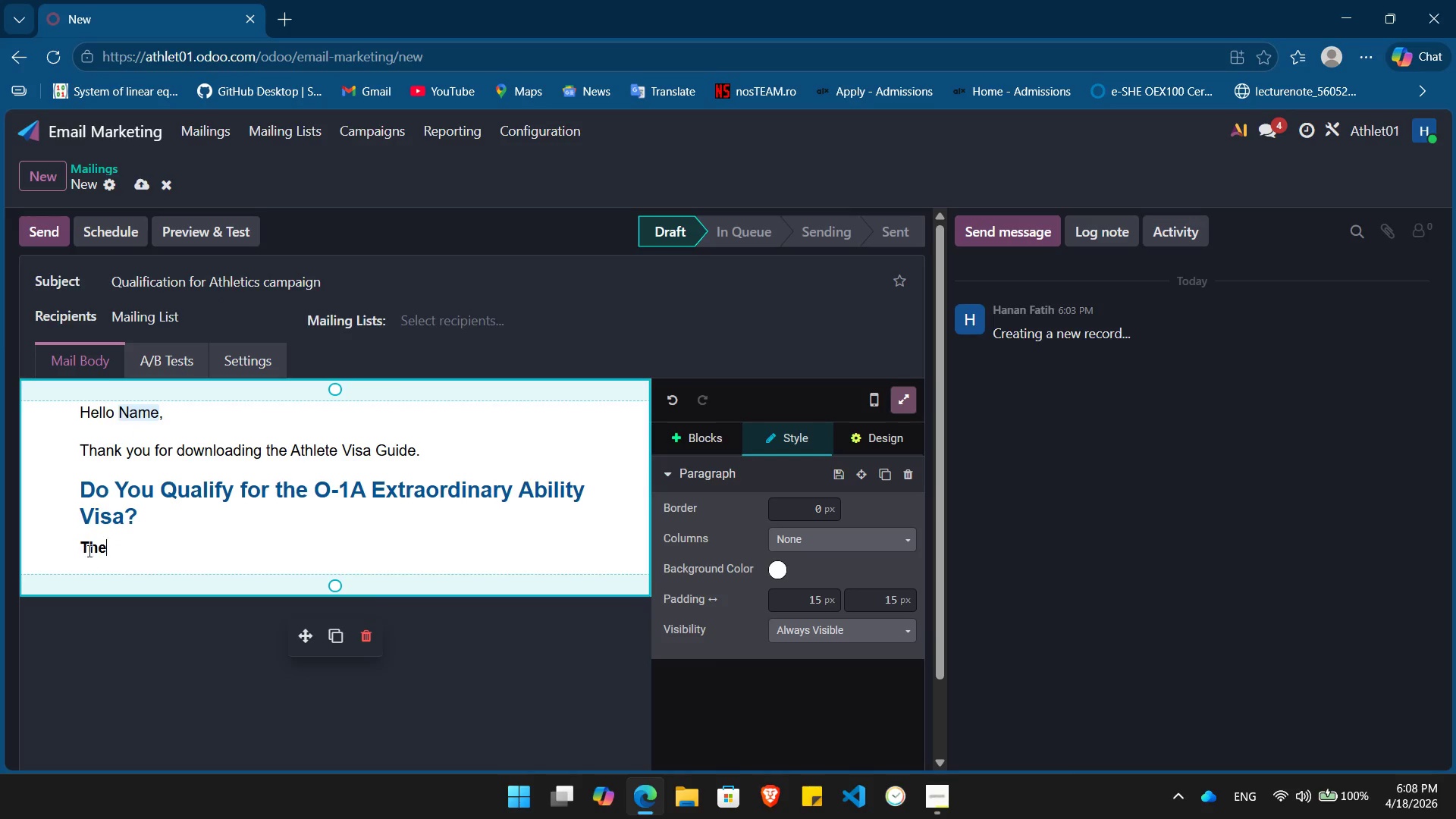 
double_click([92, 549])
 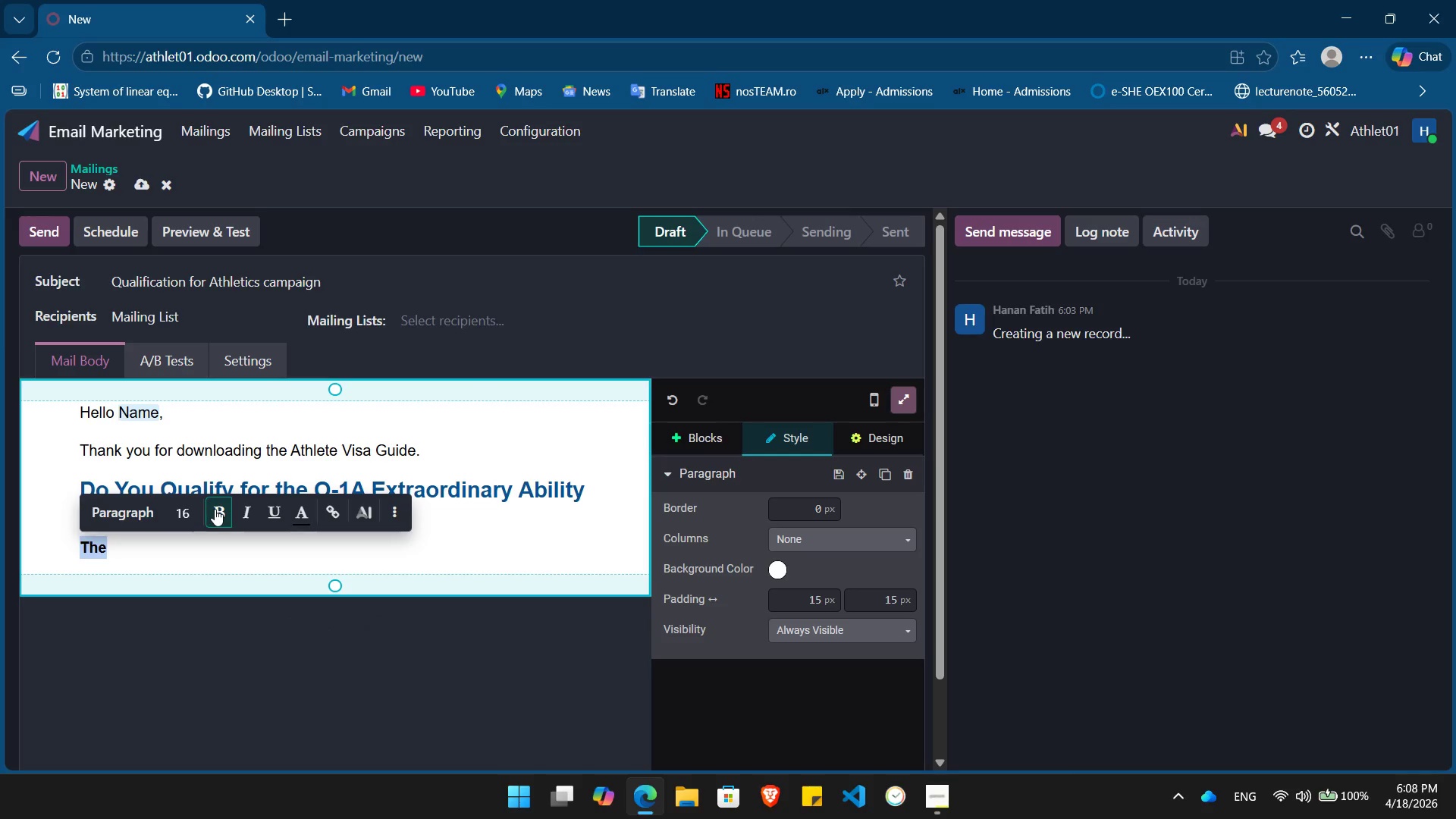 
left_click([215, 509])
 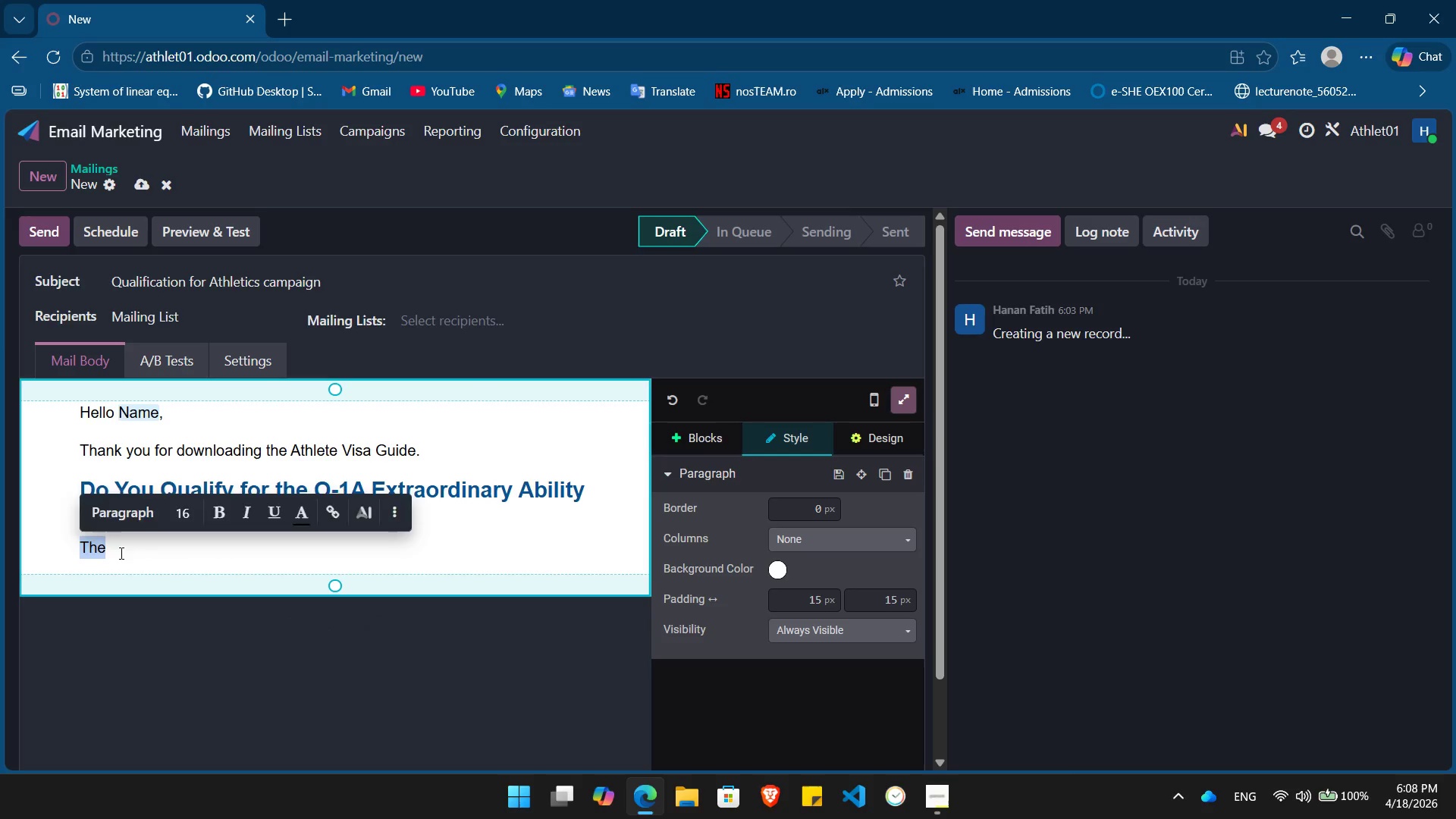 
left_click([120, 553])
 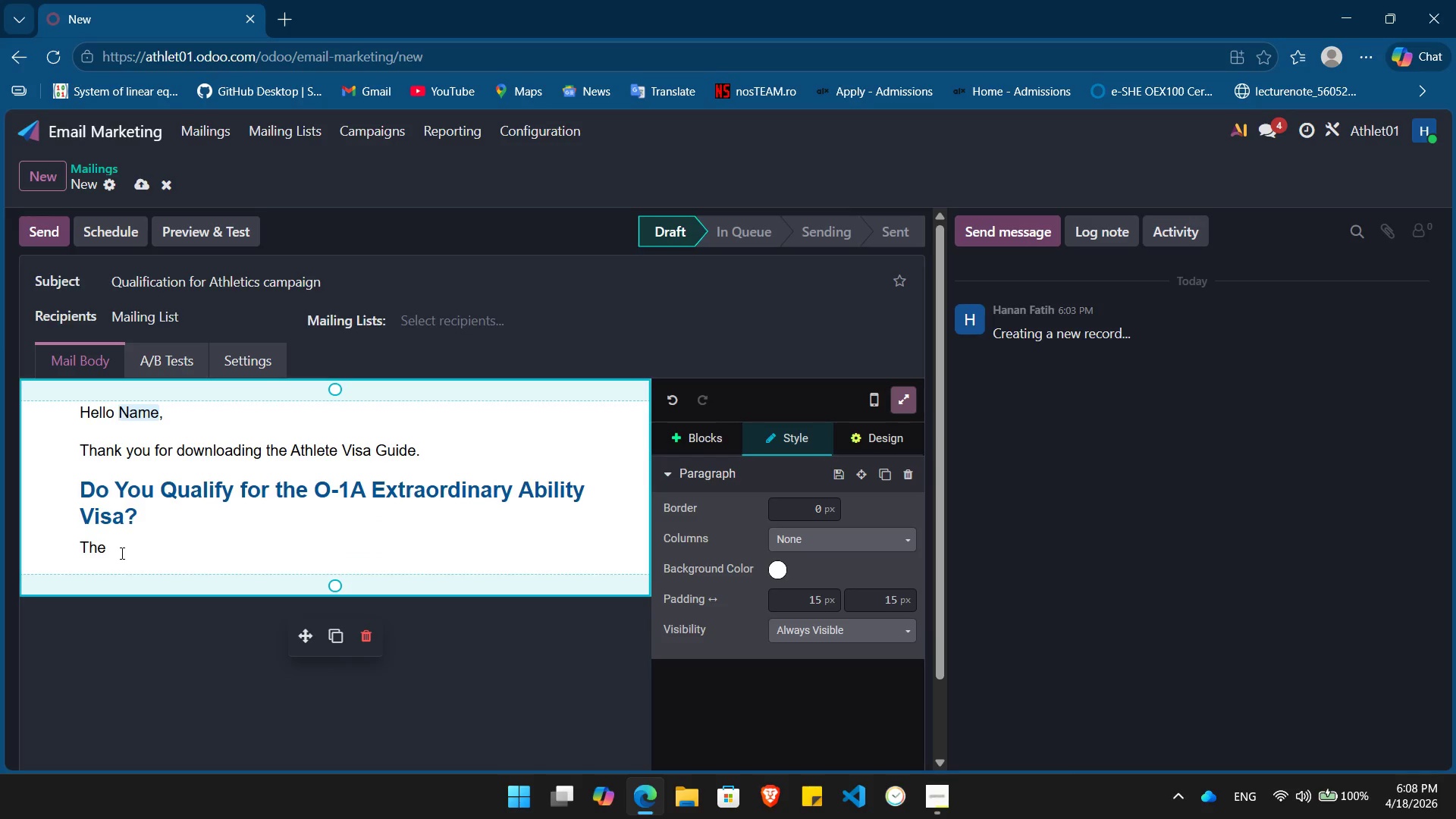 
type( O-1A Extraordinary Ability Visa is designed for elite Ath)
key(Backspace)
key(Backspace)
key(Backspace)
type(athletes who have demonstar)
key(Backspace)
key(Backspace)
type(rad)
key(Backspace)
type(ted sustained exe)
key(Backspace)
type(cellence in their field. It is one of the most prestigous U>S )
key(Backspace)
key(Backspace)
key(Backspace)
type(.S visa)
 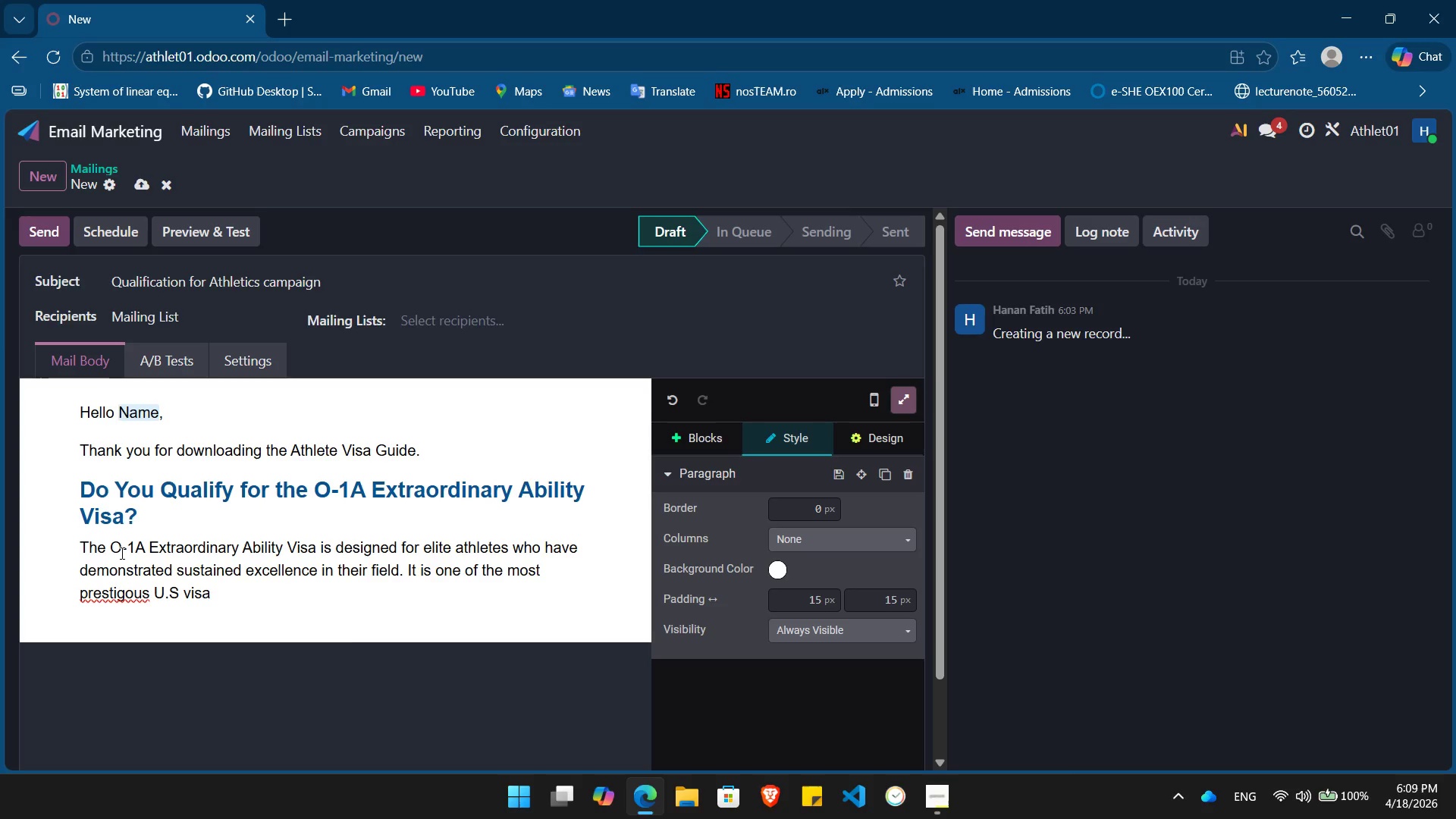 
left_click([117, 590])
 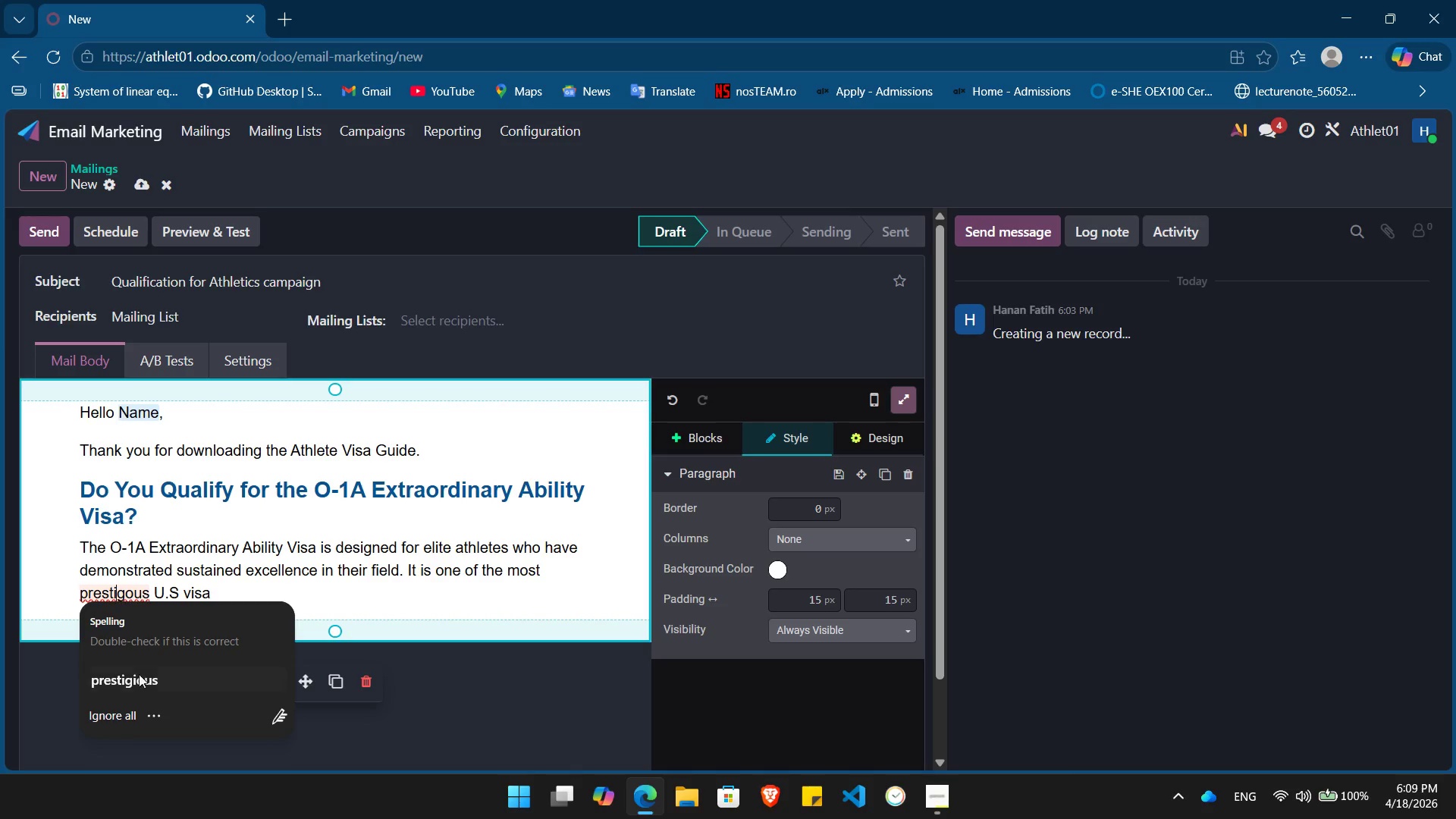 
left_click([139, 675])
 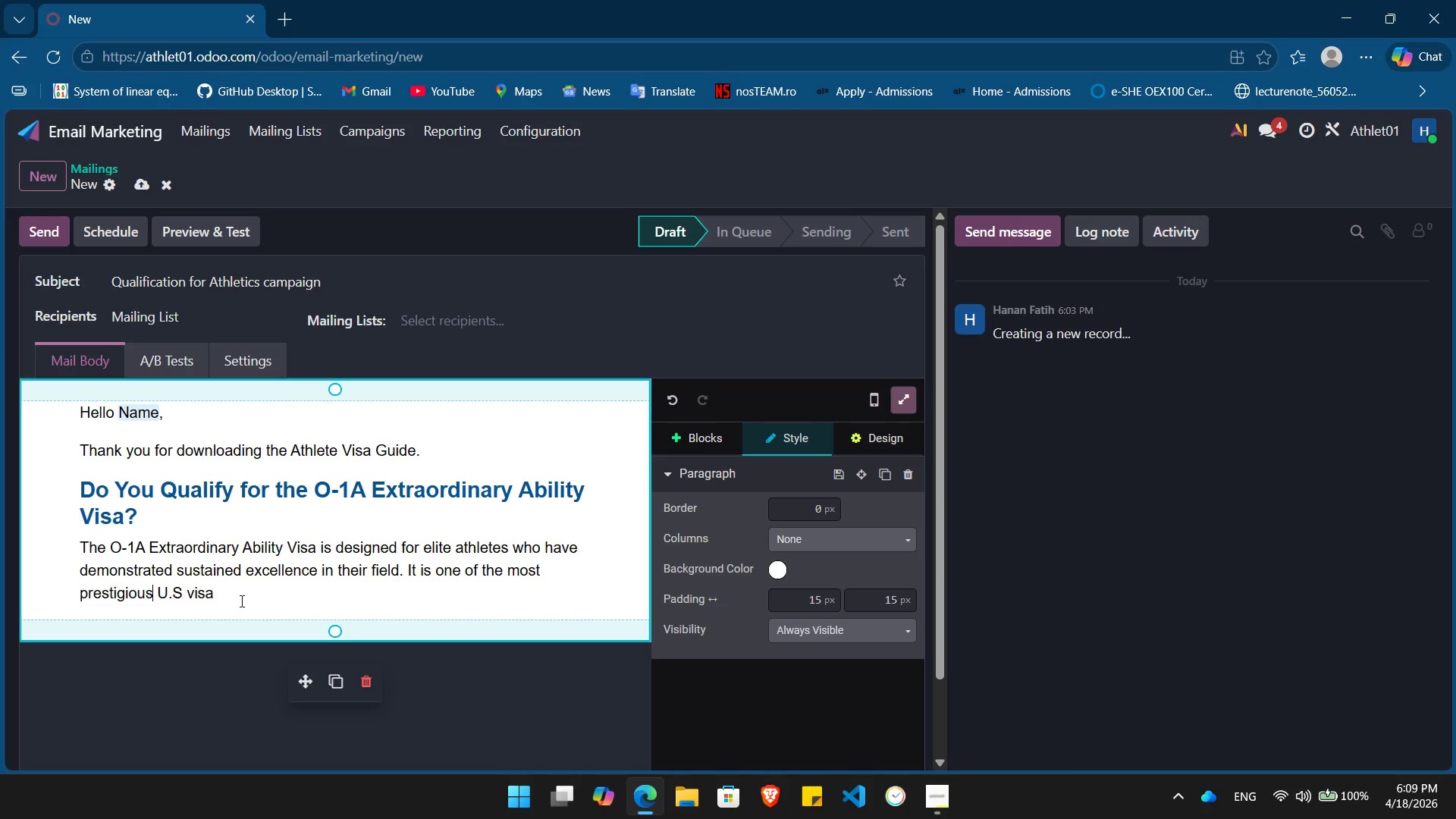 
left_click([240, 601])
 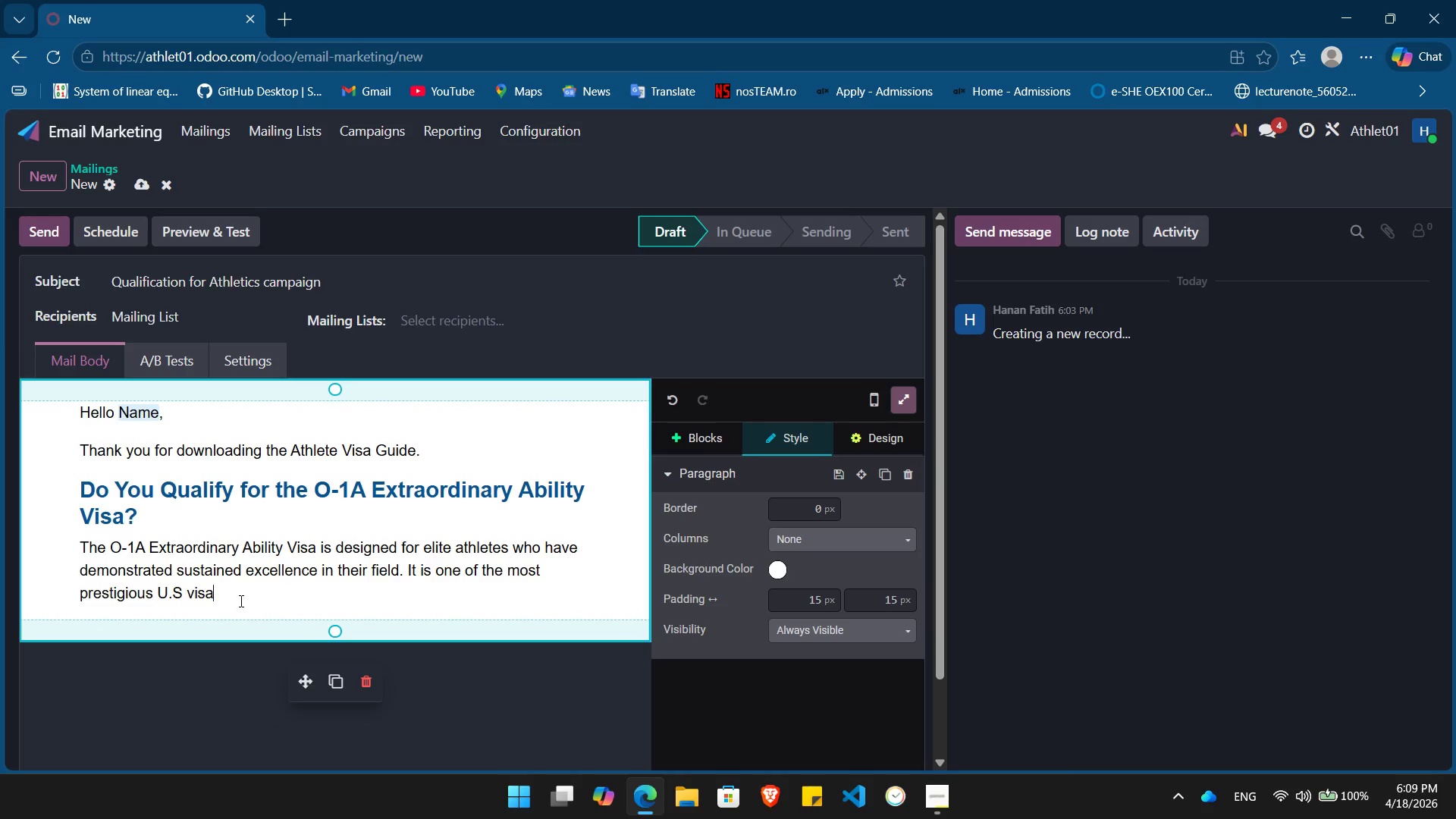 
type( categories for professionals in sports.)
 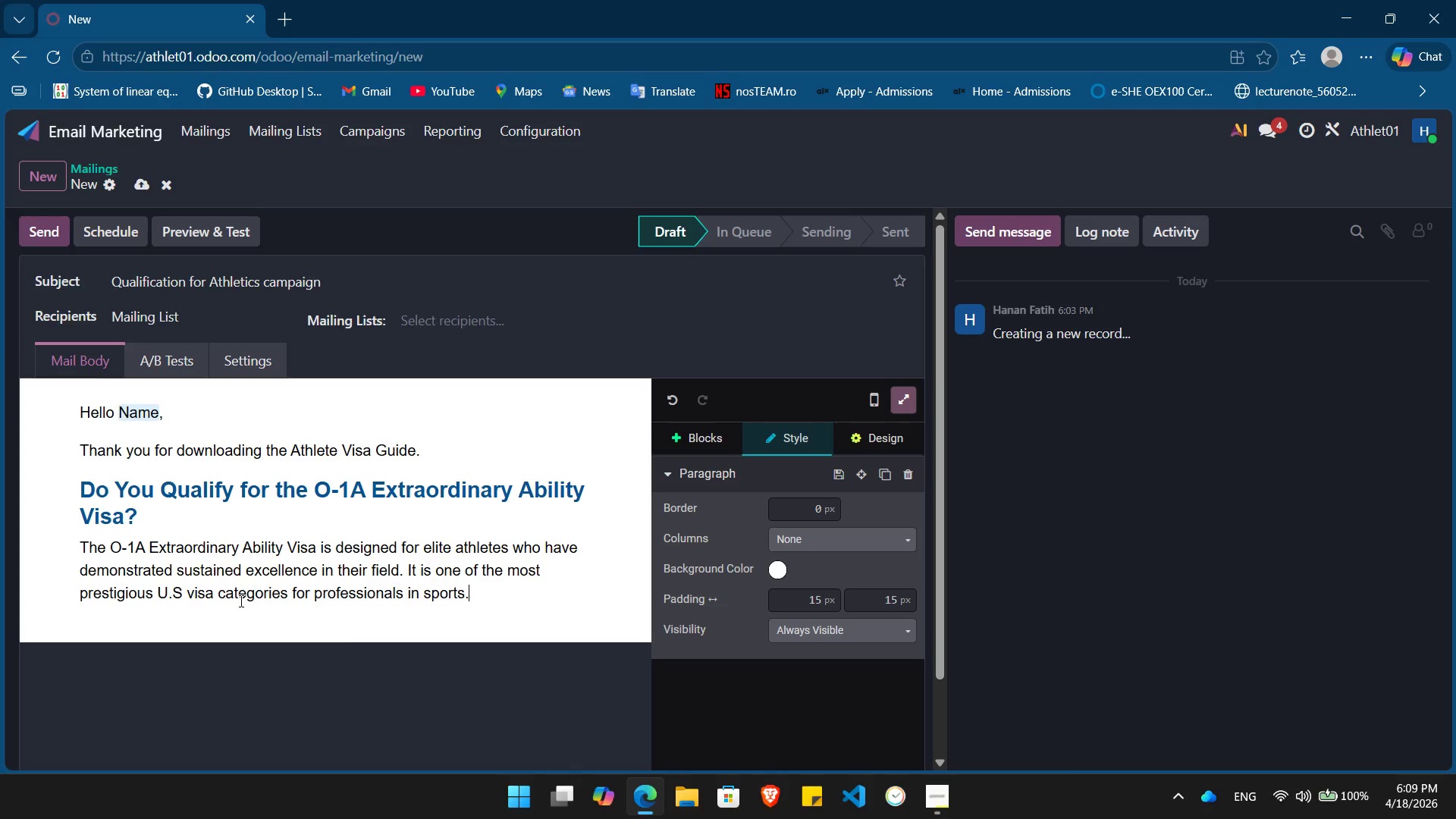 
key(Enter)
 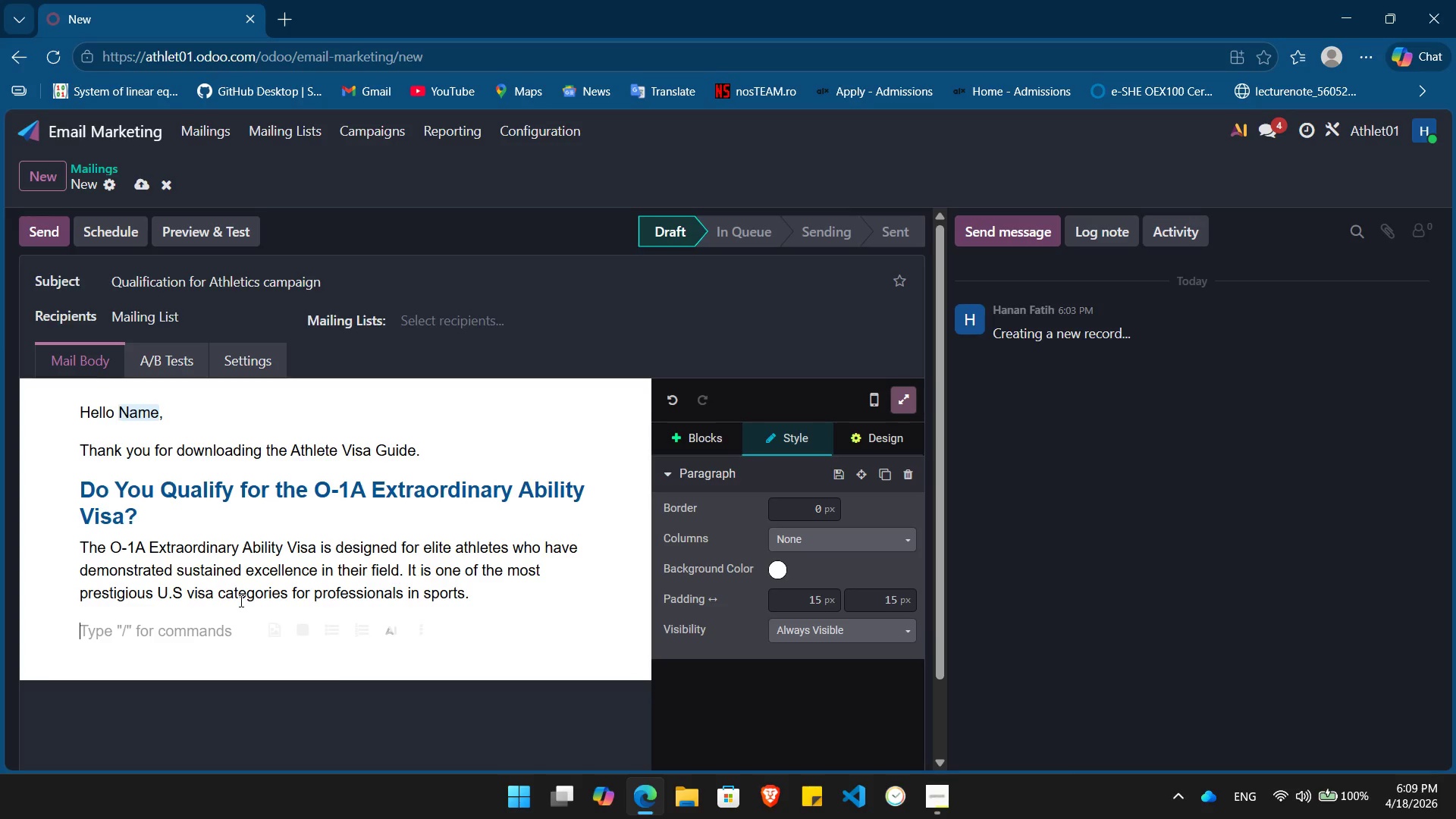 
type(To qualify, athletes typically need to show evidence such as:)
 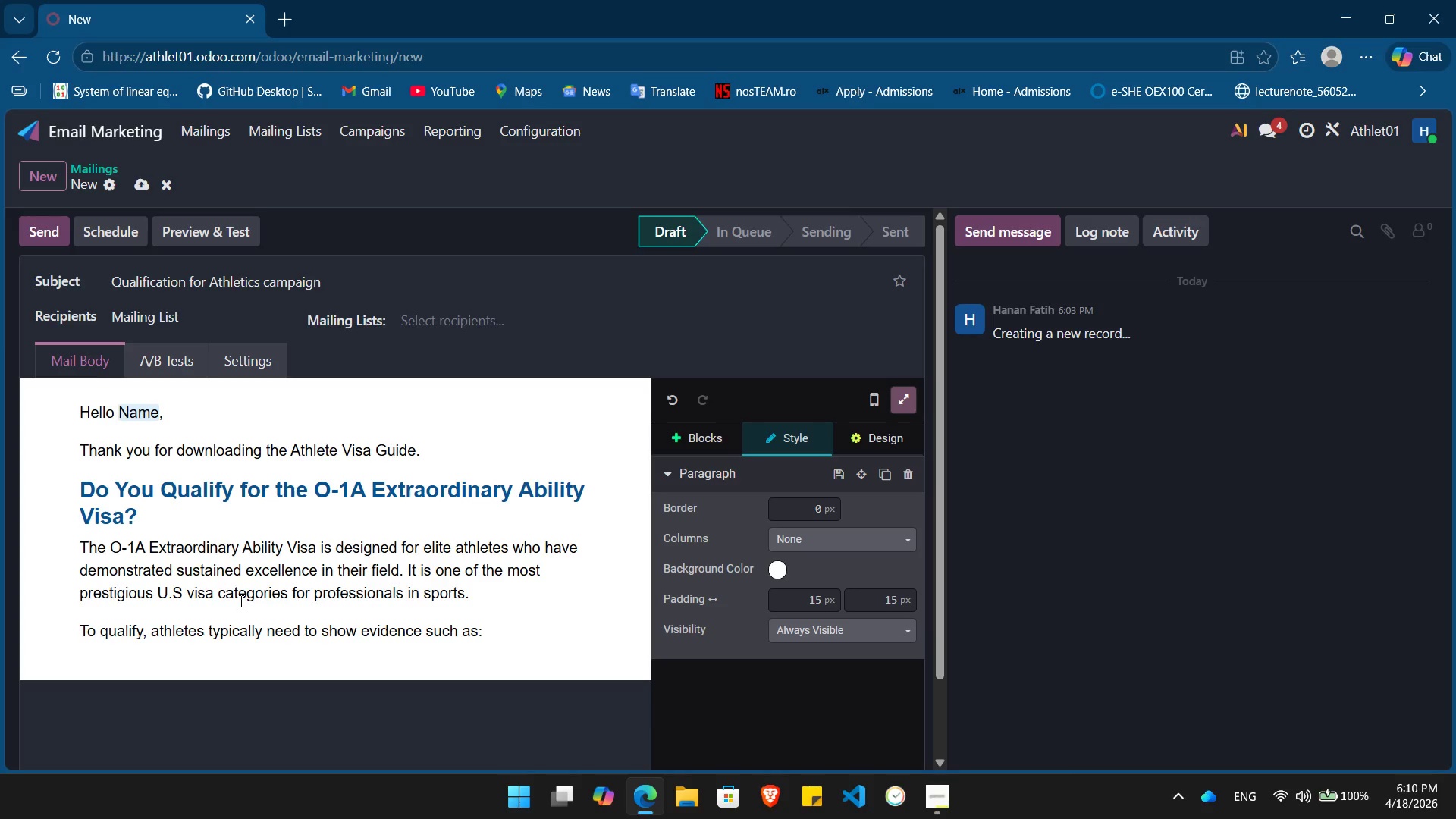 
key(Enter)
 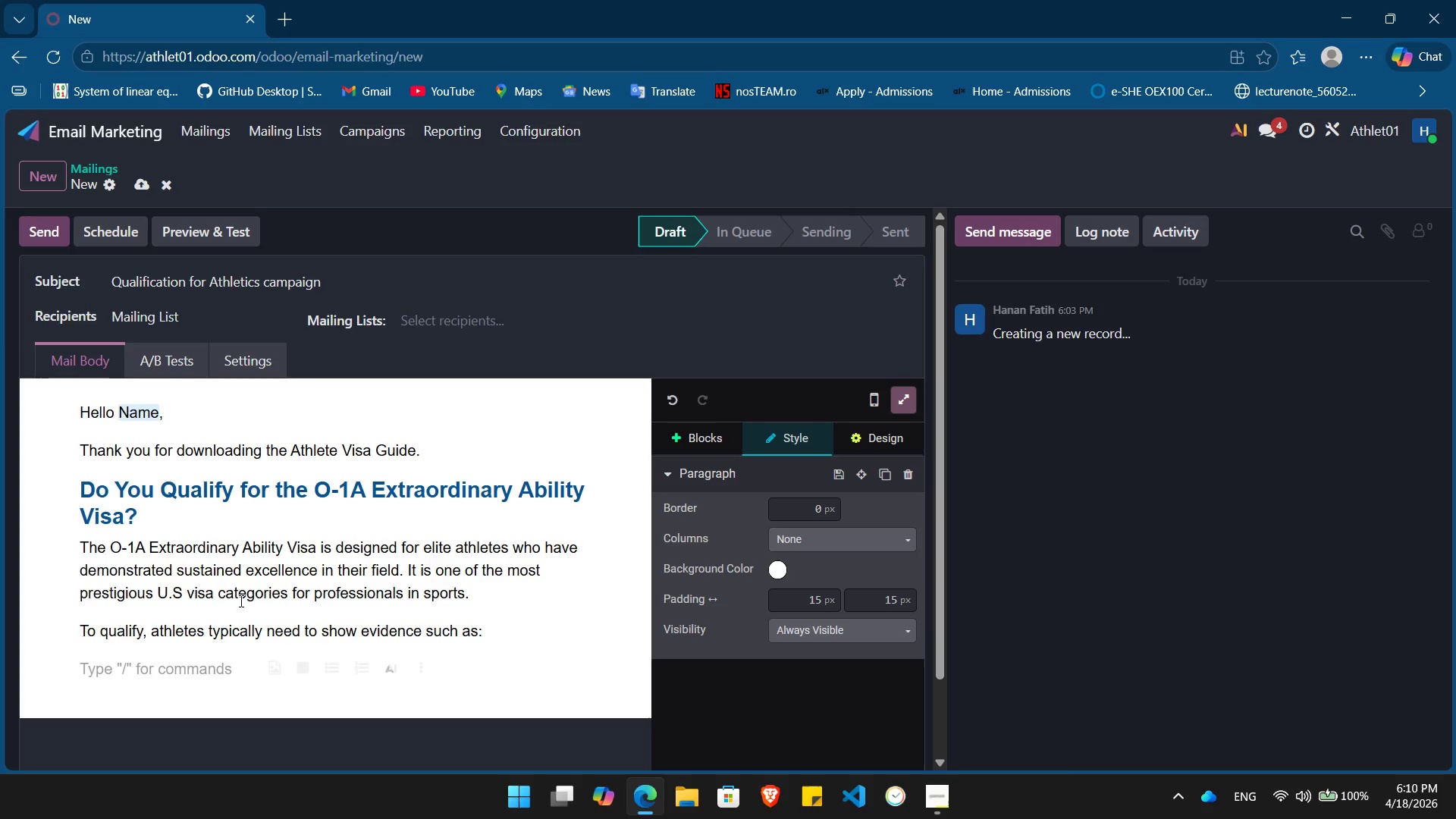 
type(/bu)
 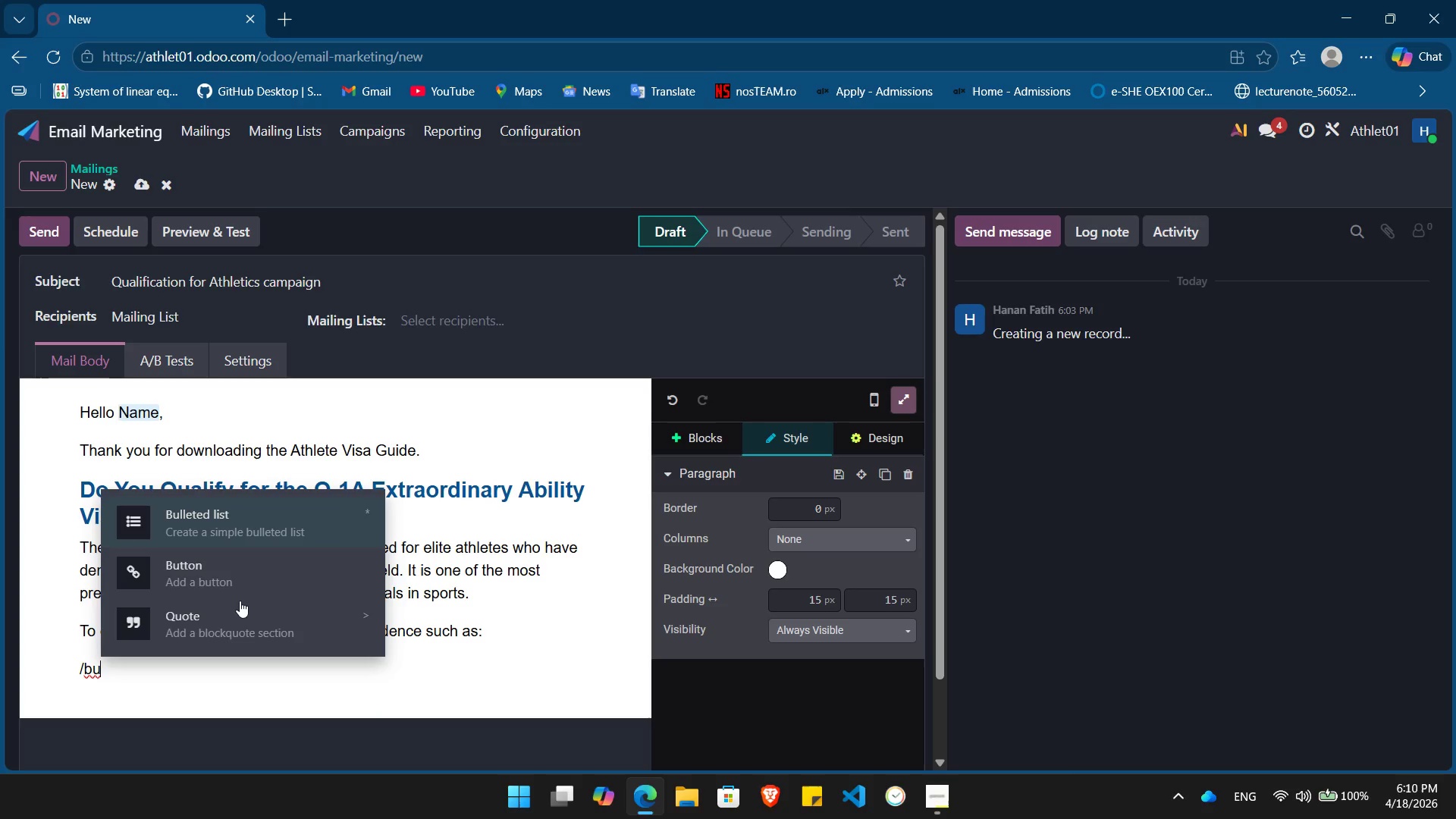 
key(Enter)
 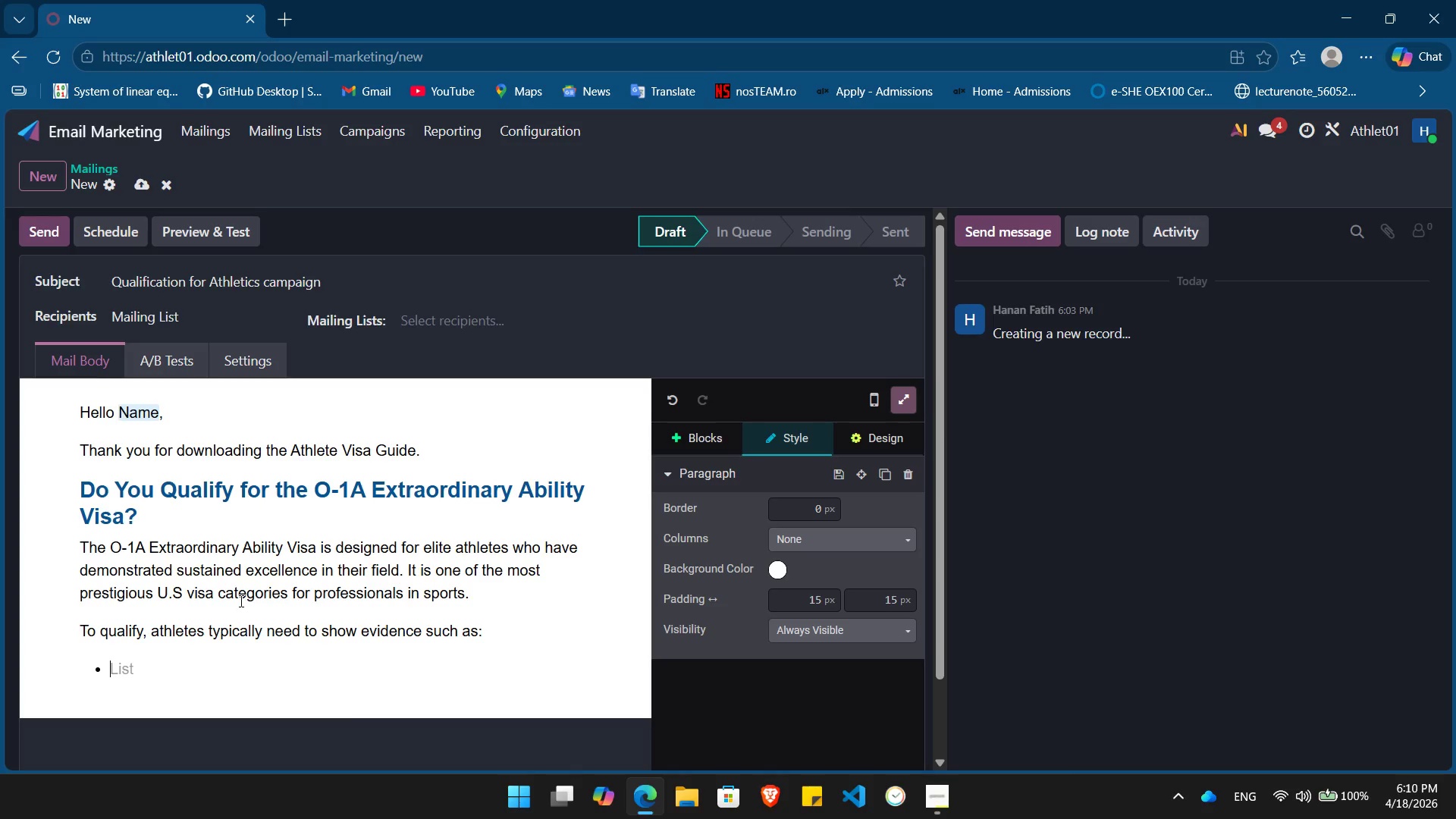 
type(Major national or international awars)
key(Backspace)
type(ds)
 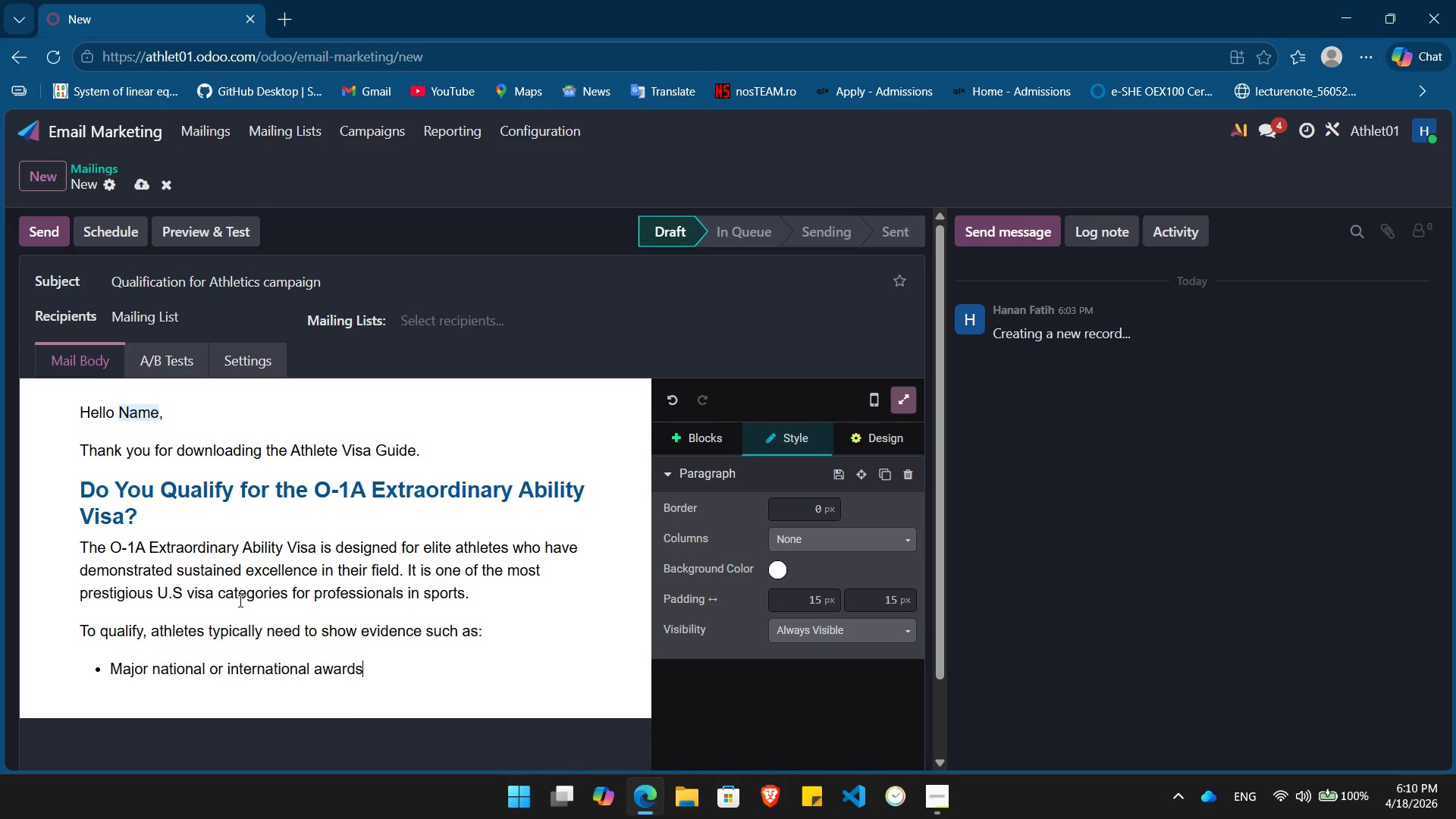 
key(Enter)
 